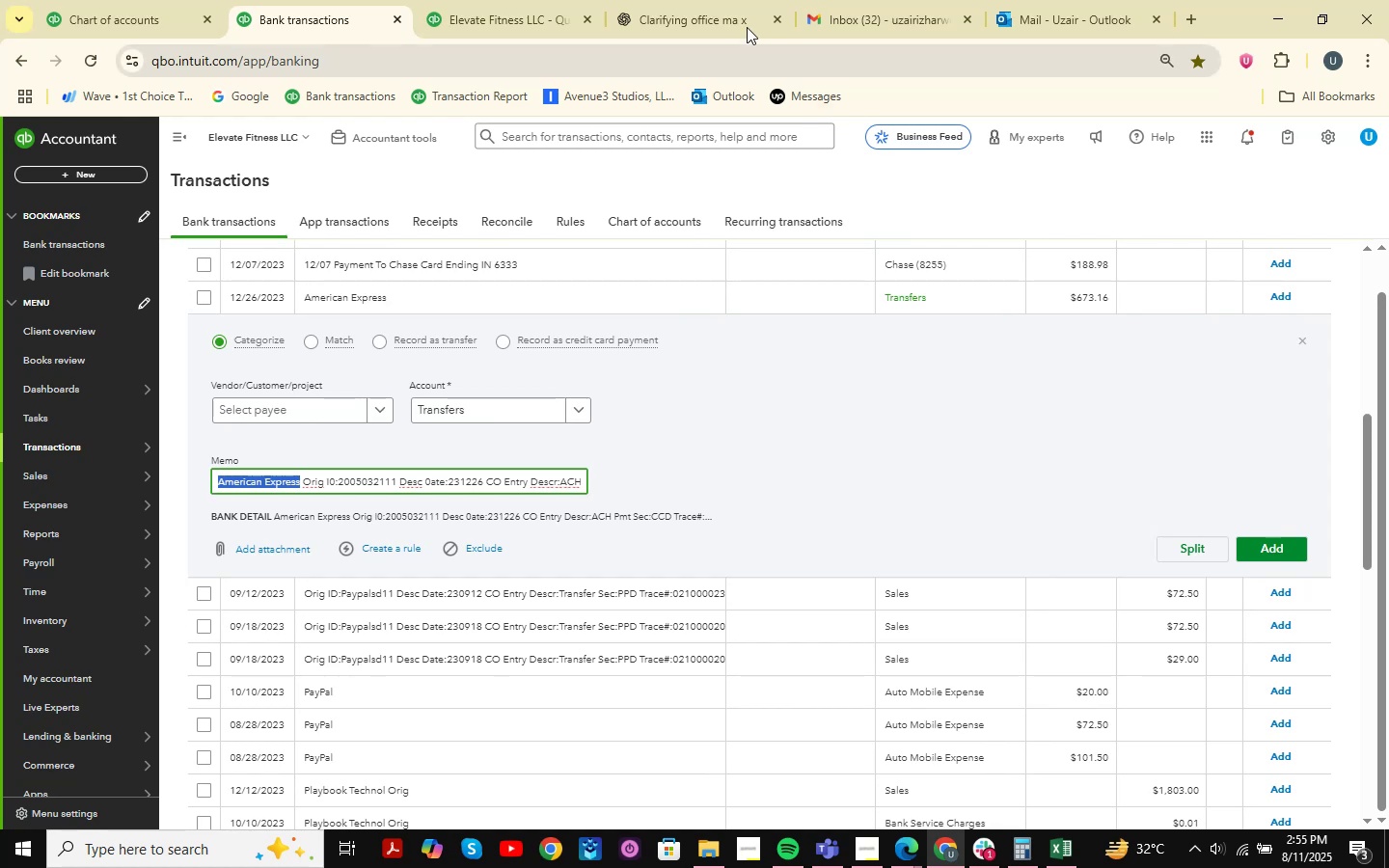 
left_click([745, 24])
 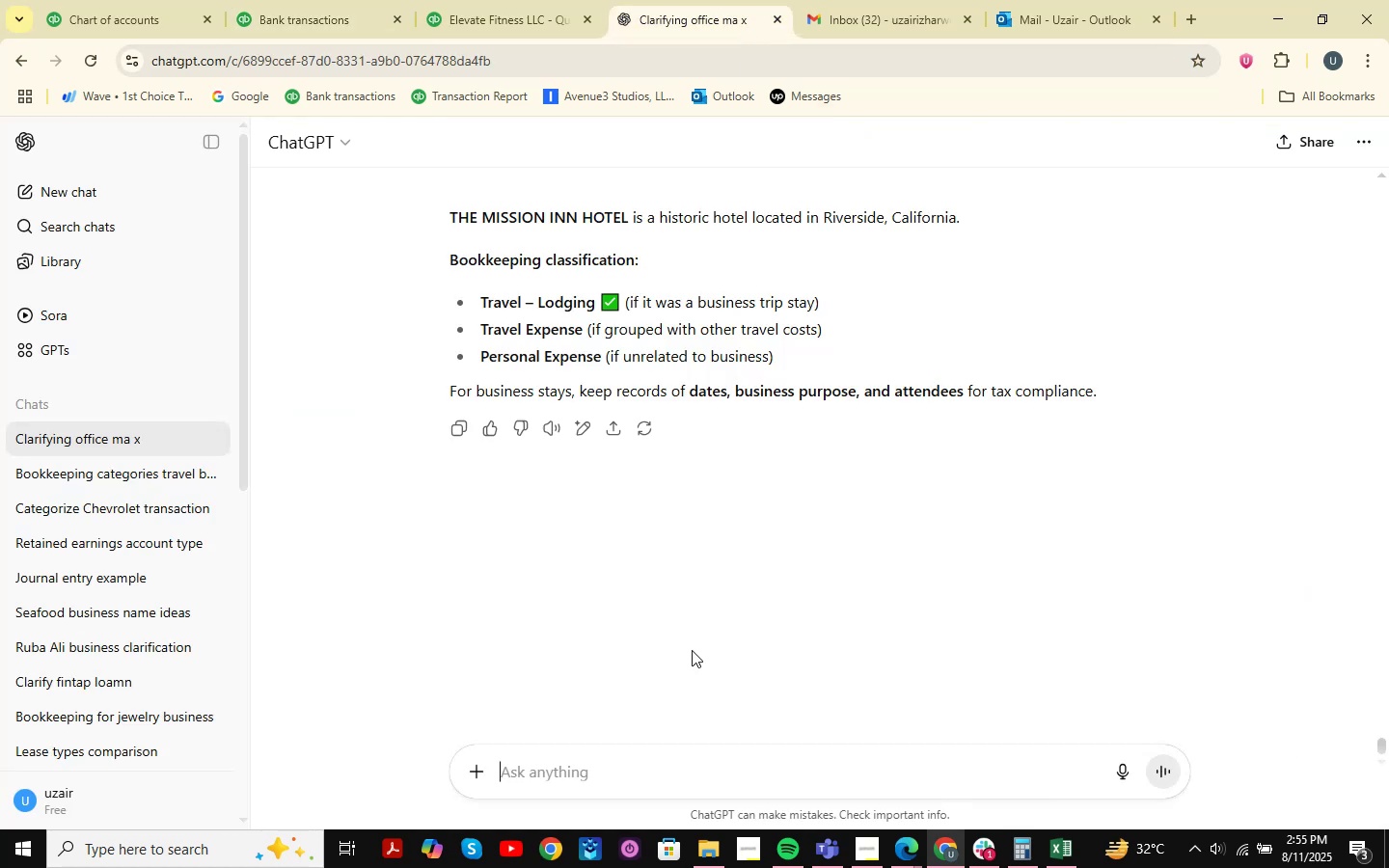 
key(Control+V)
 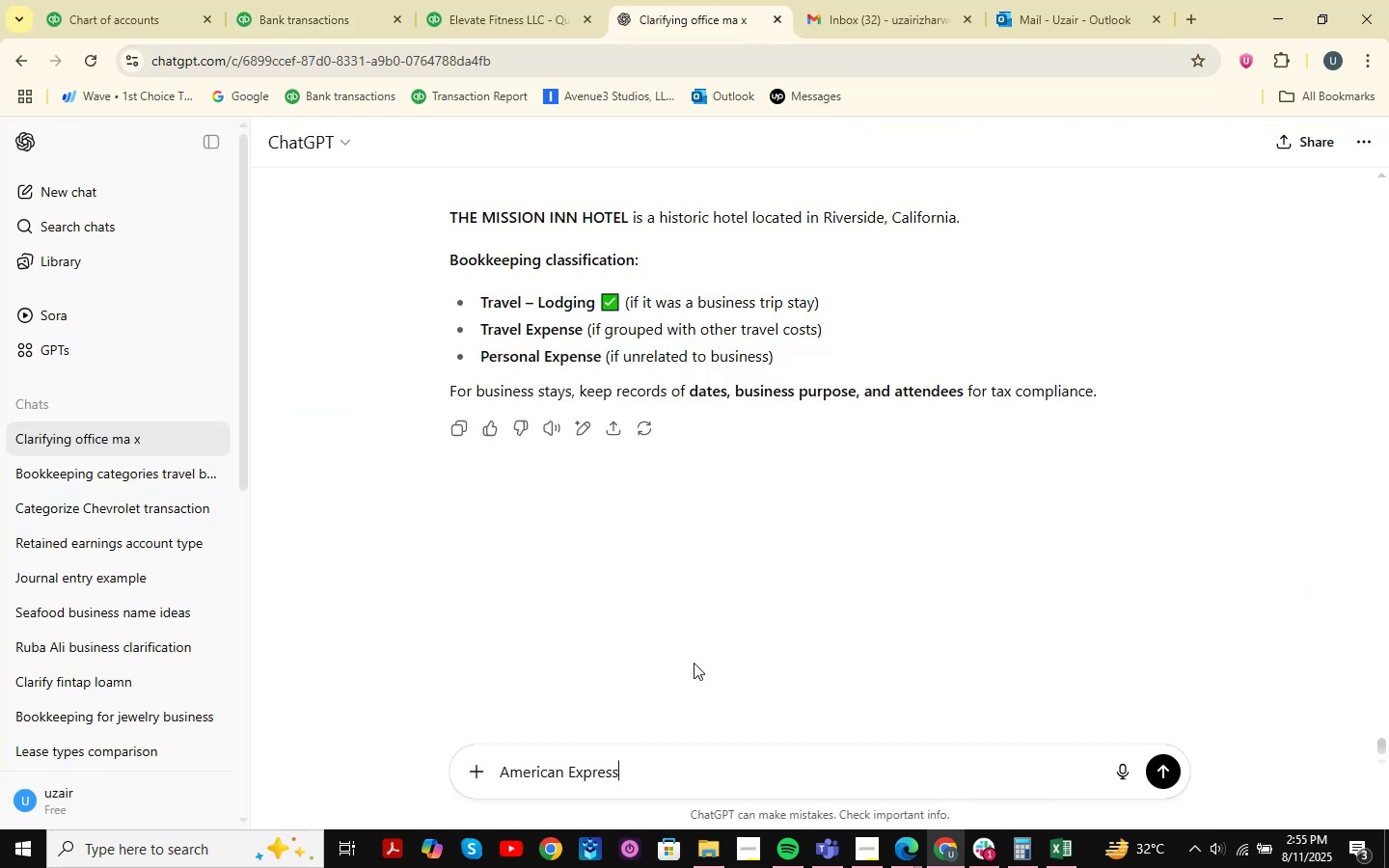 
key(NumpadEnter)
 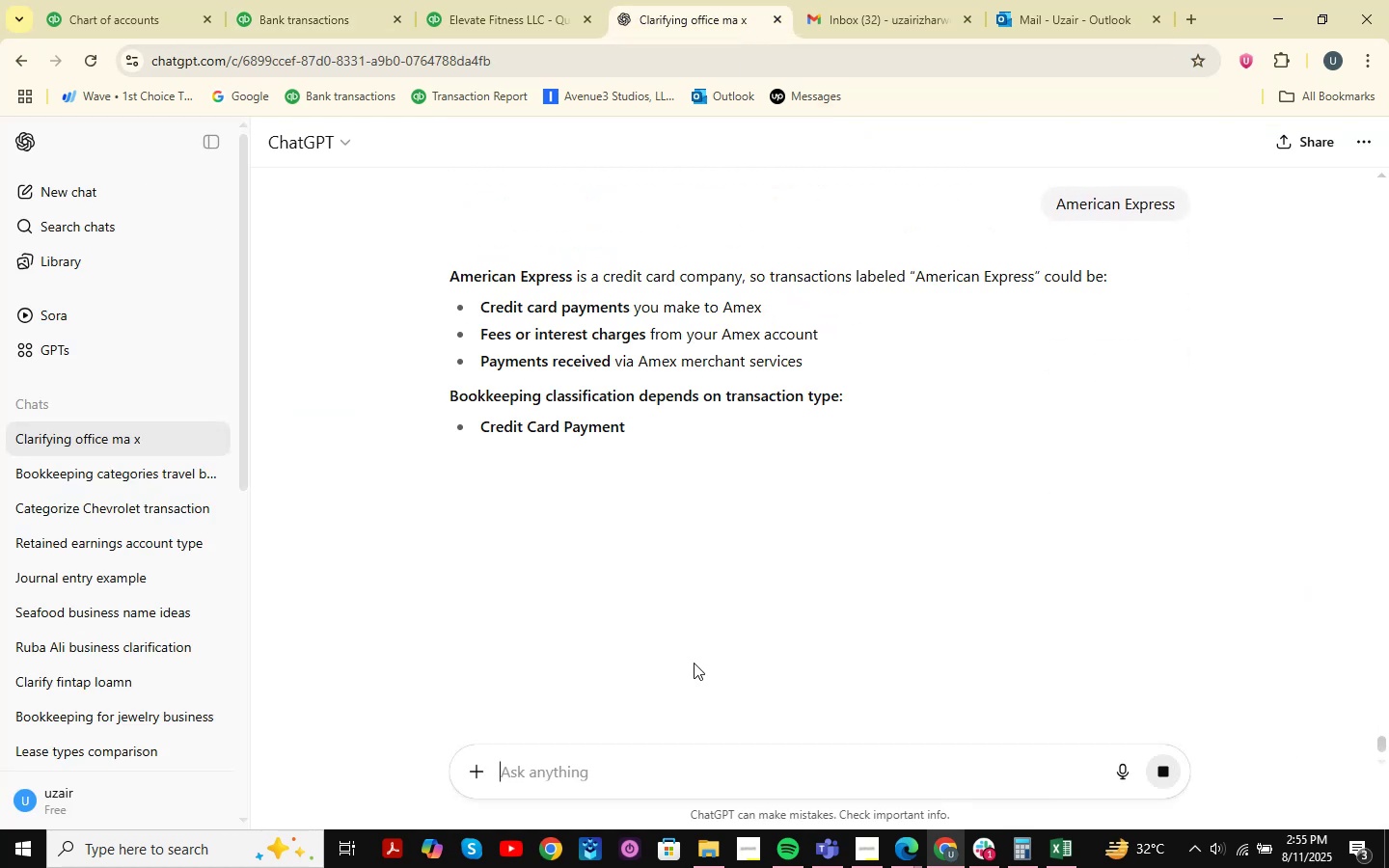 
wait(6.5)
 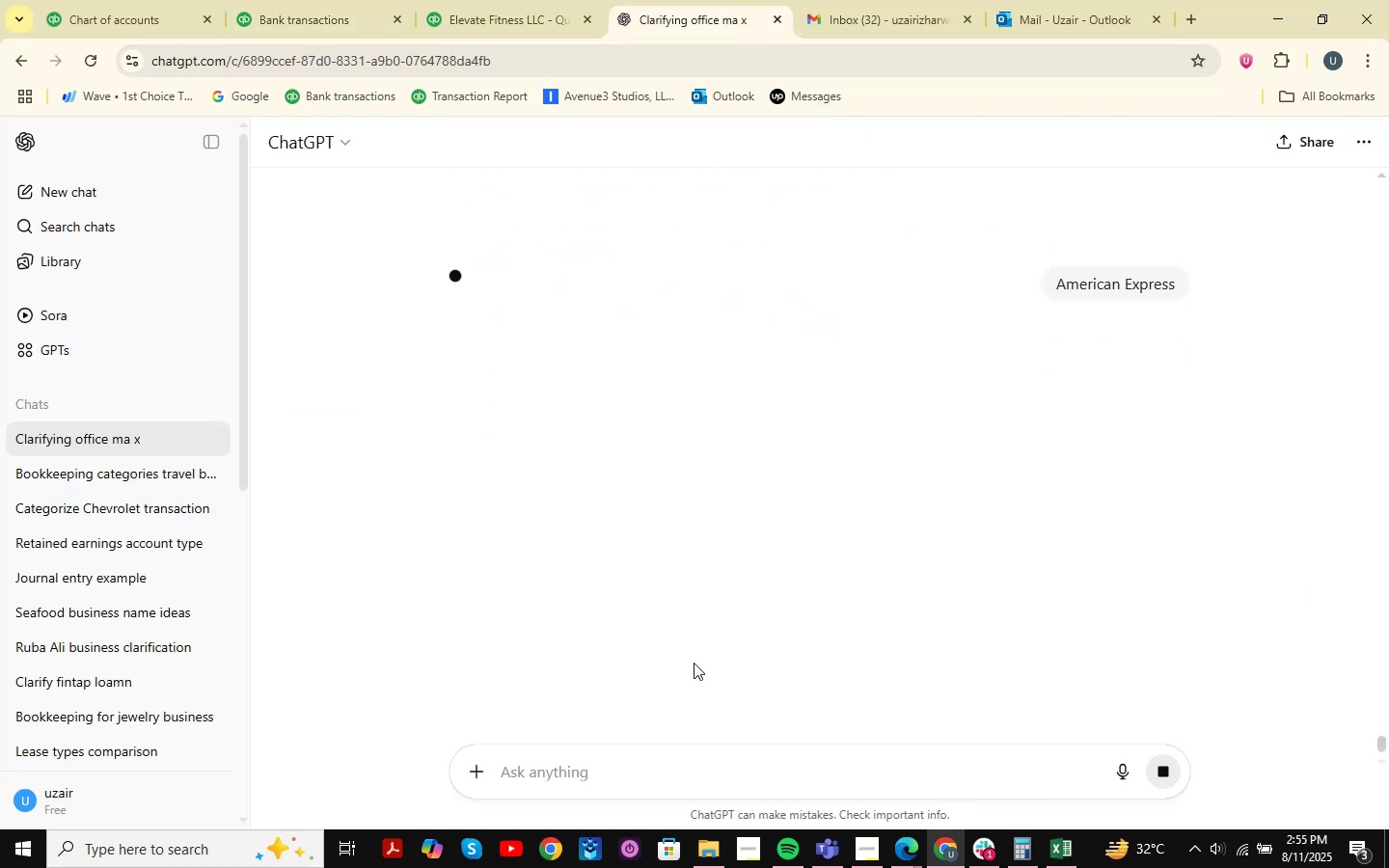 
scroll: coordinate [691, 633], scroll_direction: down, amount: 3.0
 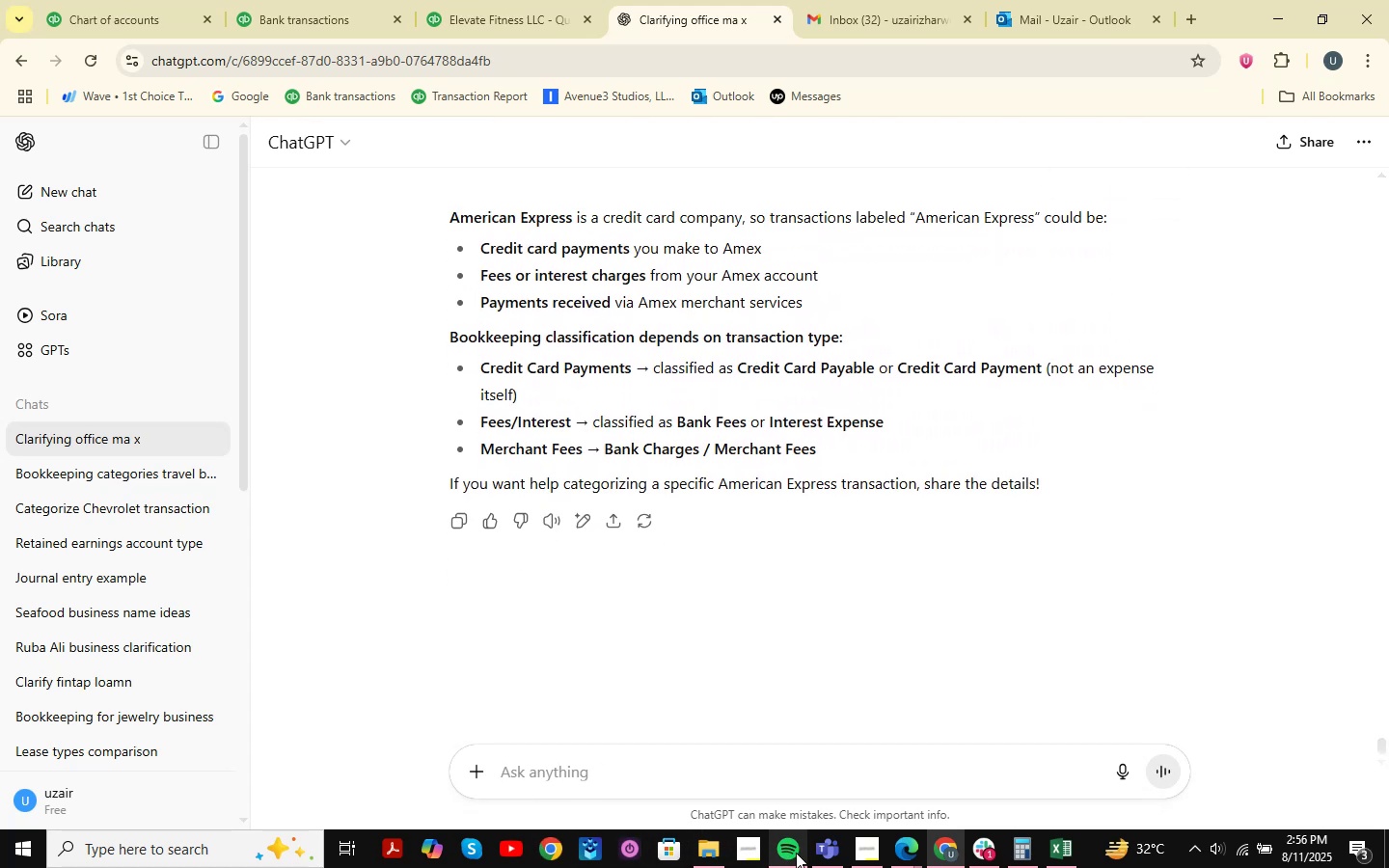 
wait(6.77)
 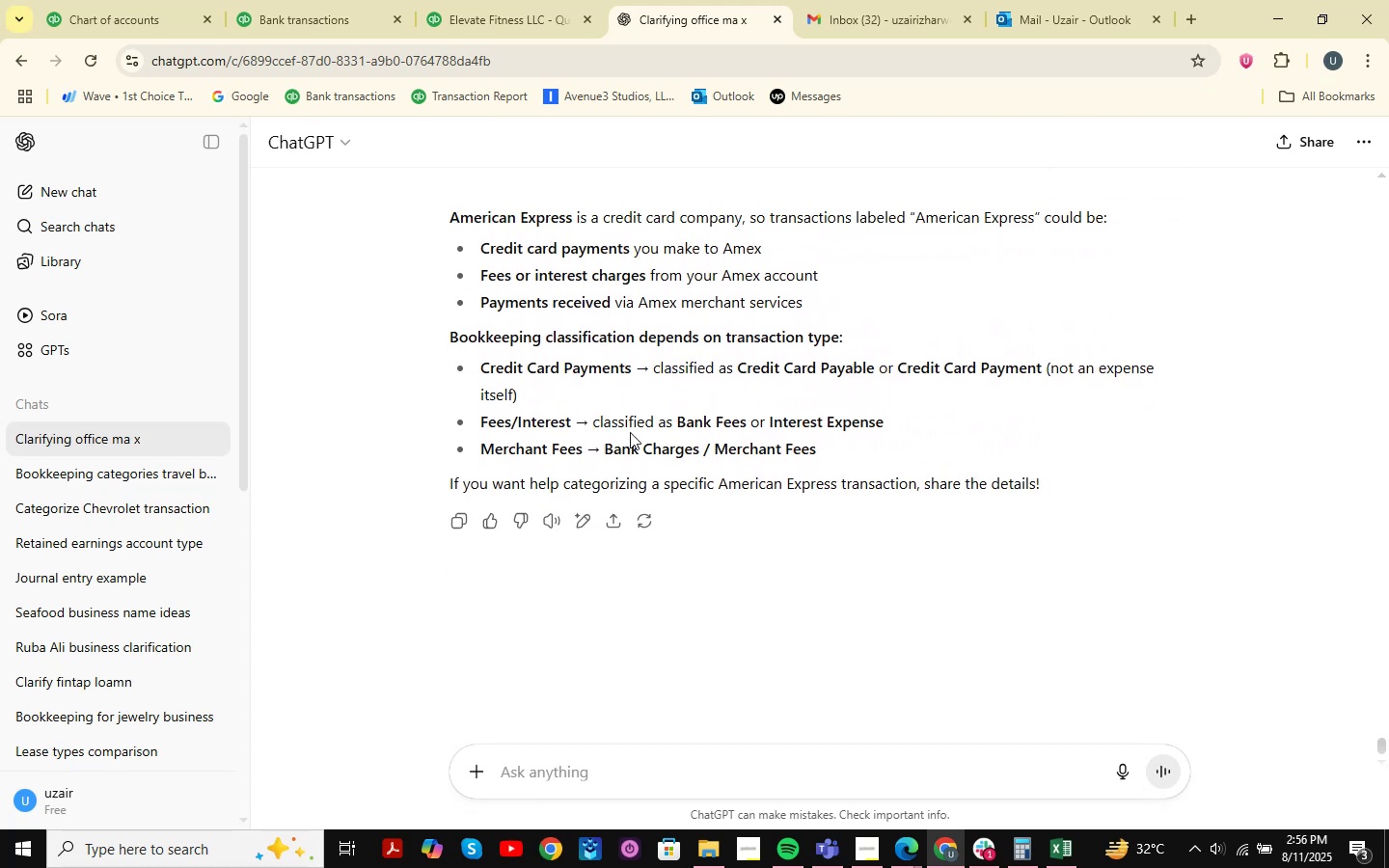 
left_click([940, 850])
 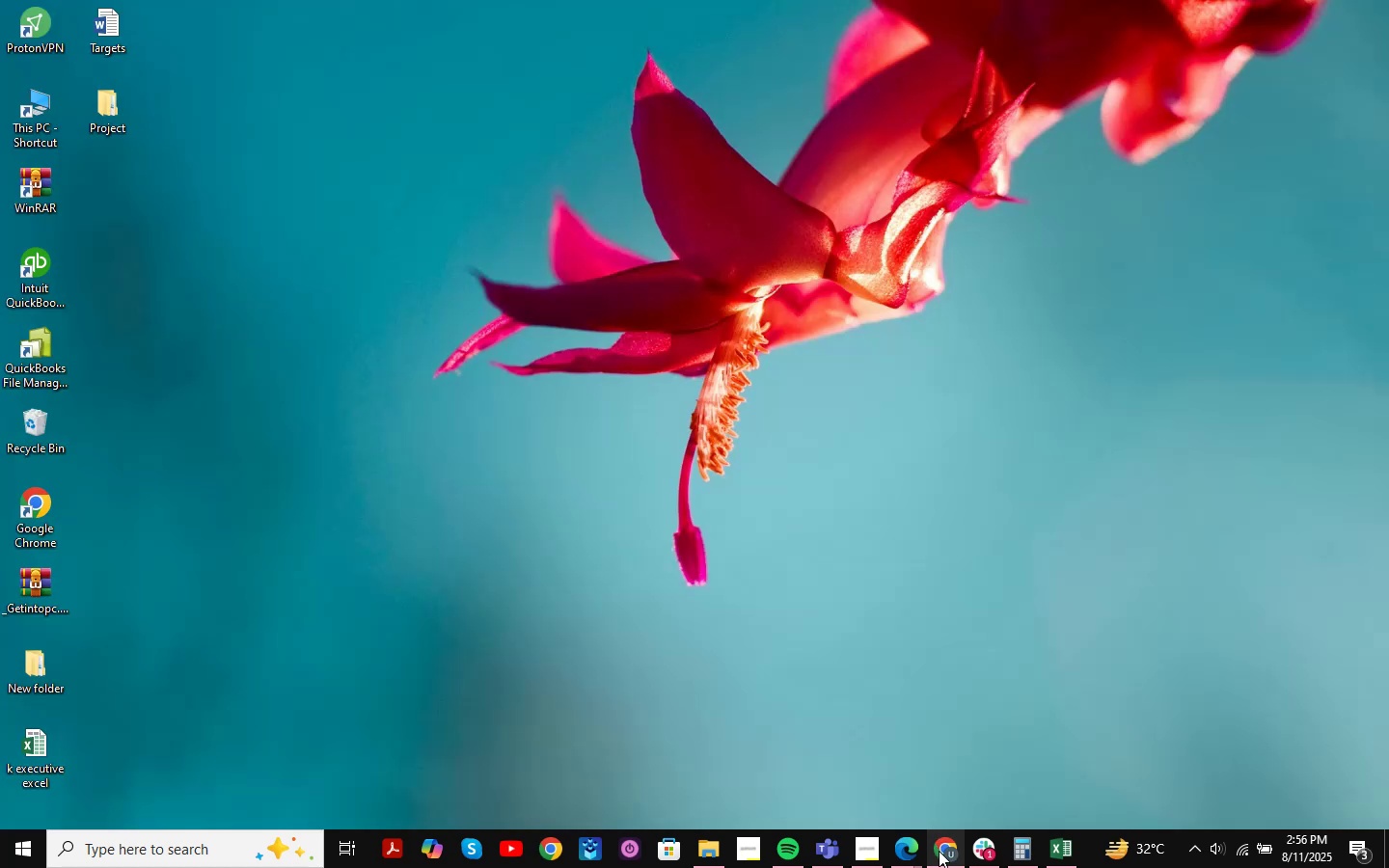 
left_click([940, 854])
 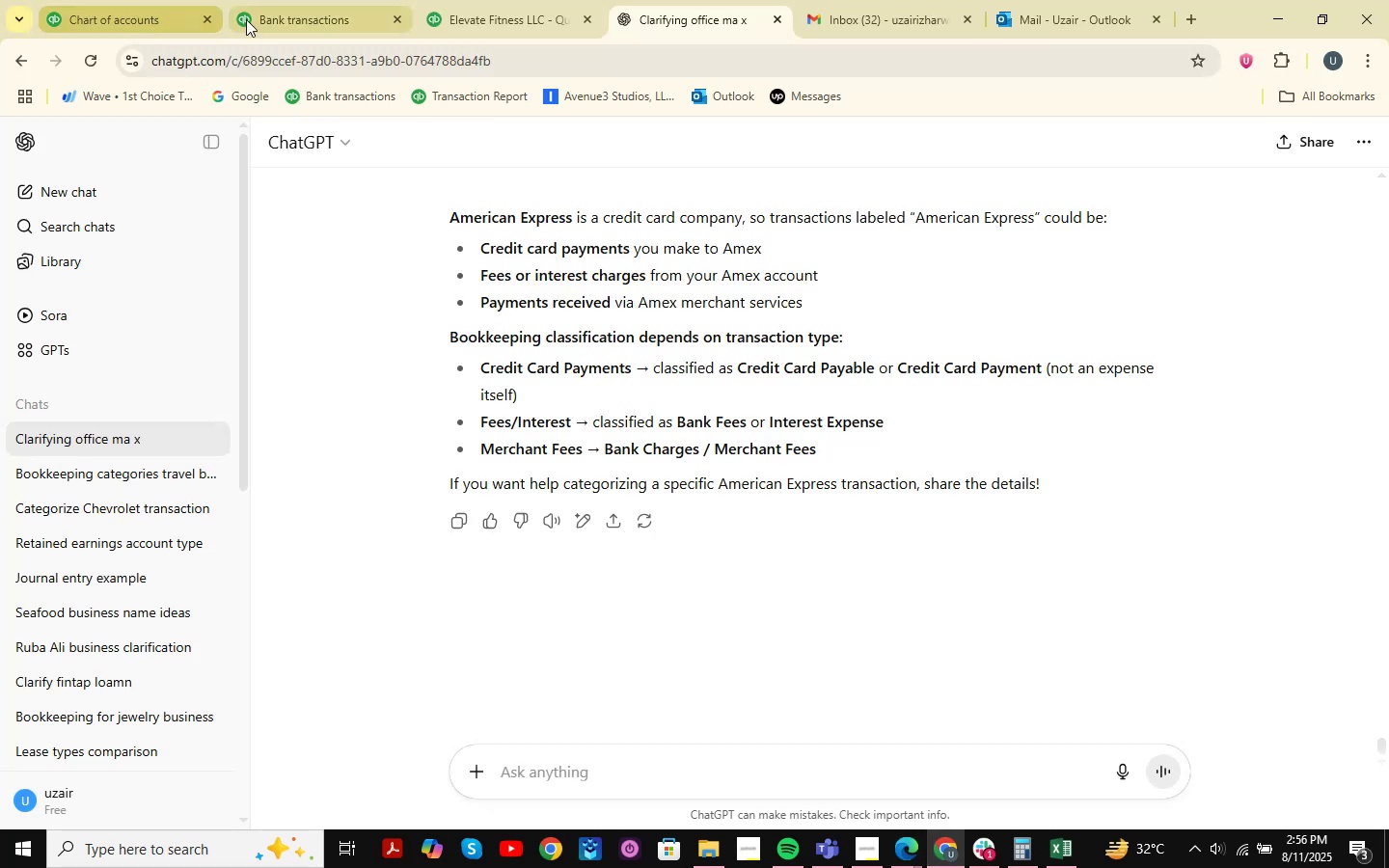 
left_click([186, 15])
 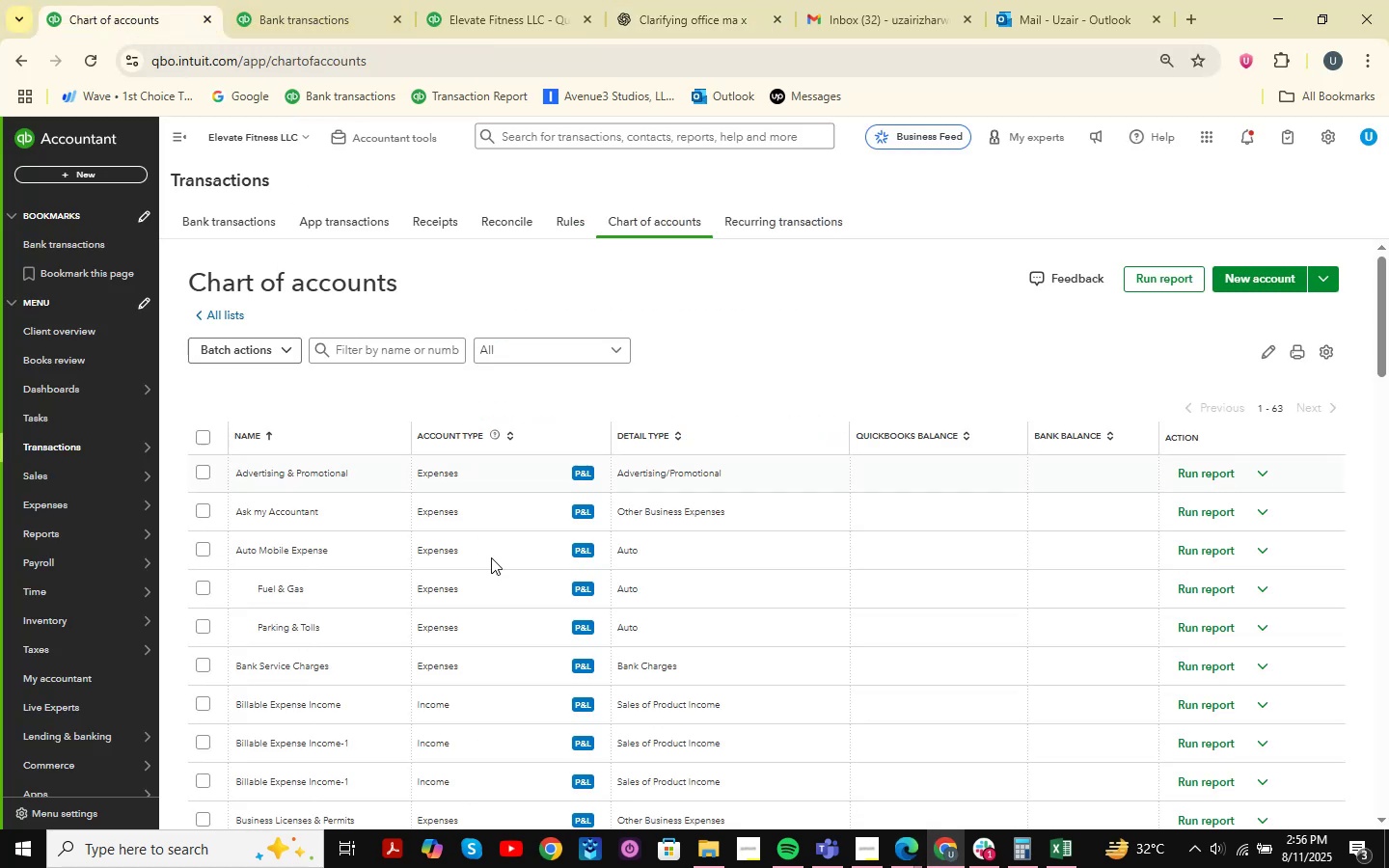 
scroll: coordinate [498, 570], scroll_direction: down, amount: 2.0
 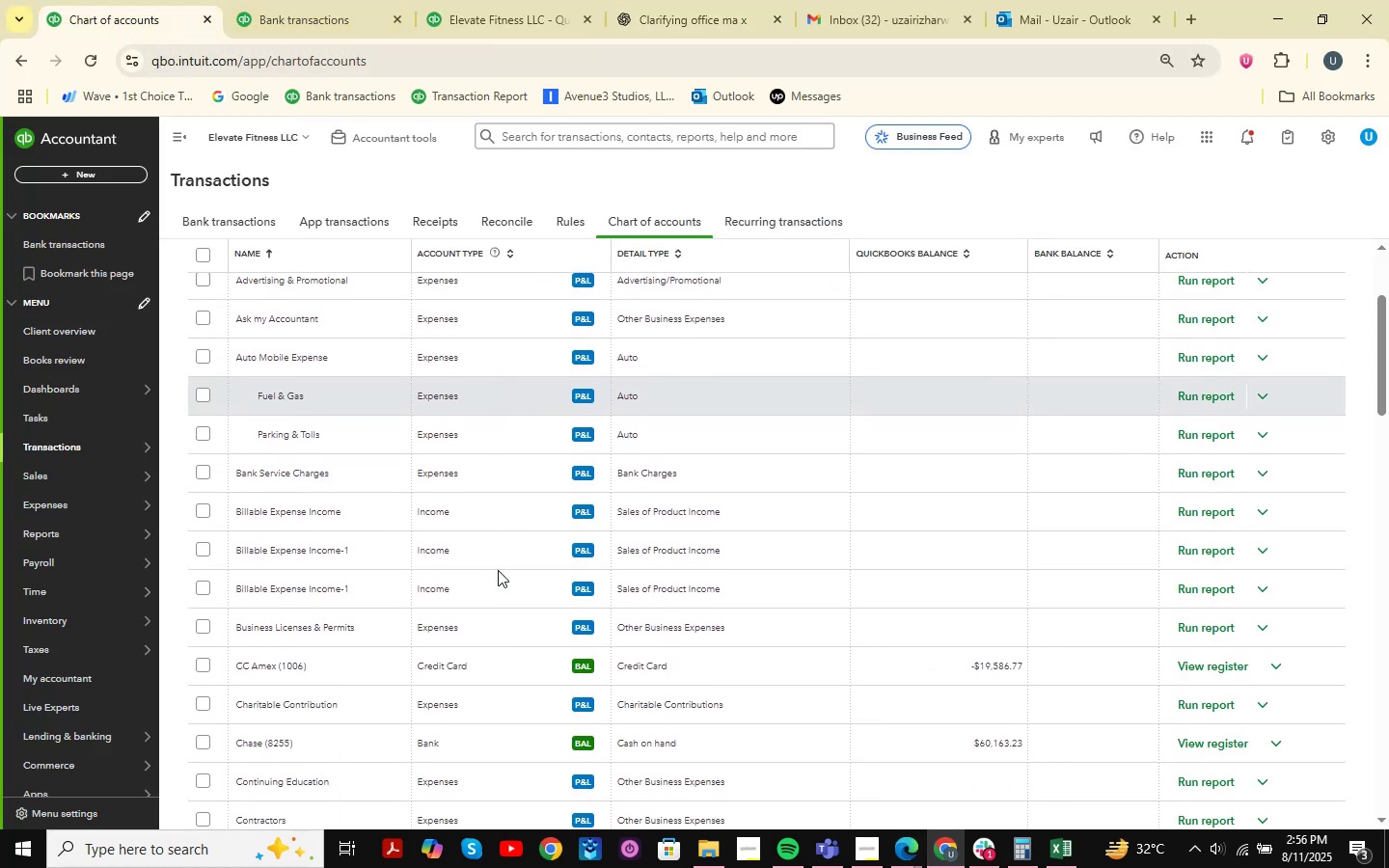 
scroll: coordinate [498, 570], scroll_direction: up, amount: 2.0
 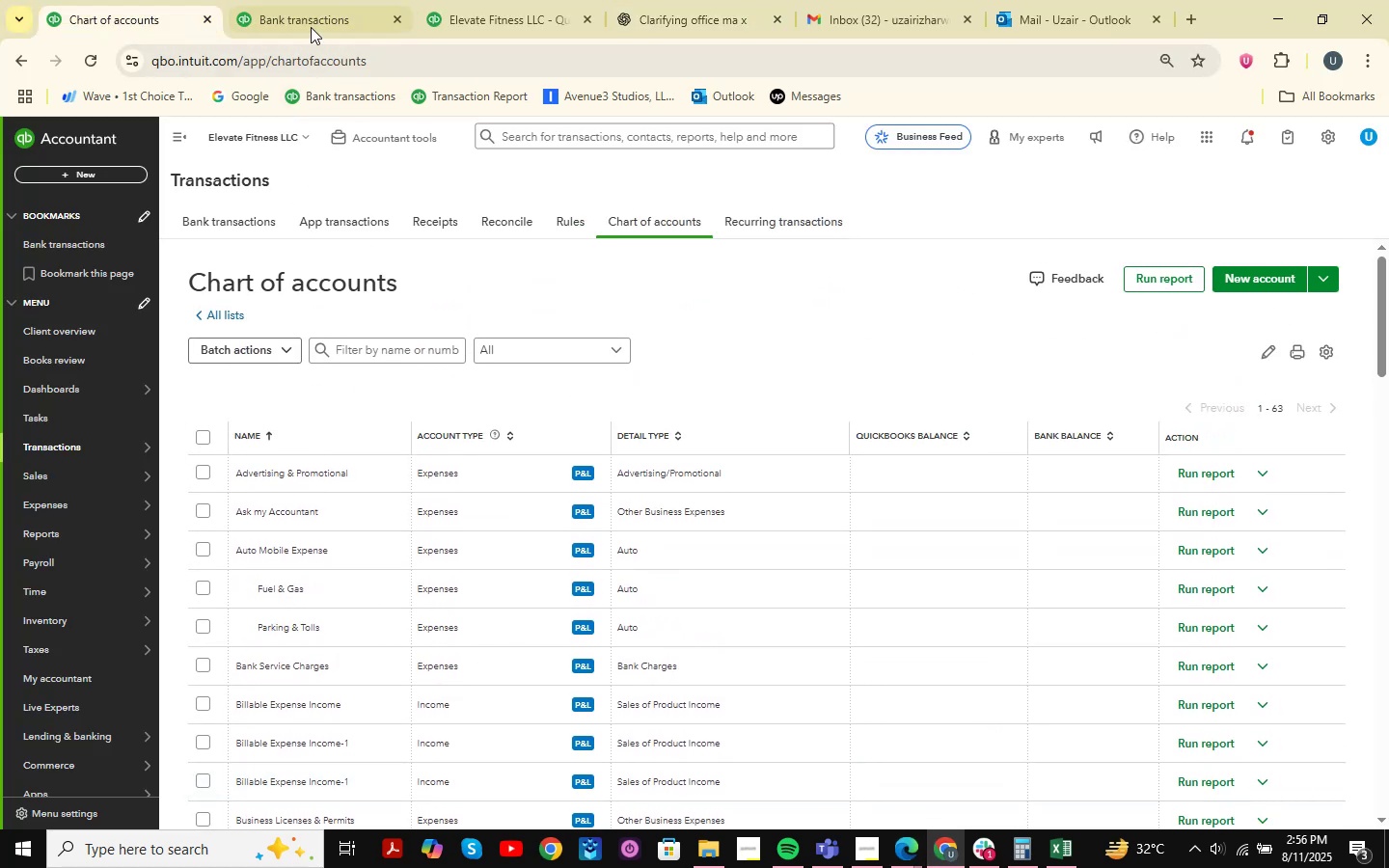 
left_click([313, 20])
 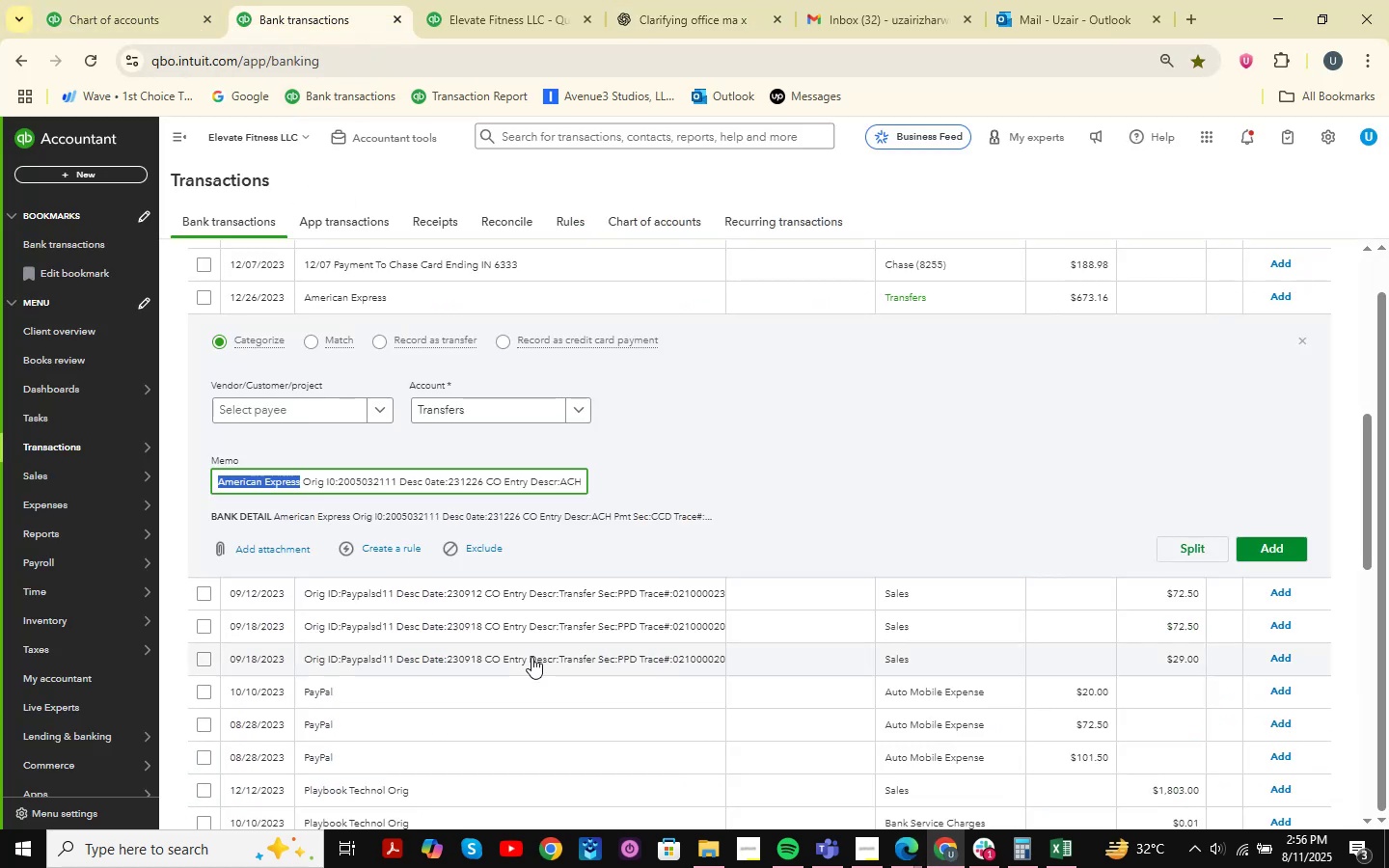 
scroll: coordinate [513, 655], scroll_direction: down, amount: 3.0
 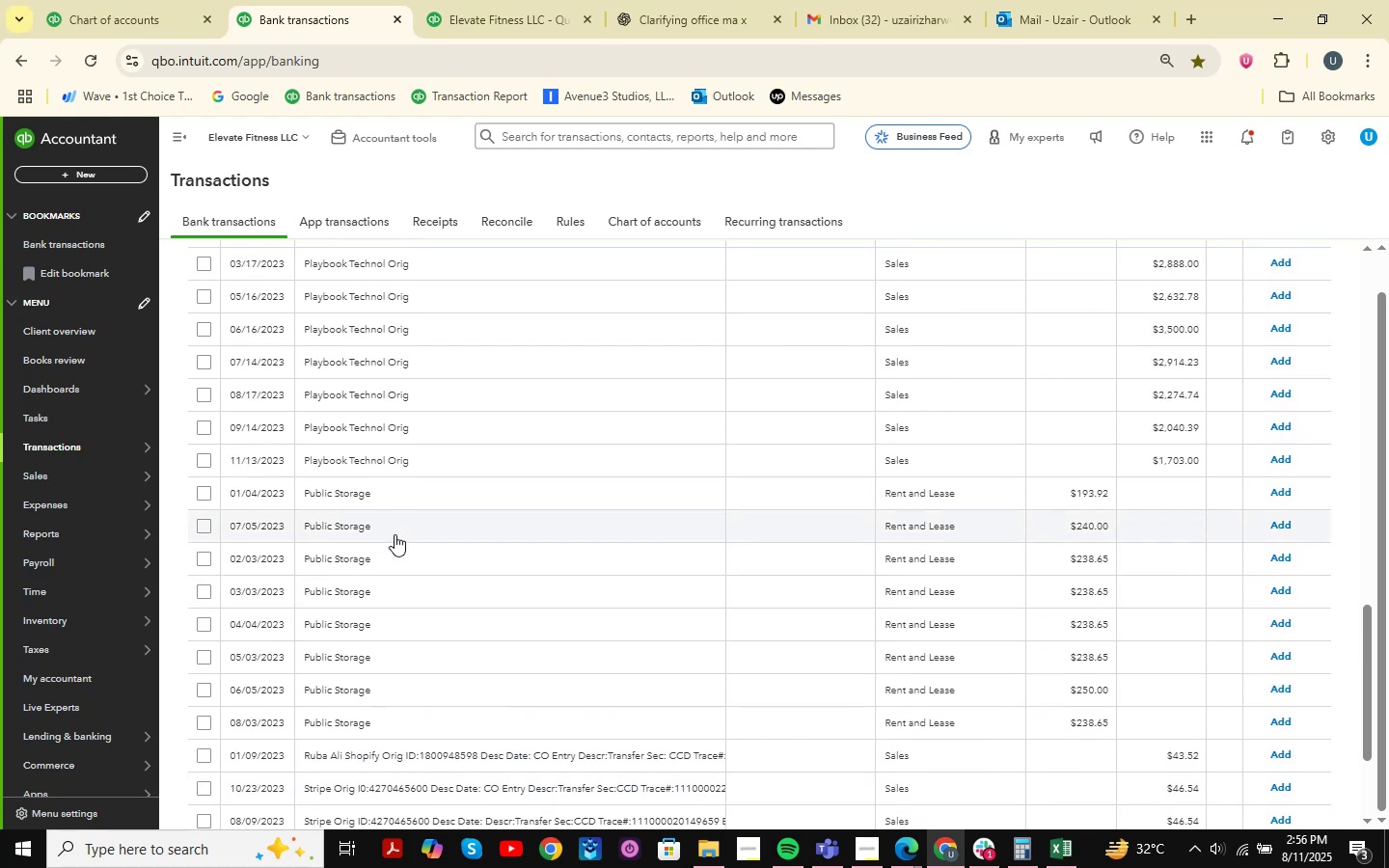 
left_click([388, 524])
 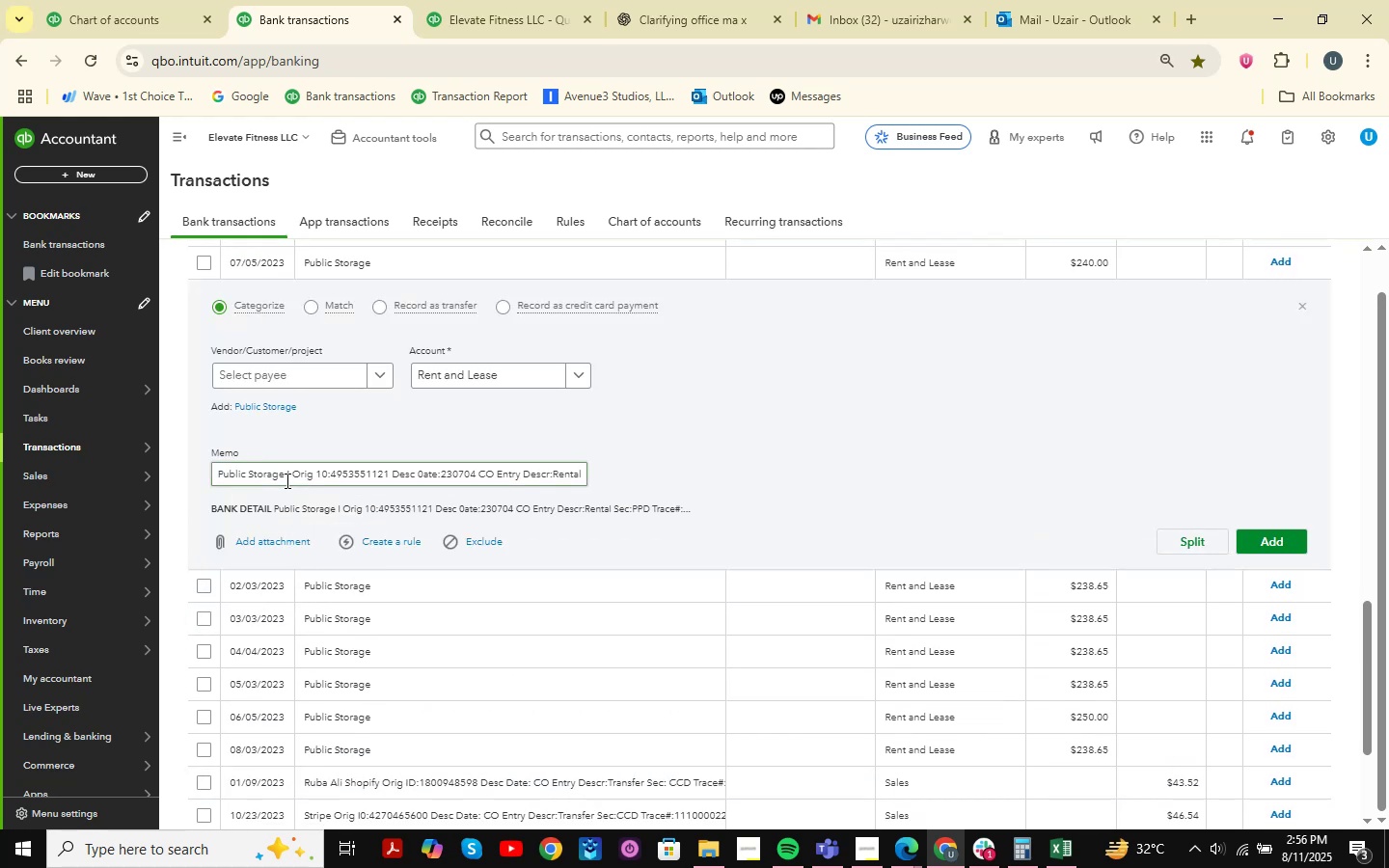 
left_click_drag(start_coordinate=[284, 475], to_coordinate=[203, 477])
 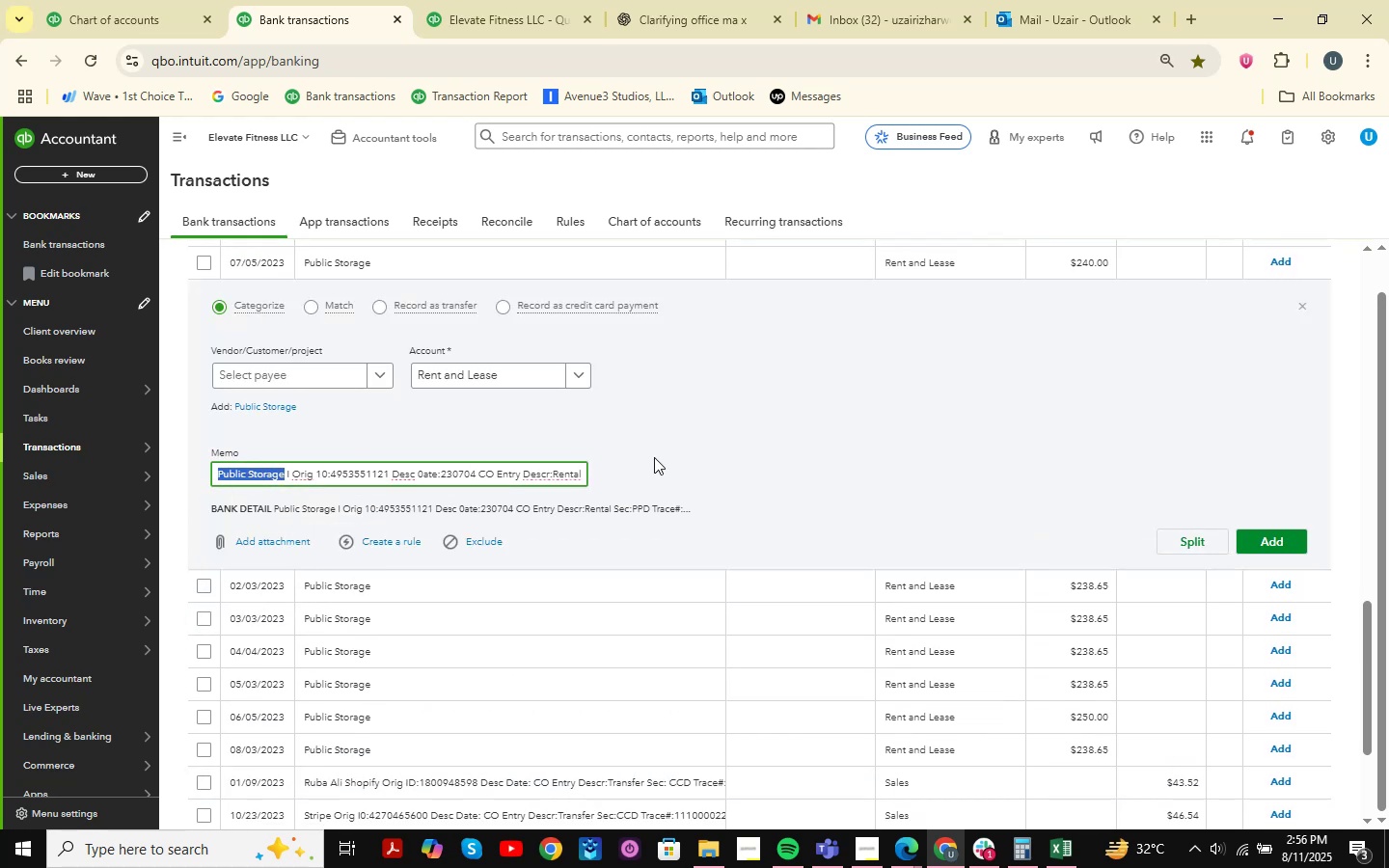 
key(Control+C)
 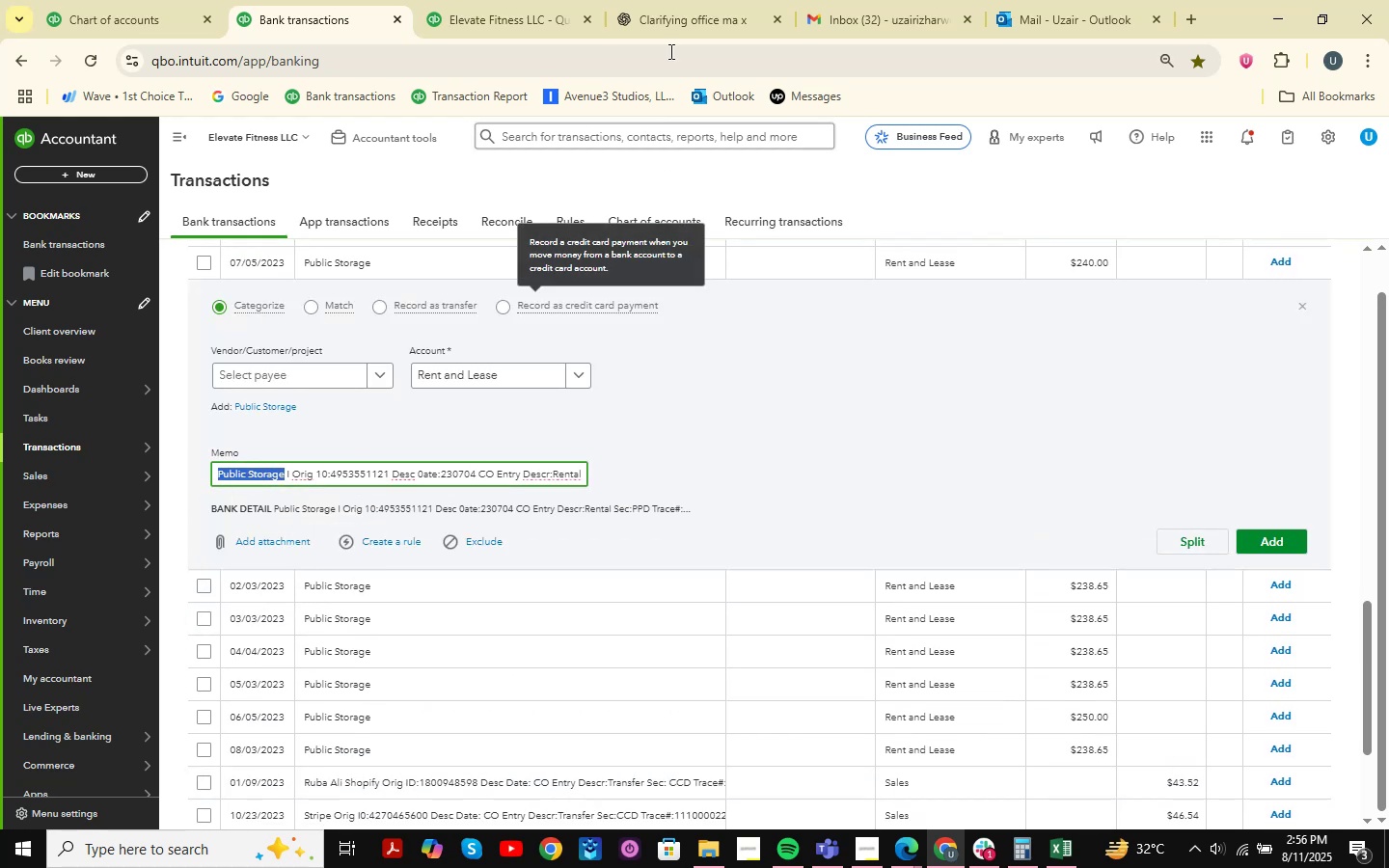 
left_click([669, 7])
 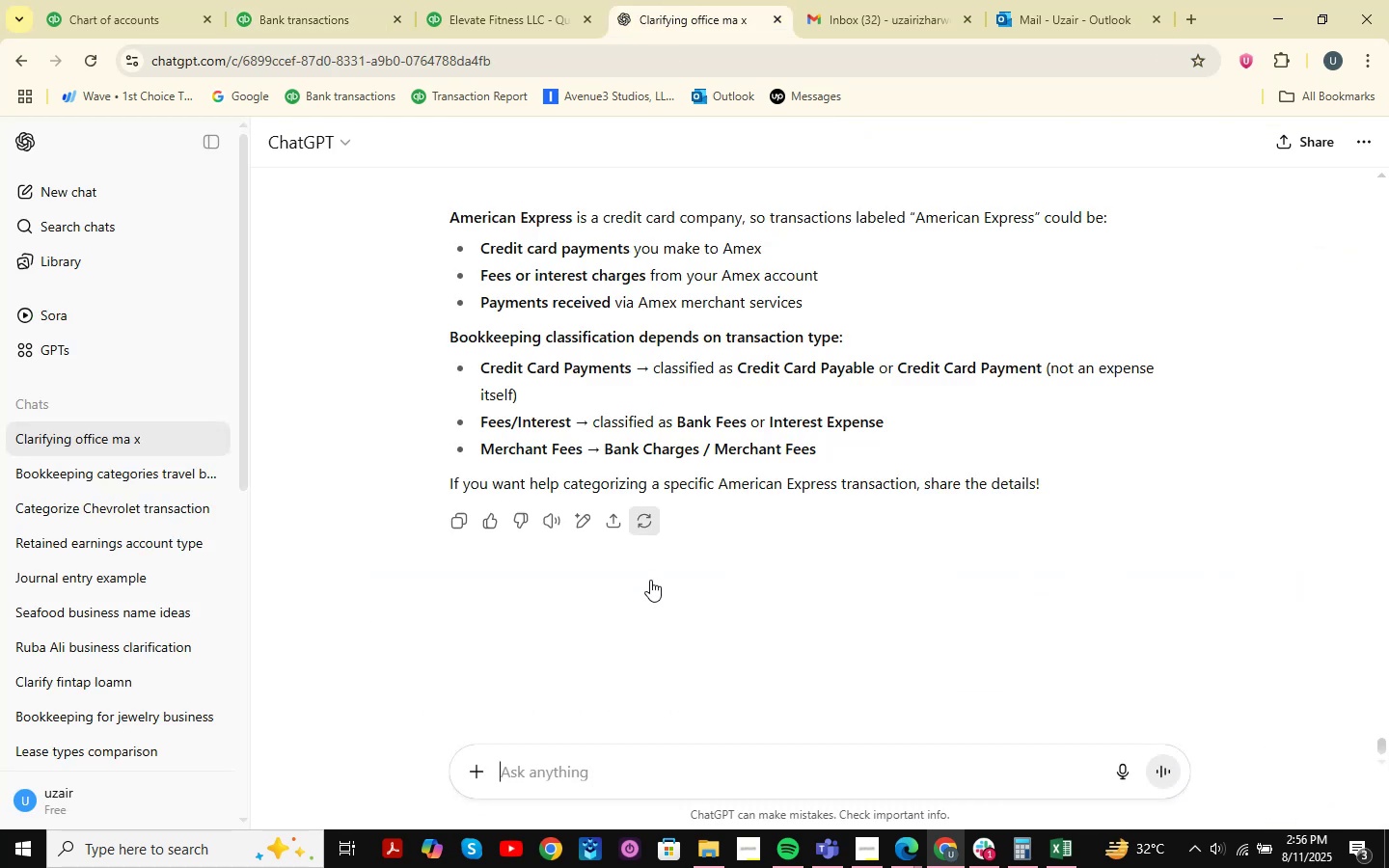 
key(Control+V)
 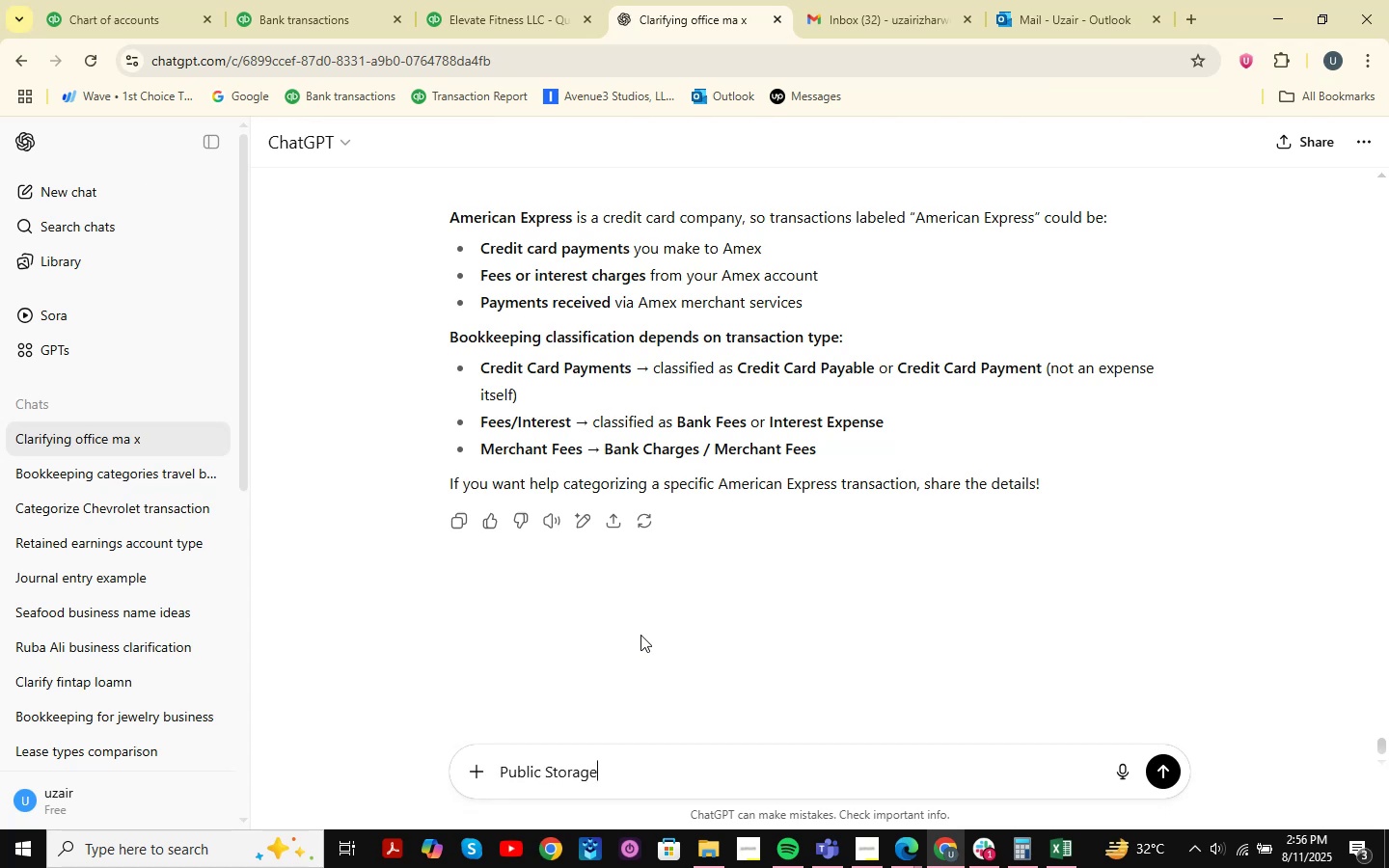 
key(NumpadEnter)
 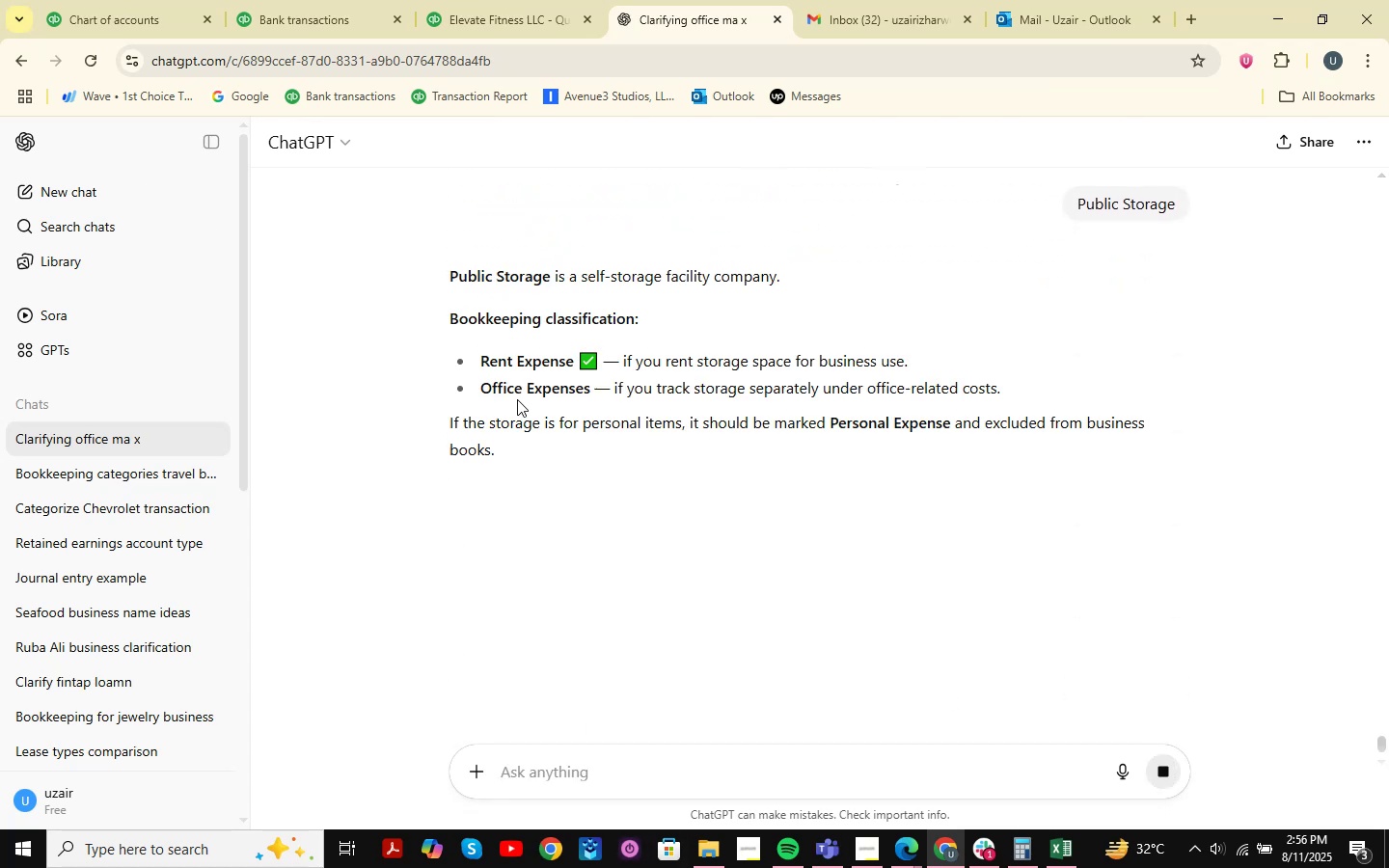 
scroll: coordinate [410, 548], scroll_direction: down, amount: 1.0
 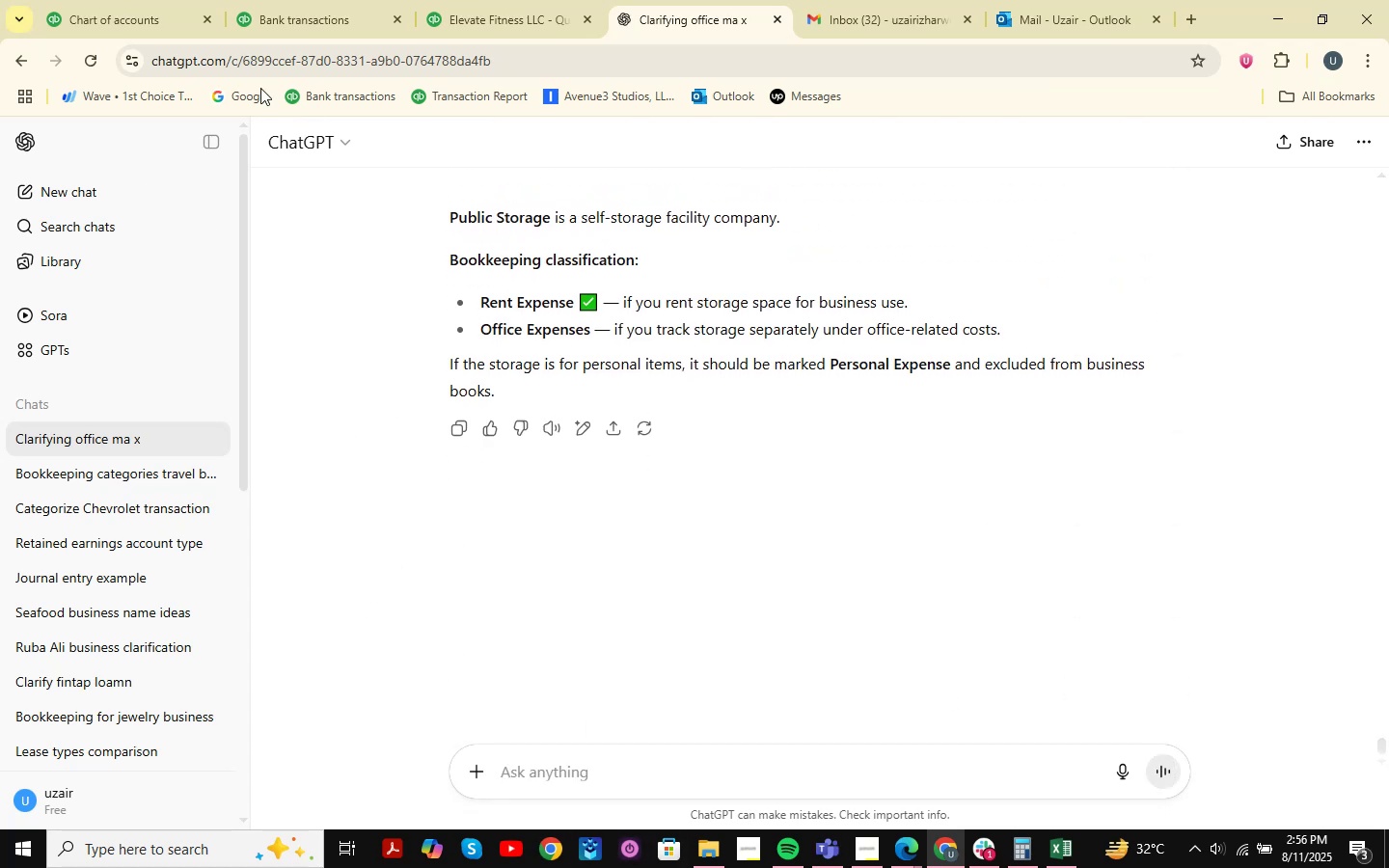 
wait(5.32)
 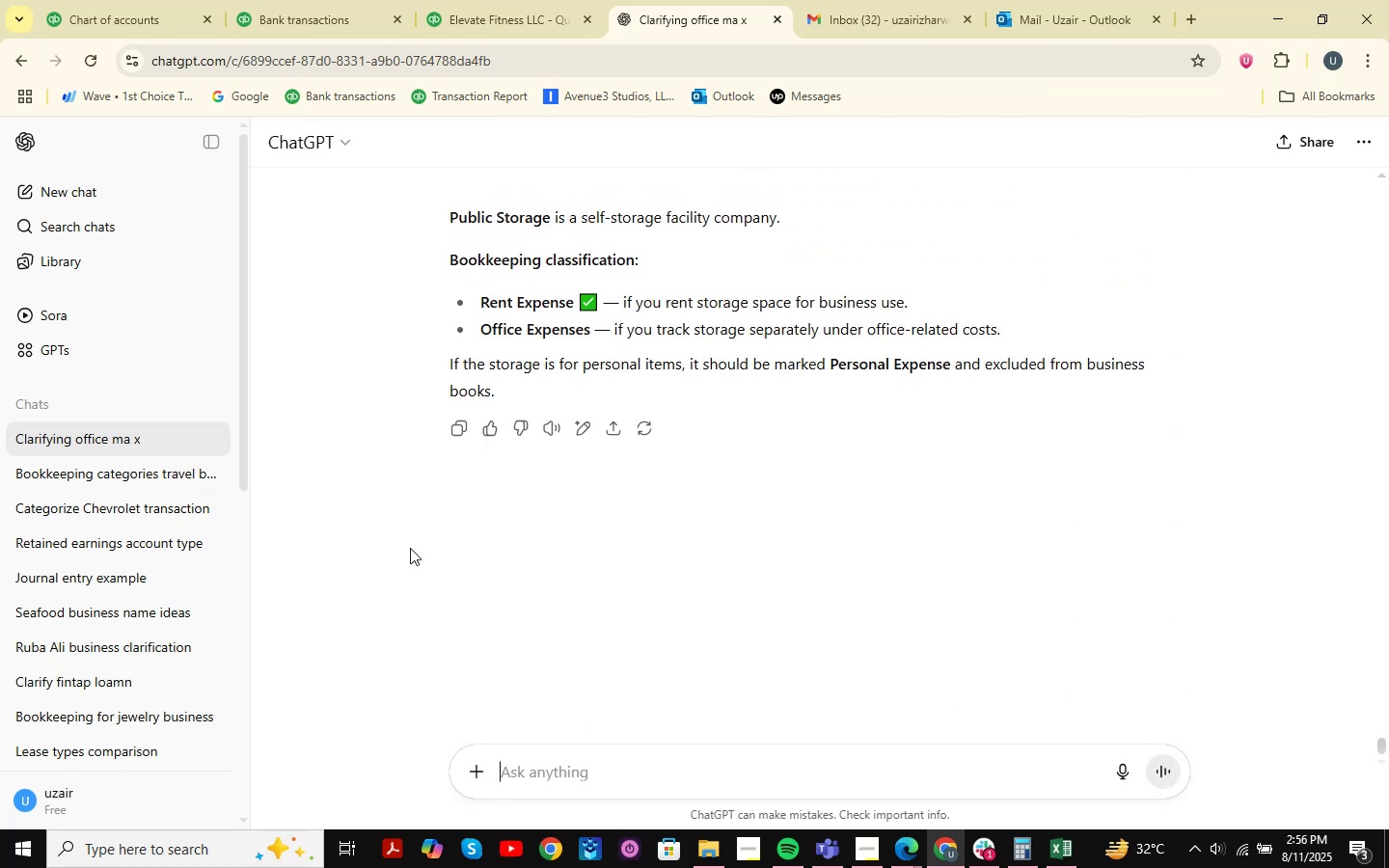 
left_click([286, 25])
 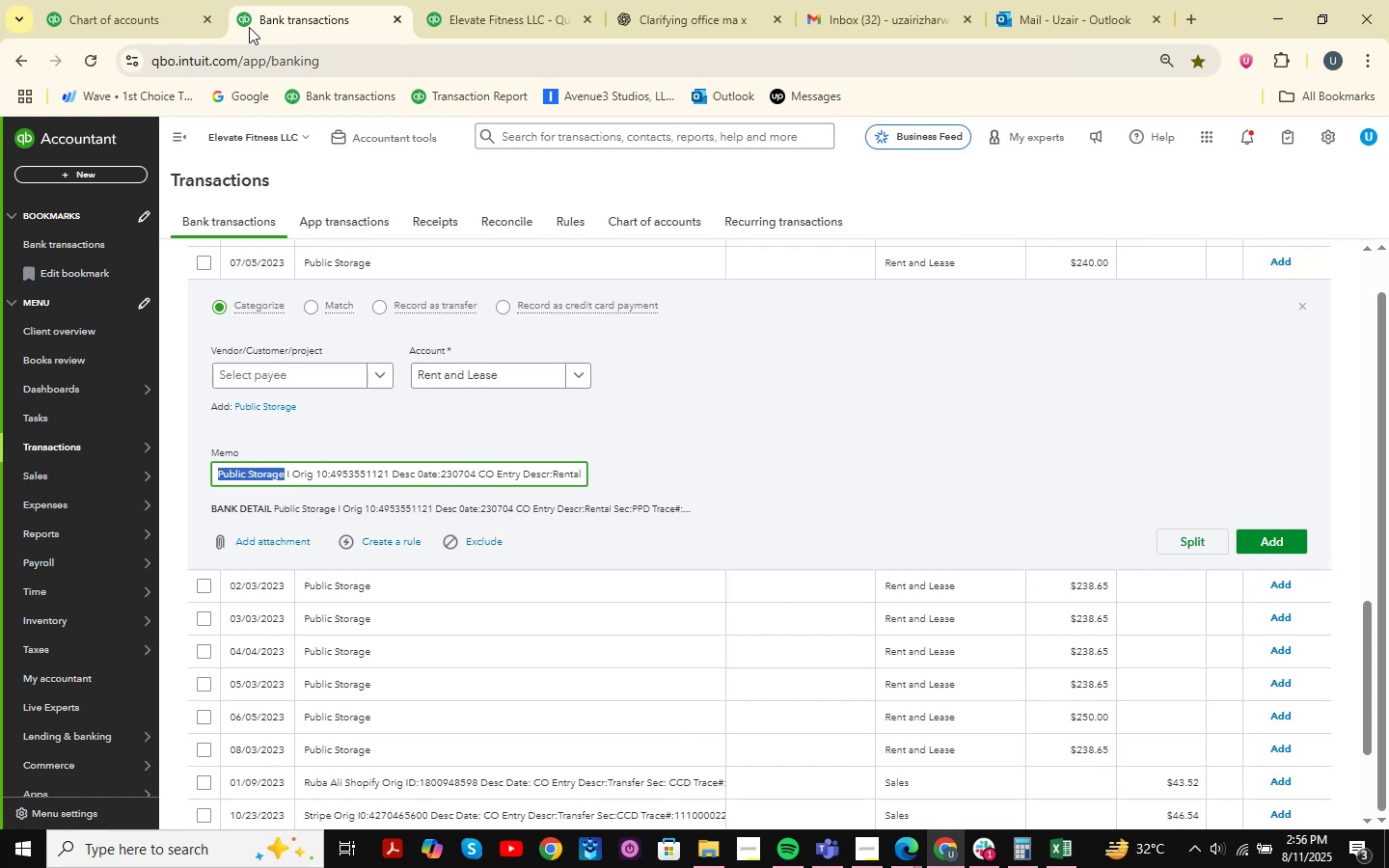 
mouse_move([209, 15])
 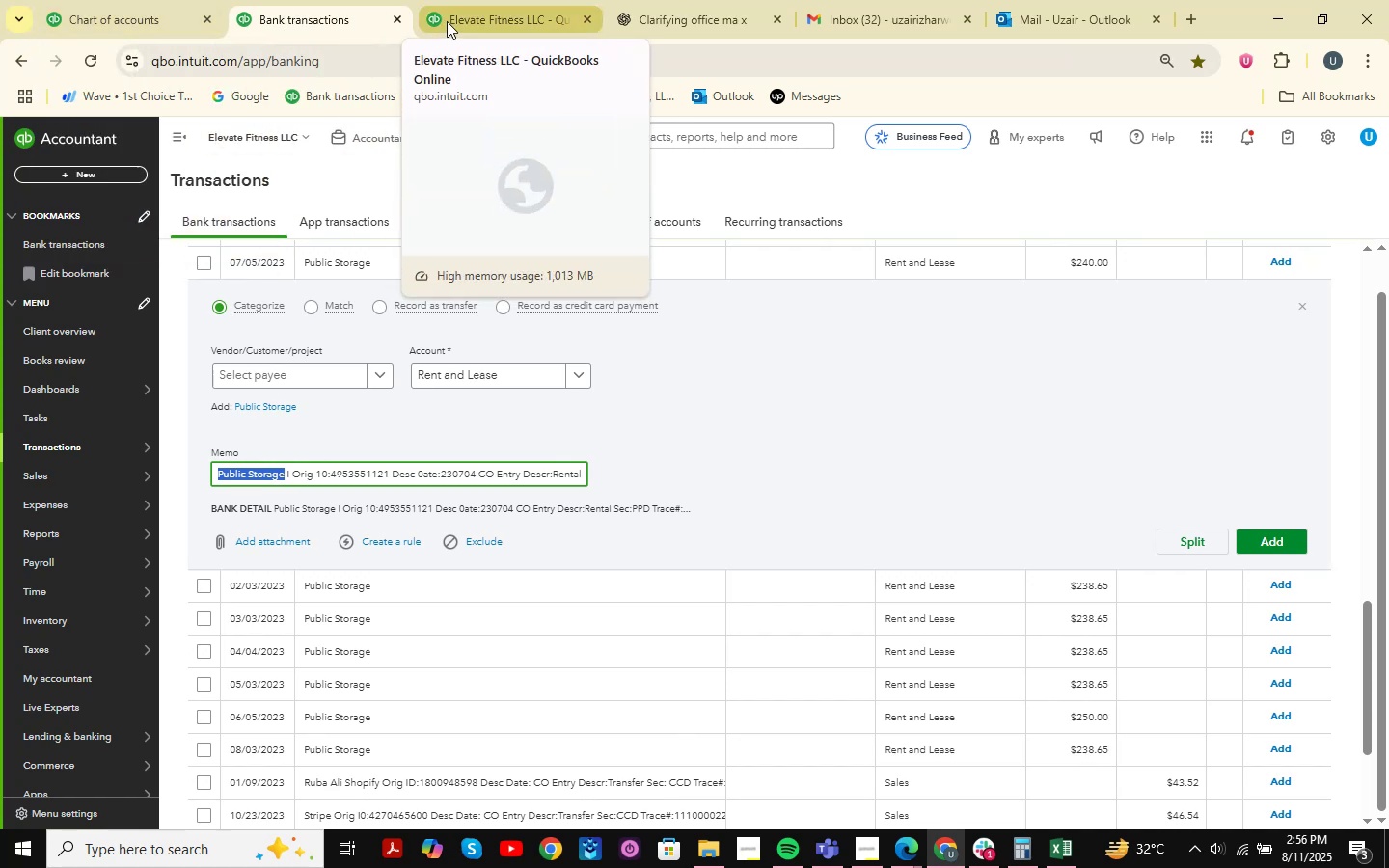 
left_click([153, 29])
 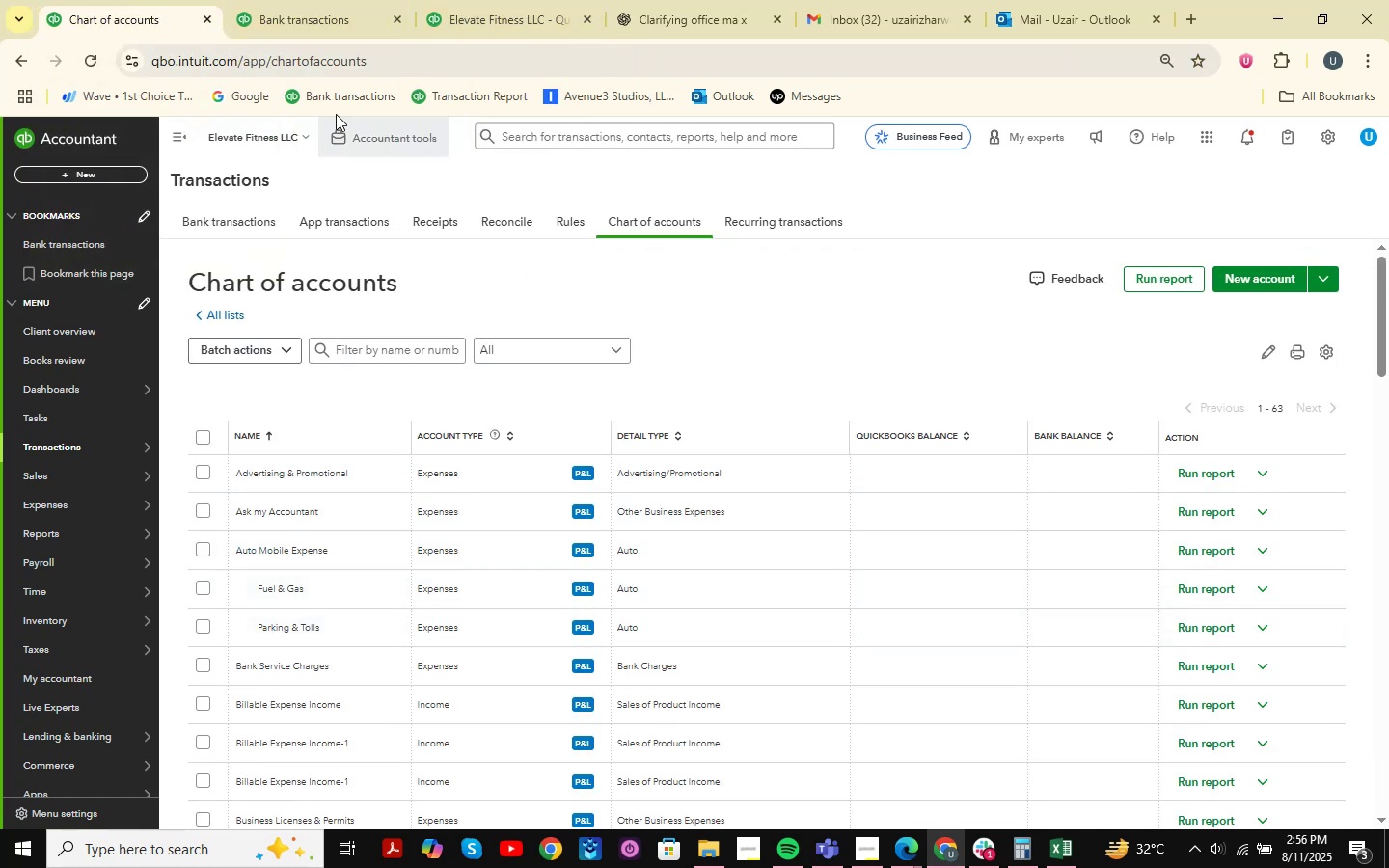 
left_click([333, 15])
 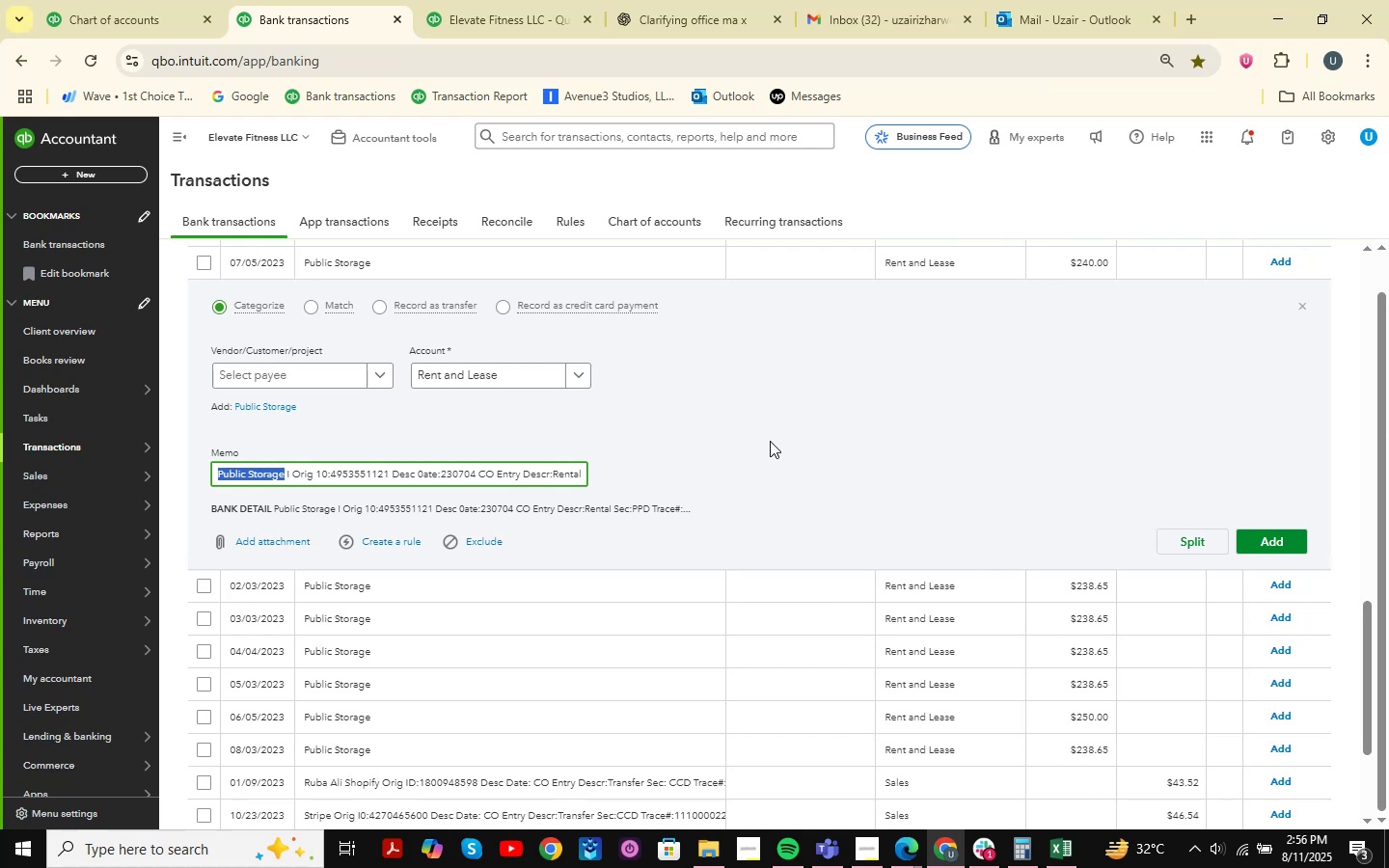 
wait(5.01)
 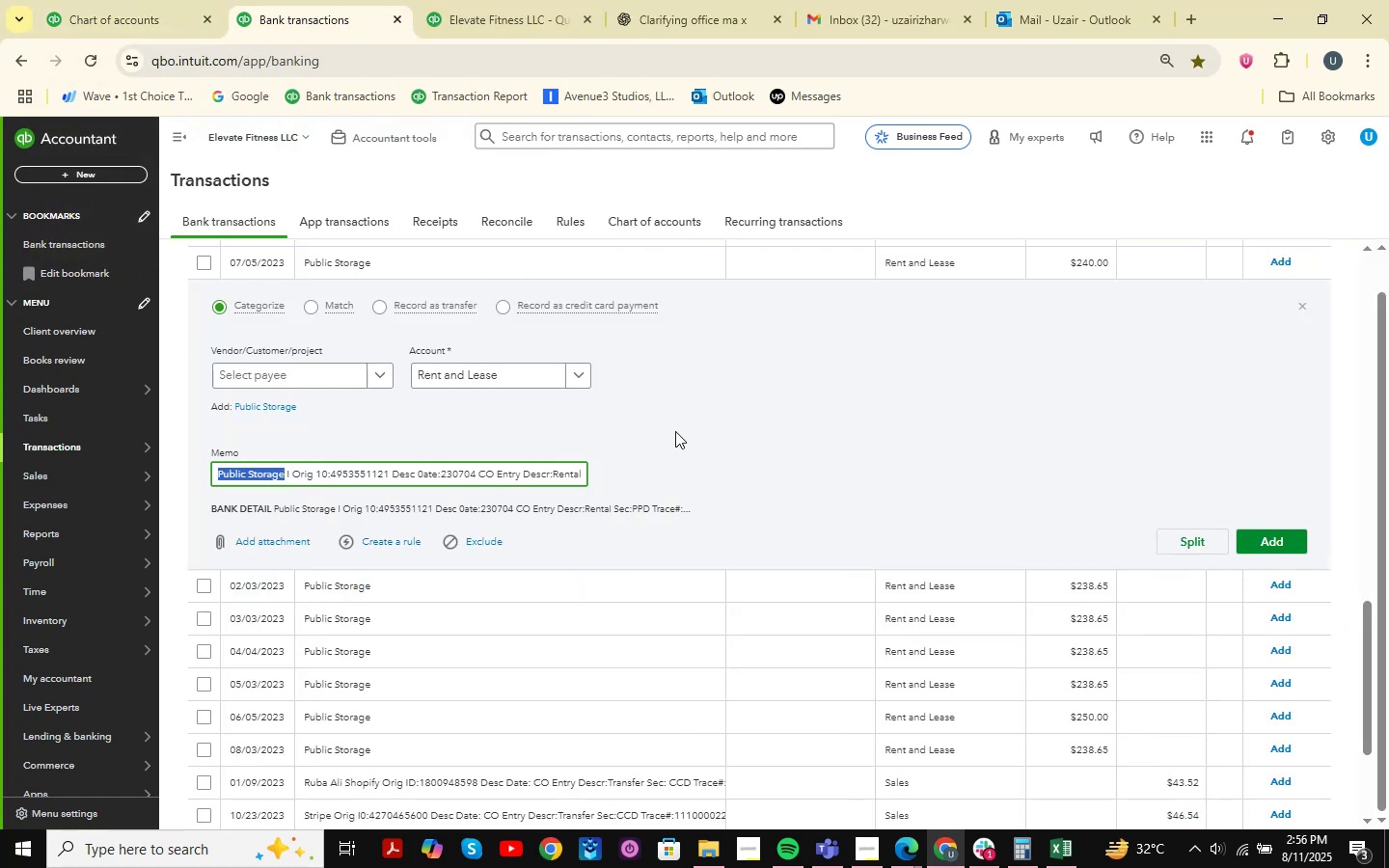 
scroll: coordinate [452, 665], scroll_direction: down, amount: 4.0
 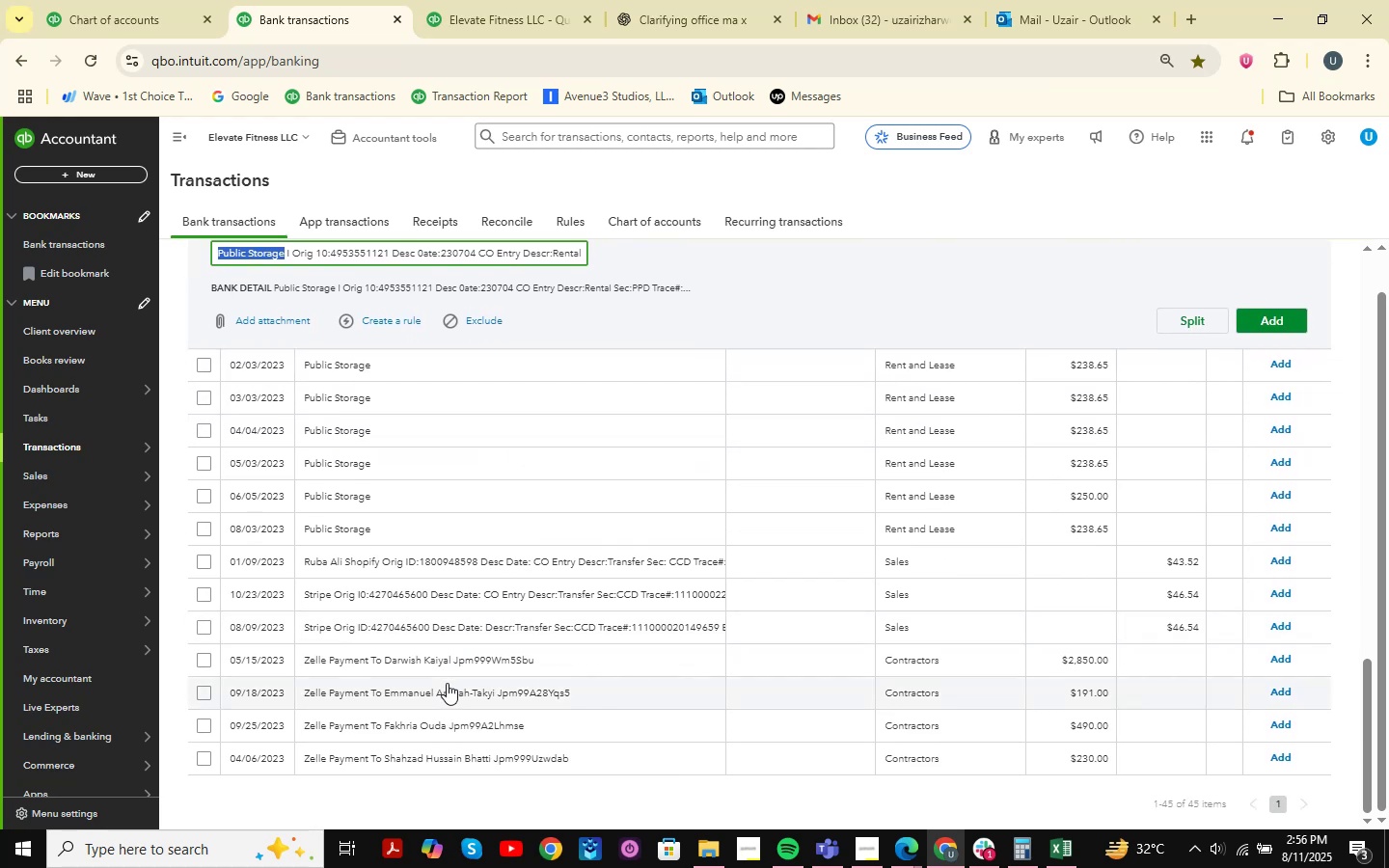 
scroll: coordinate [438, 666], scroll_direction: up, amount: 5.0
 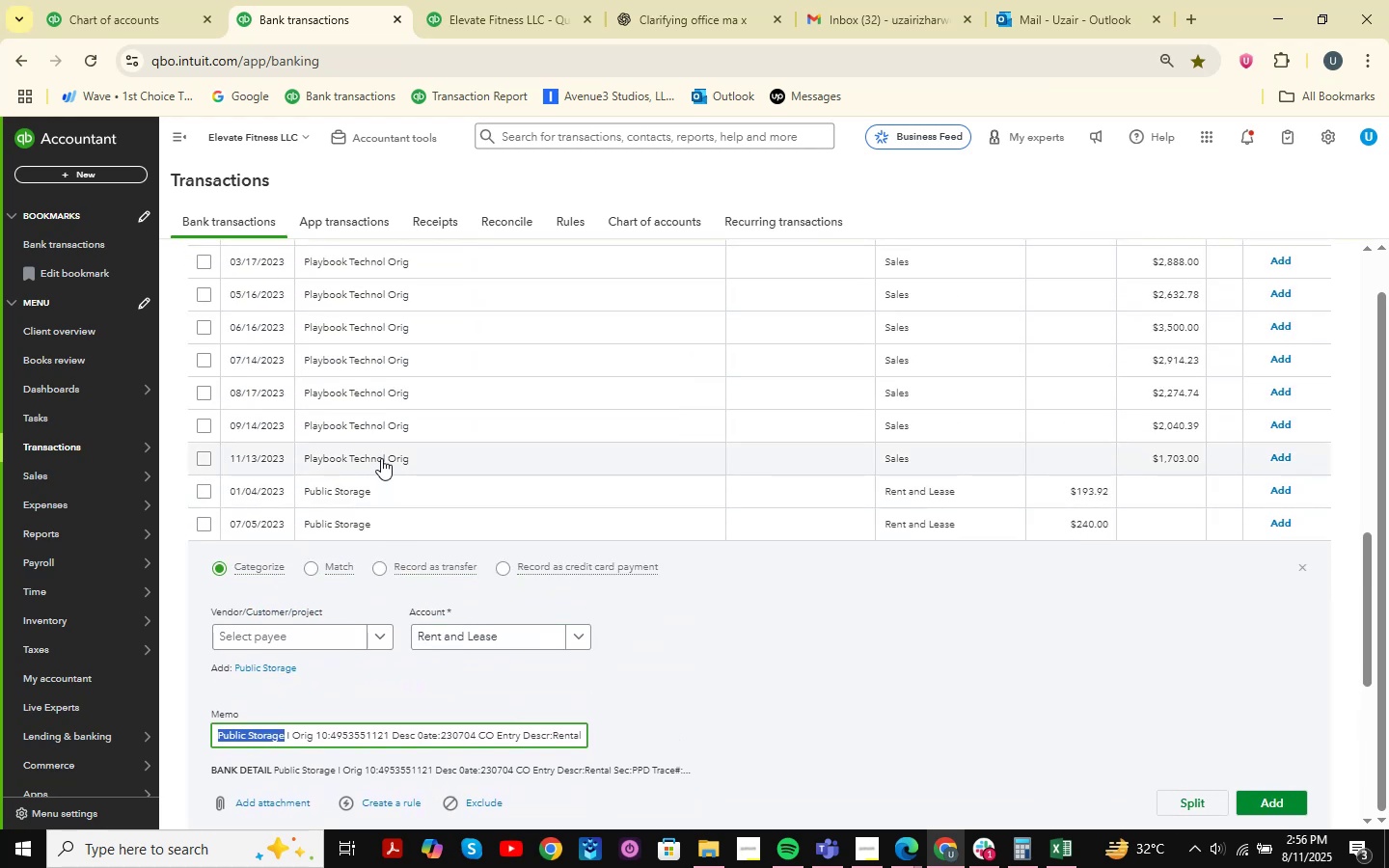 
left_click([384, 453])
 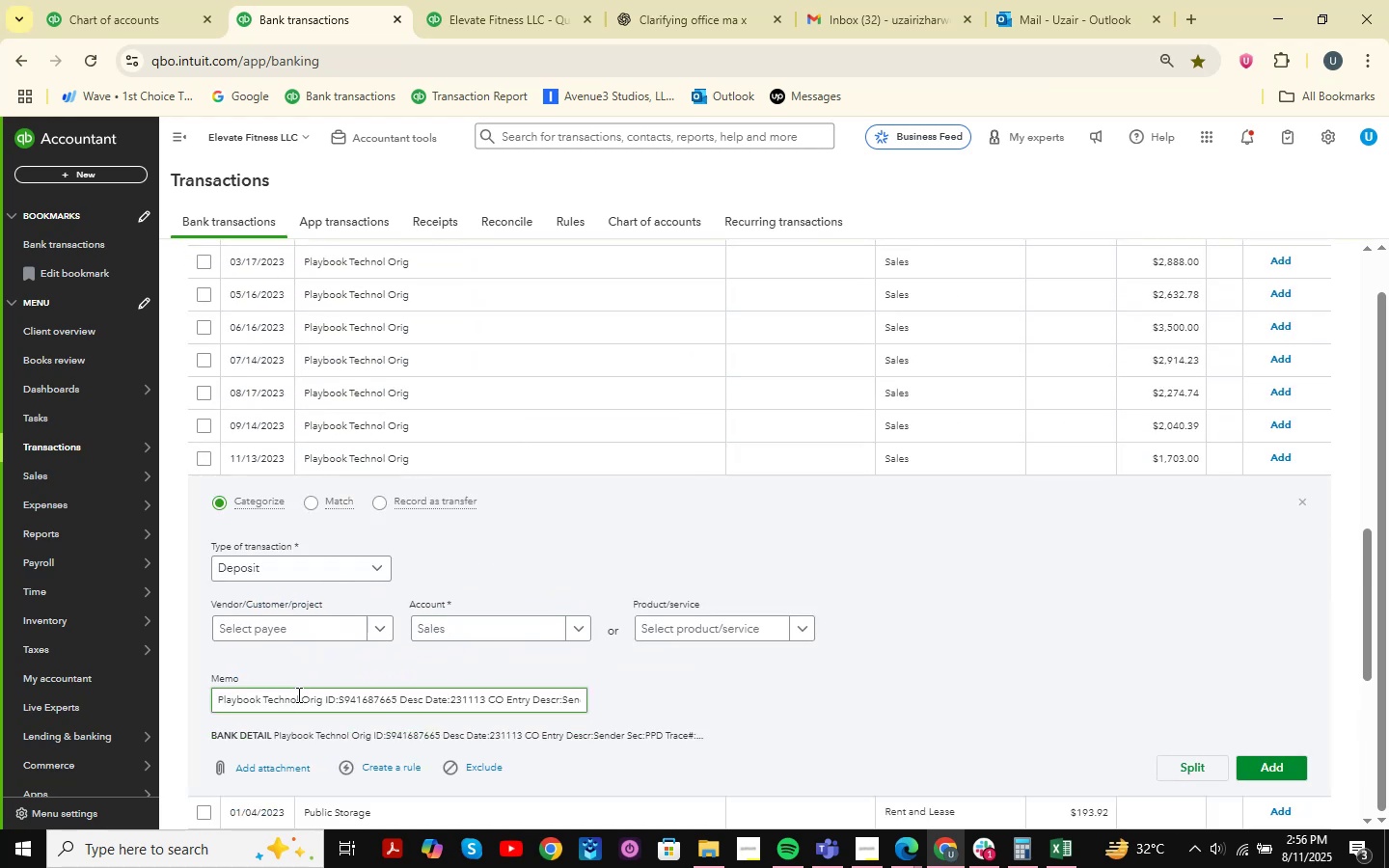 
left_click_drag(start_coordinate=[297, 697], to_coordinate=[166, 689])
 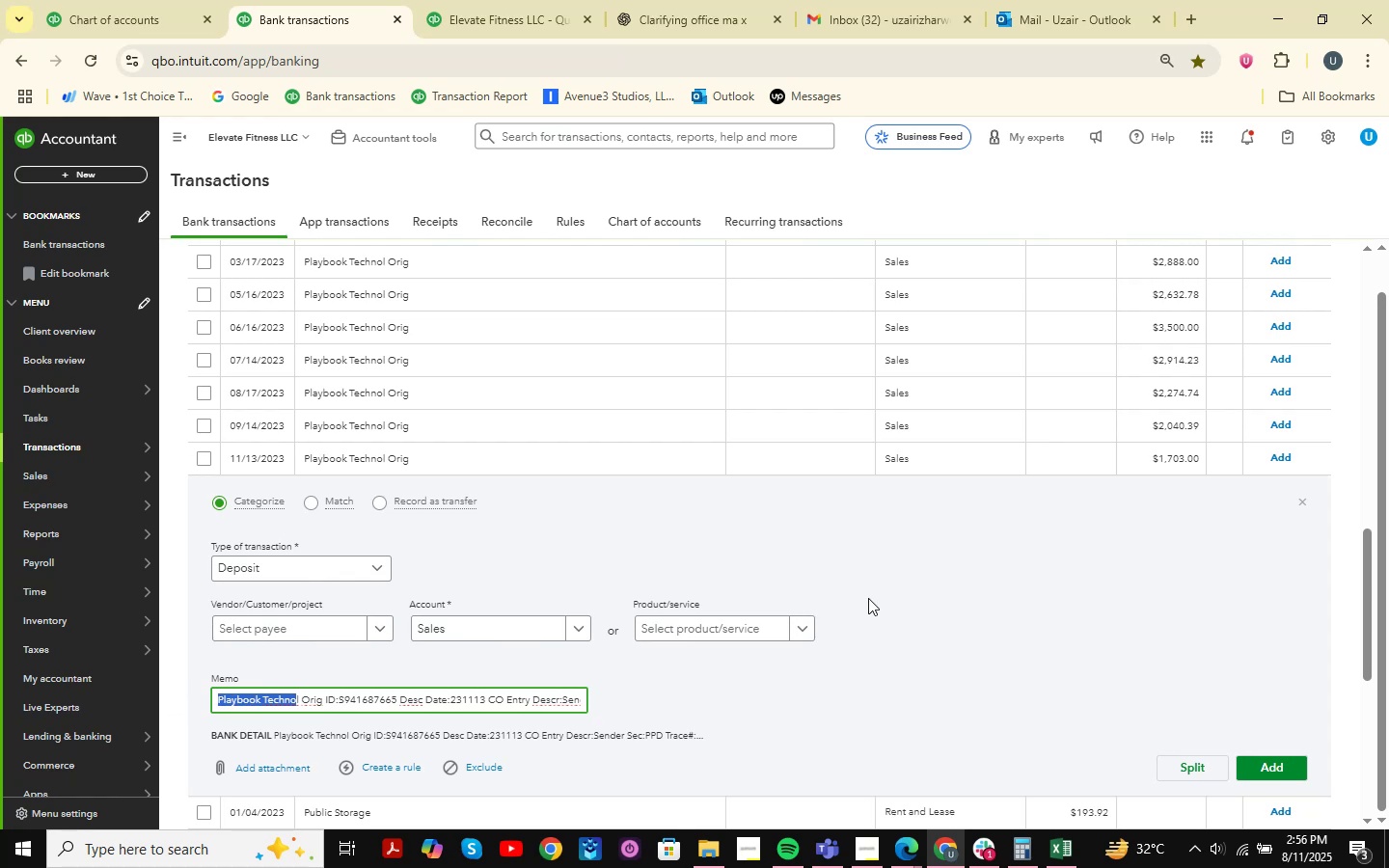 
key(Control+C)
 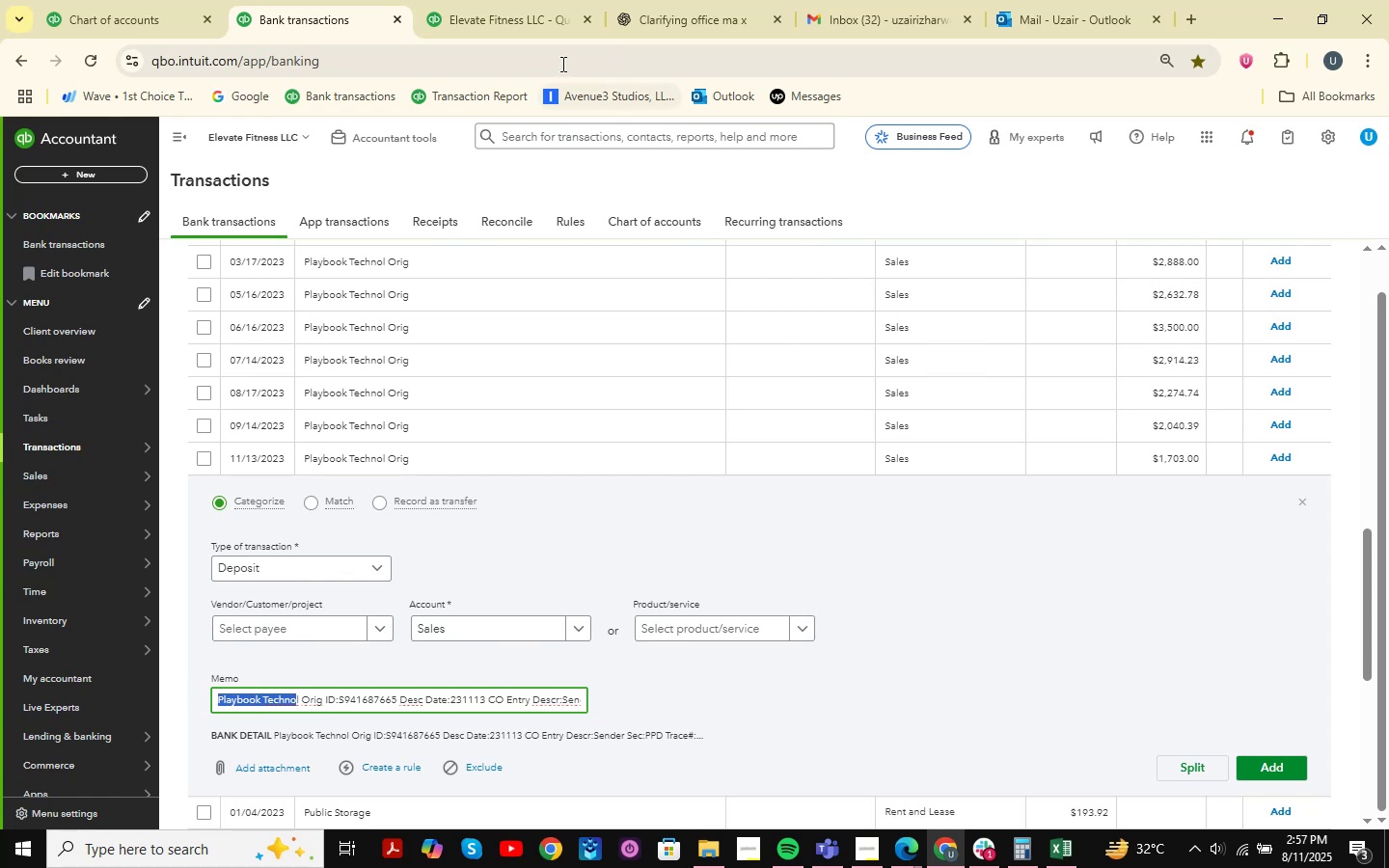 
left_click([655, 14])
 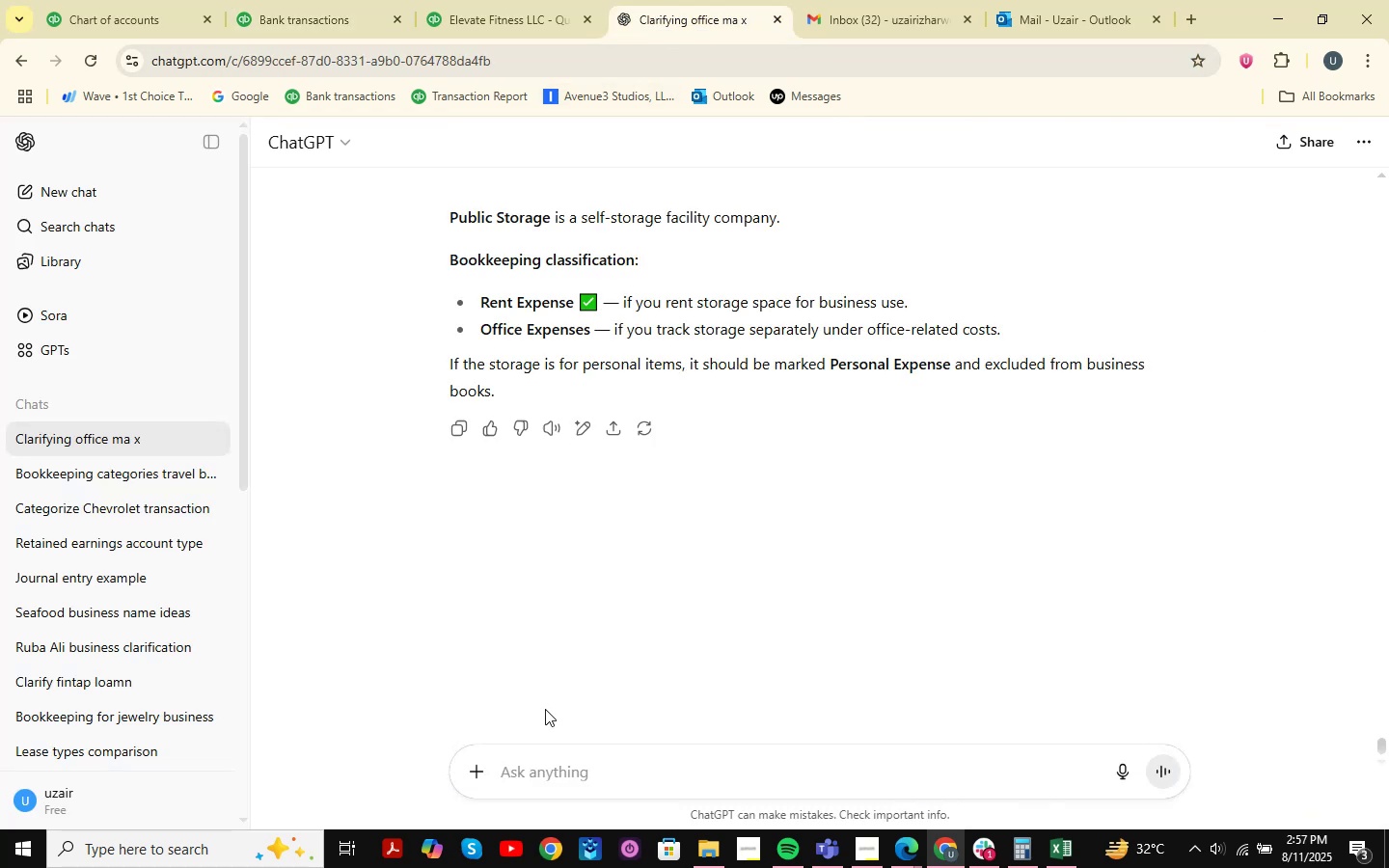 
key(Control+V)
 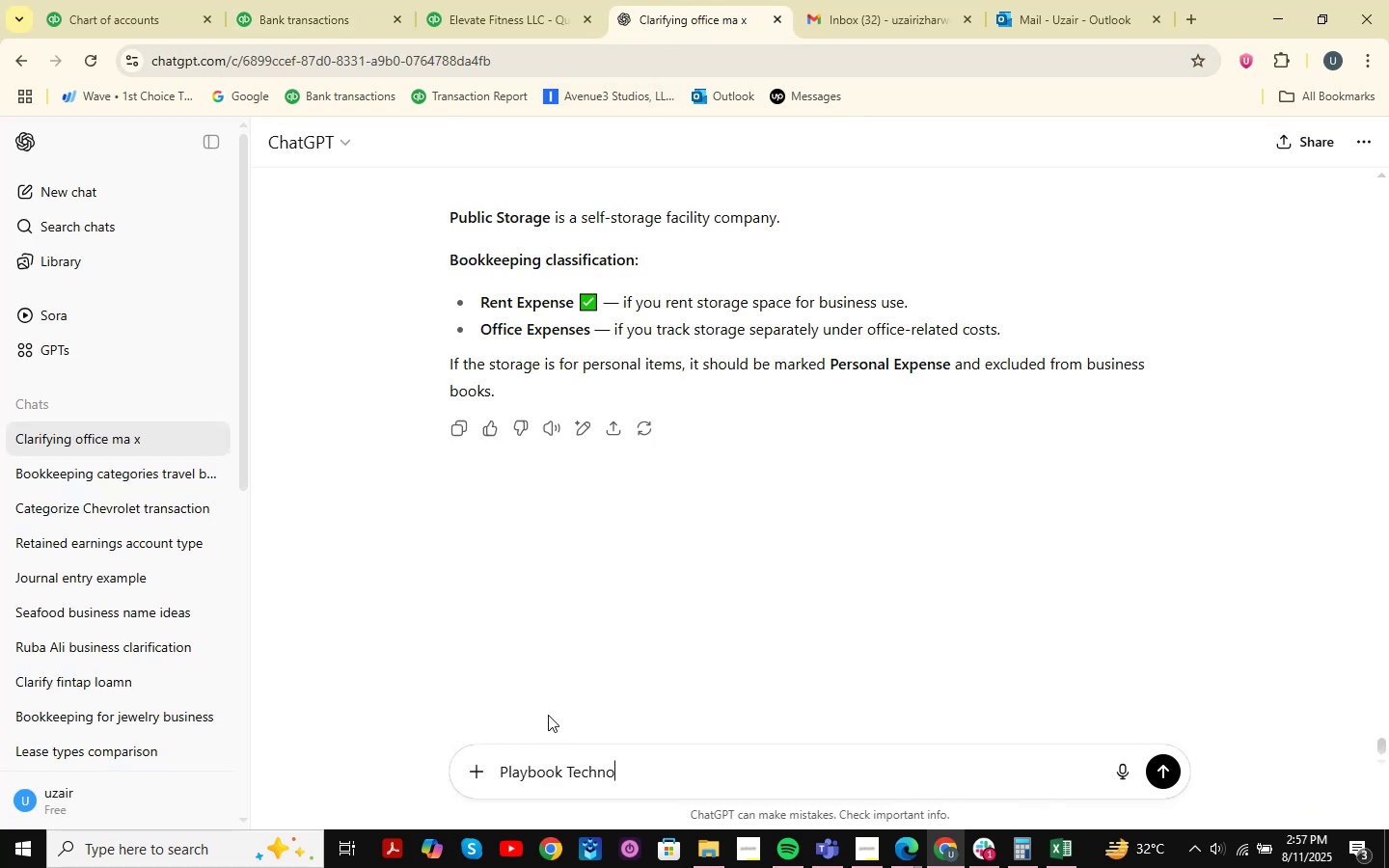 
key(NumpadEnter)
 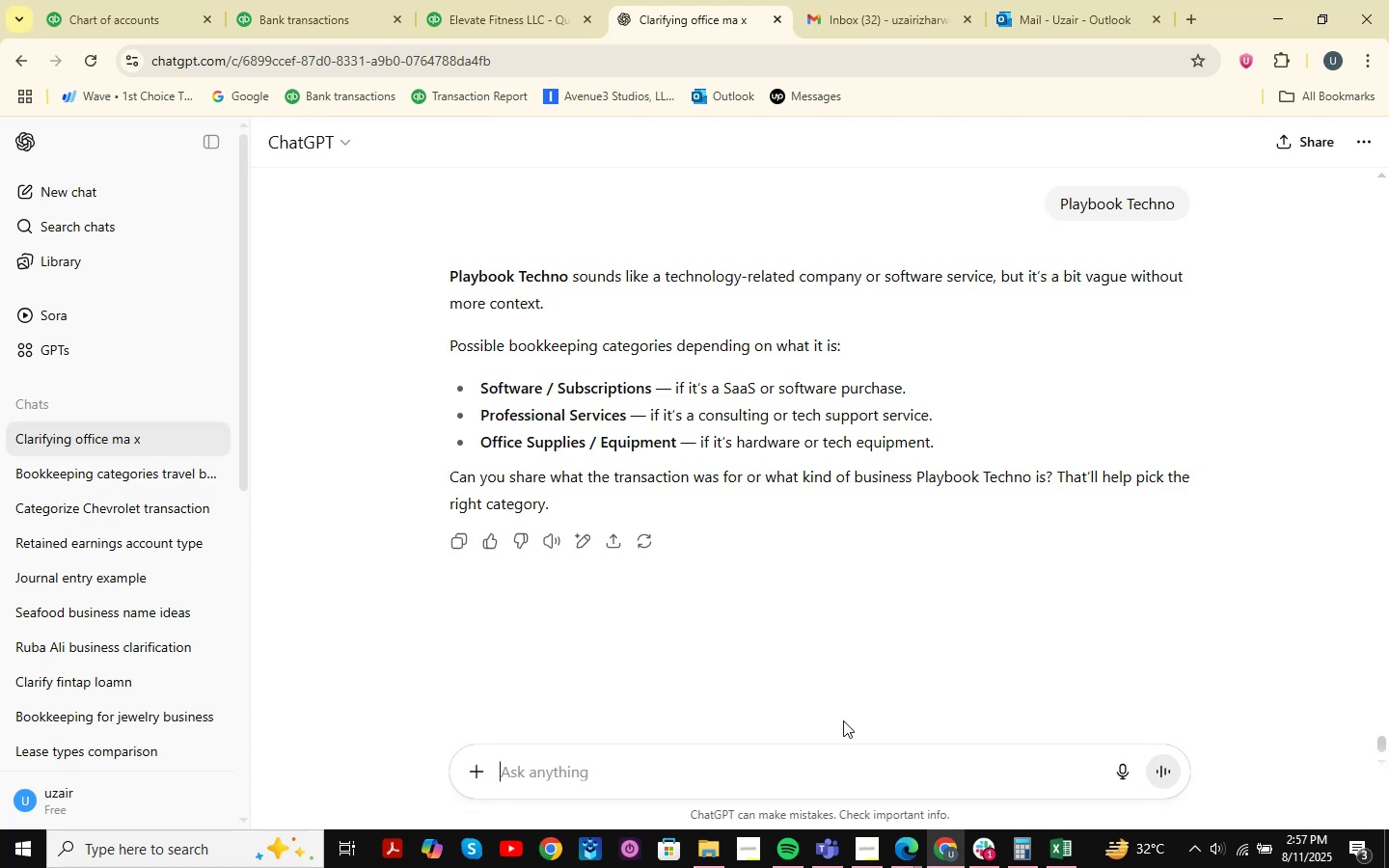 
wait(7.87)
 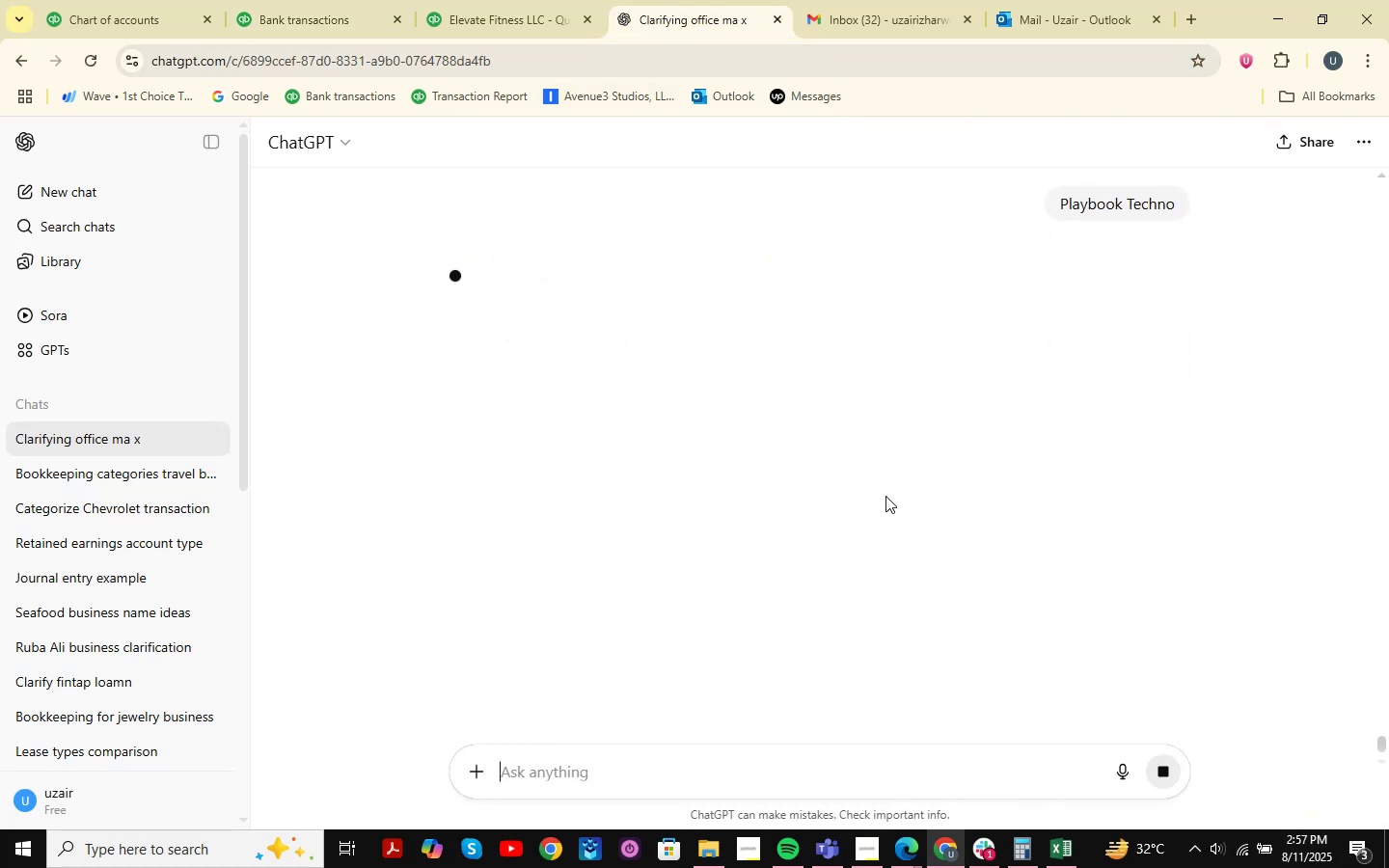 
left_click([305, 18])
 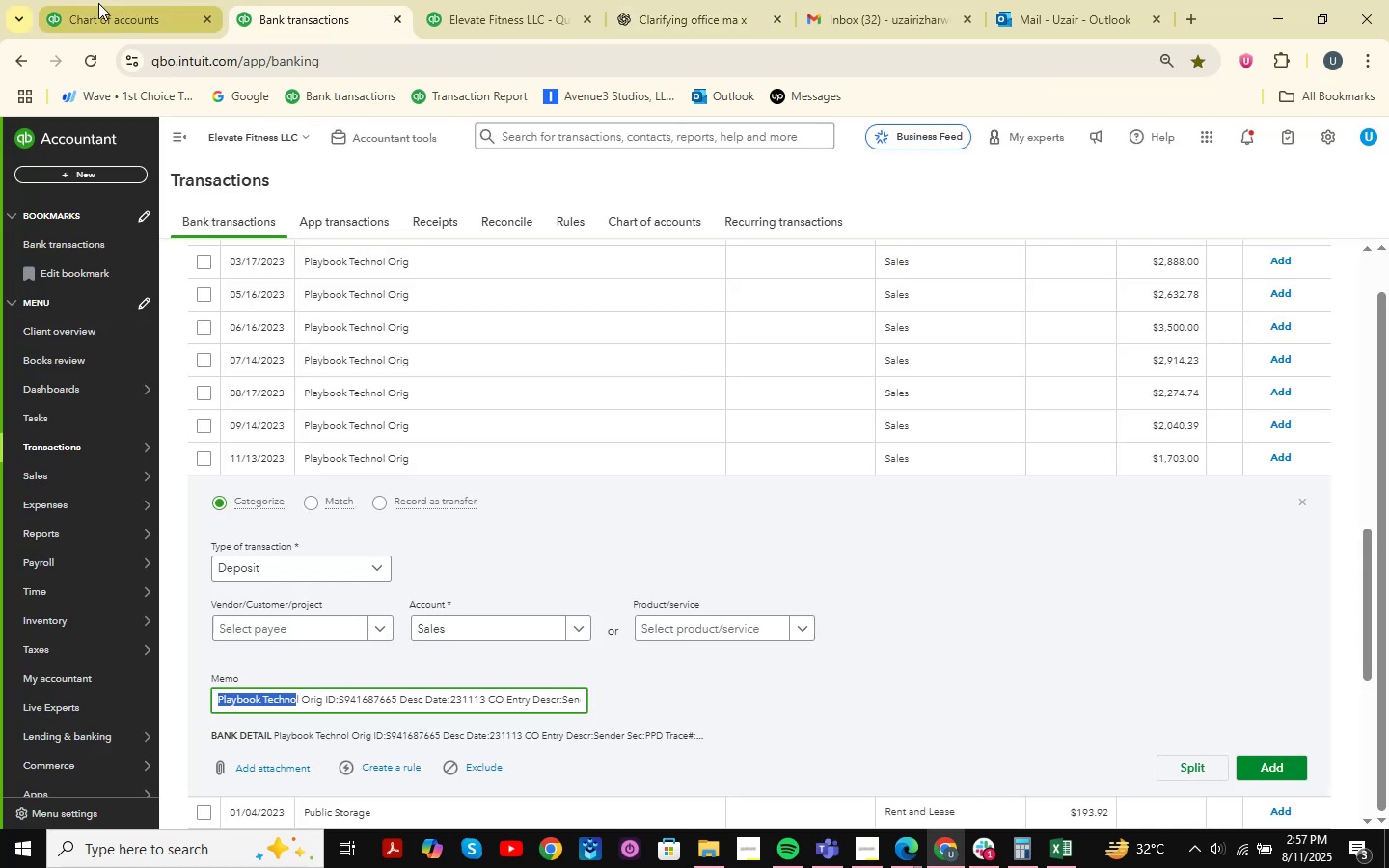 
left_click([97, 16])
 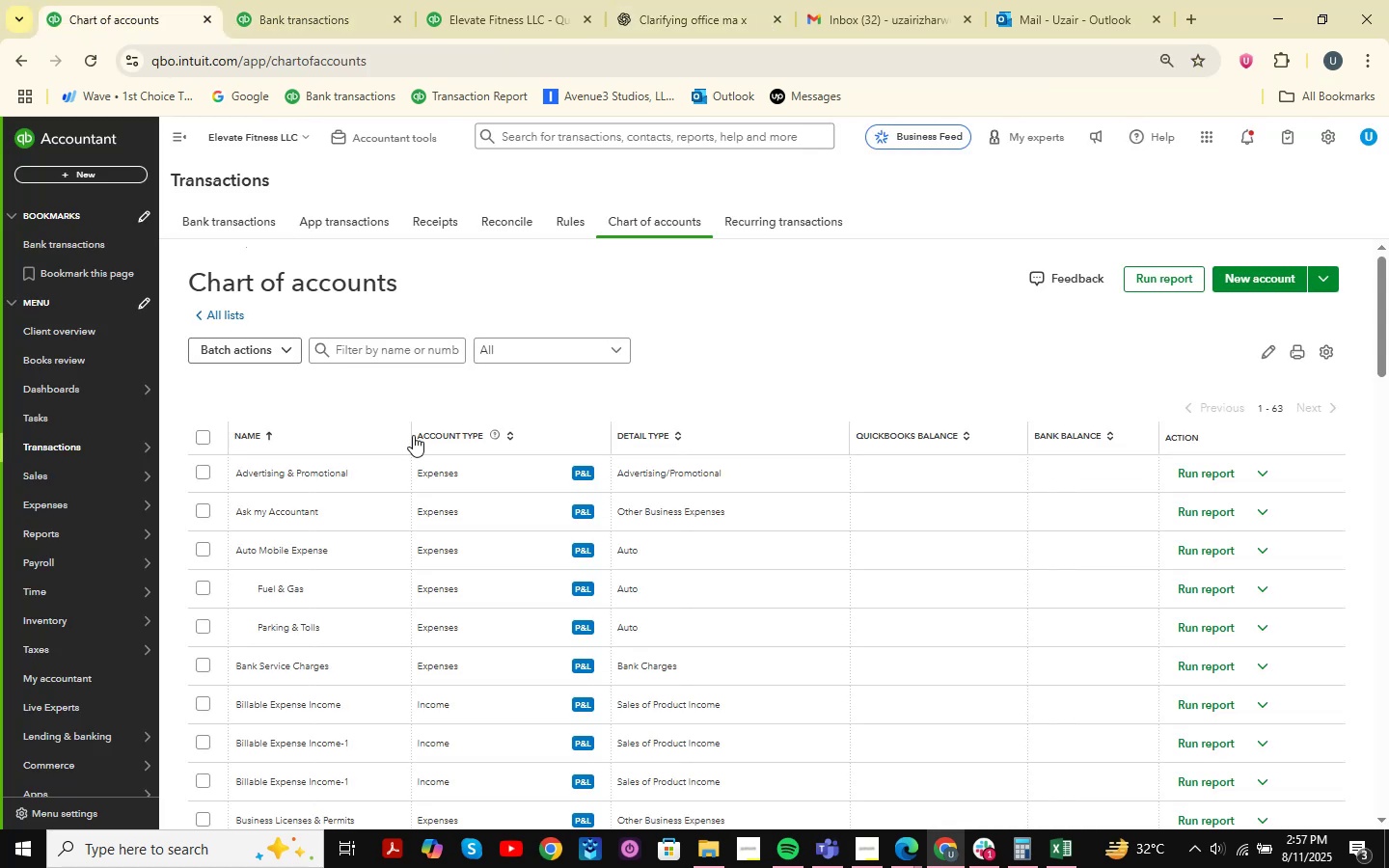 
scroll: coordinate [512, 551], scroll_direction: down, amount: 3.0
 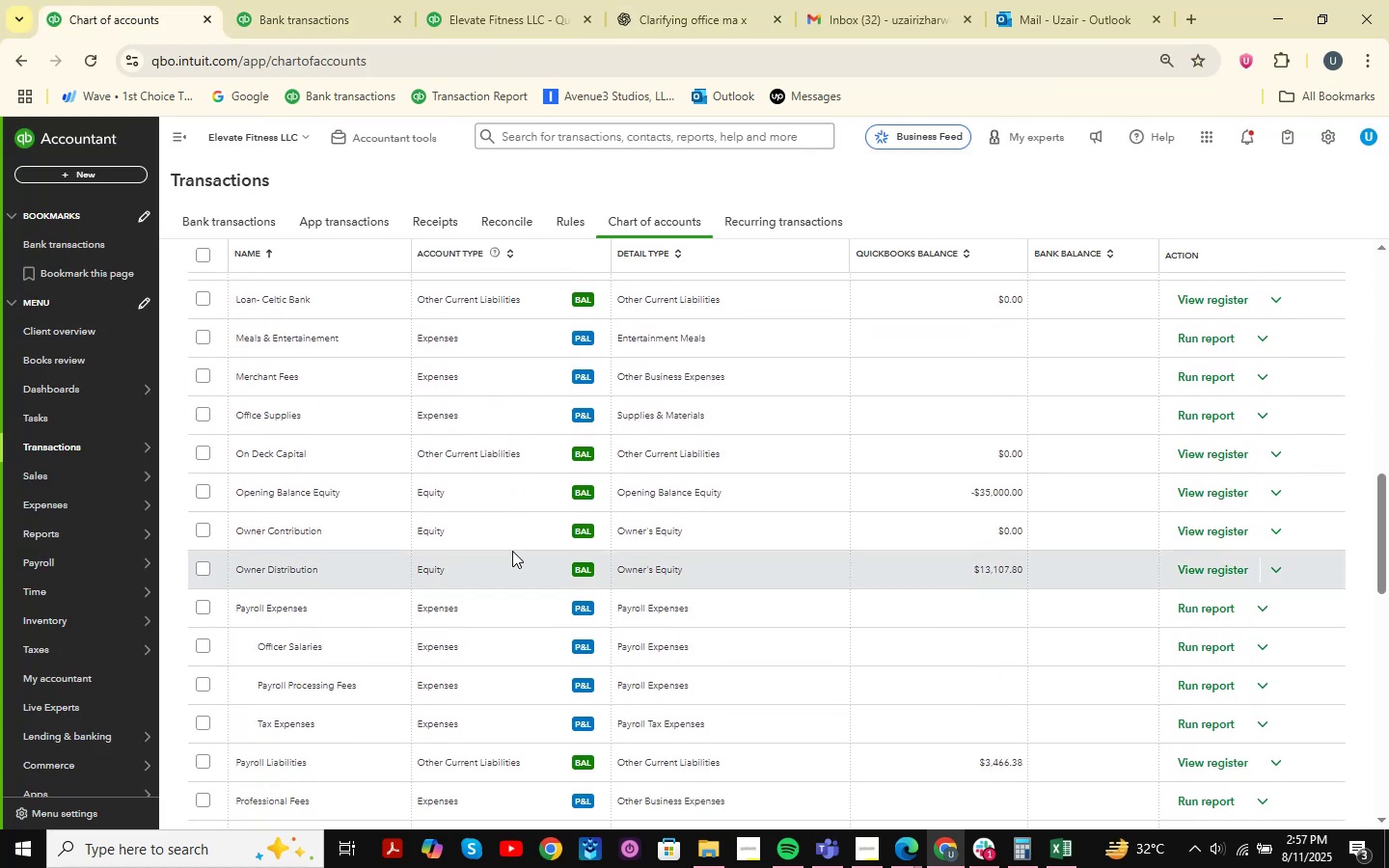 
scroll: coordinate [512, 551], scroll_direction: up, amount: 10.0
 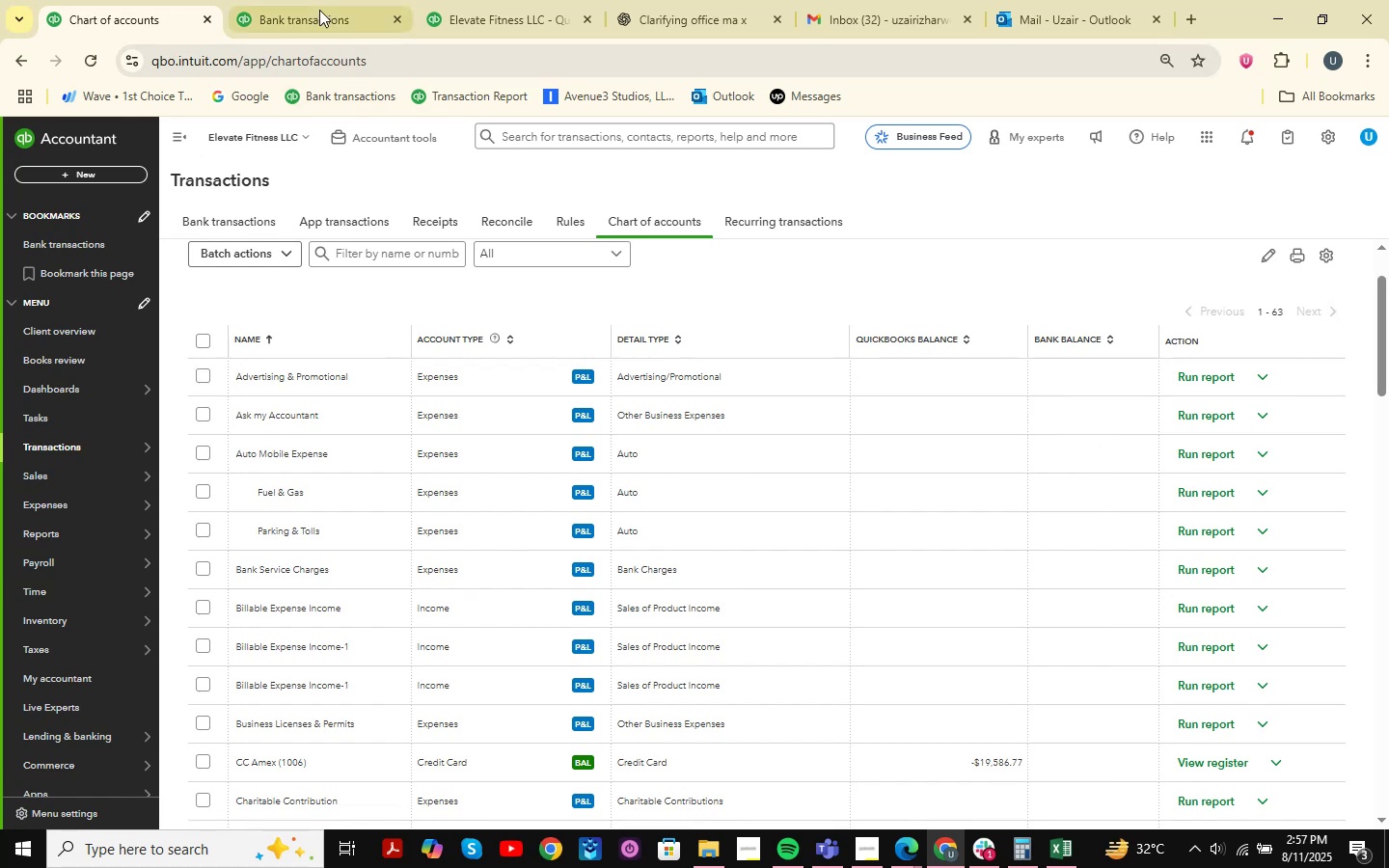 
left_click([318, 8])
 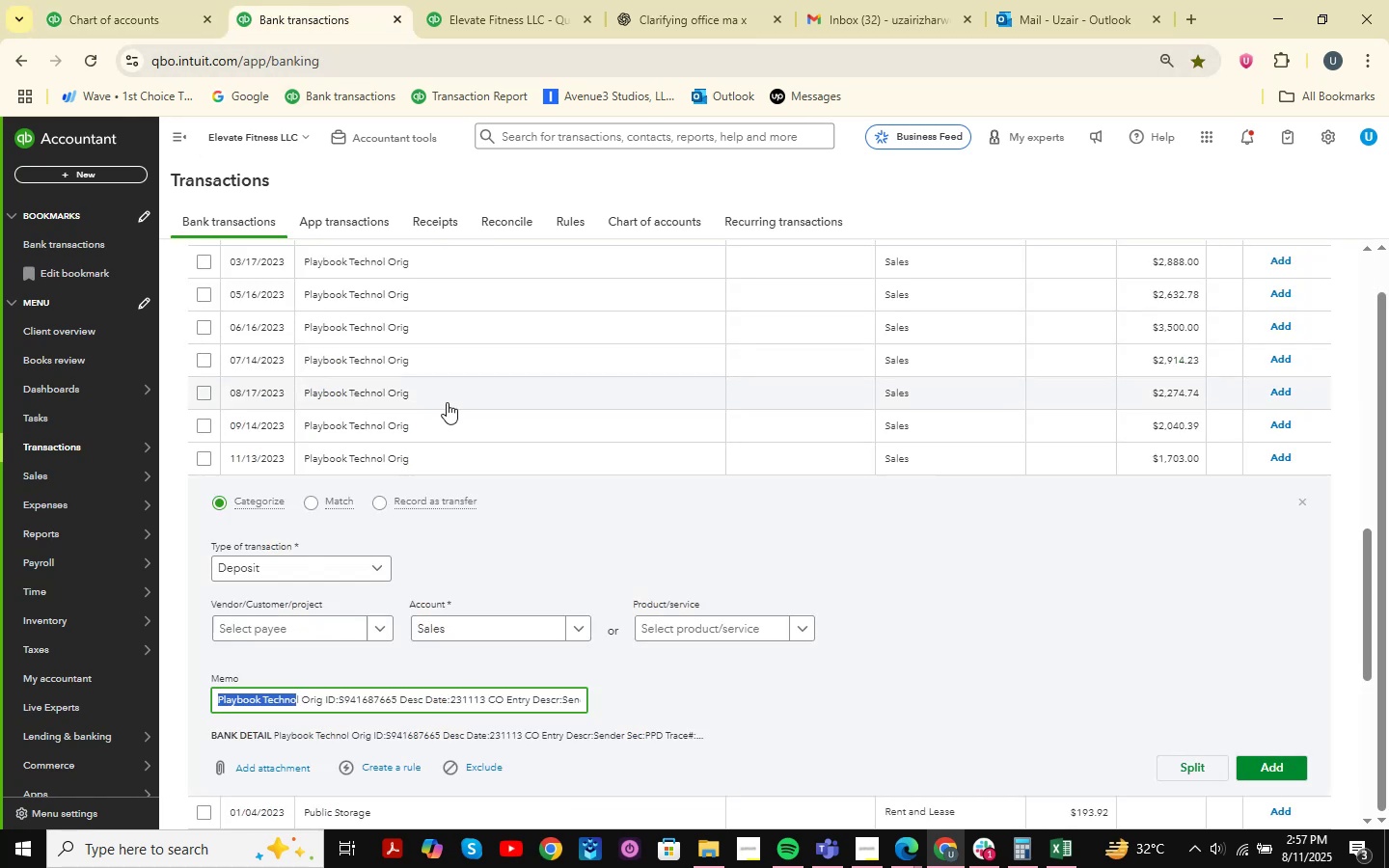 
scroll: coordinate [447, 402], scroll_direction: down, amount: 5.0
 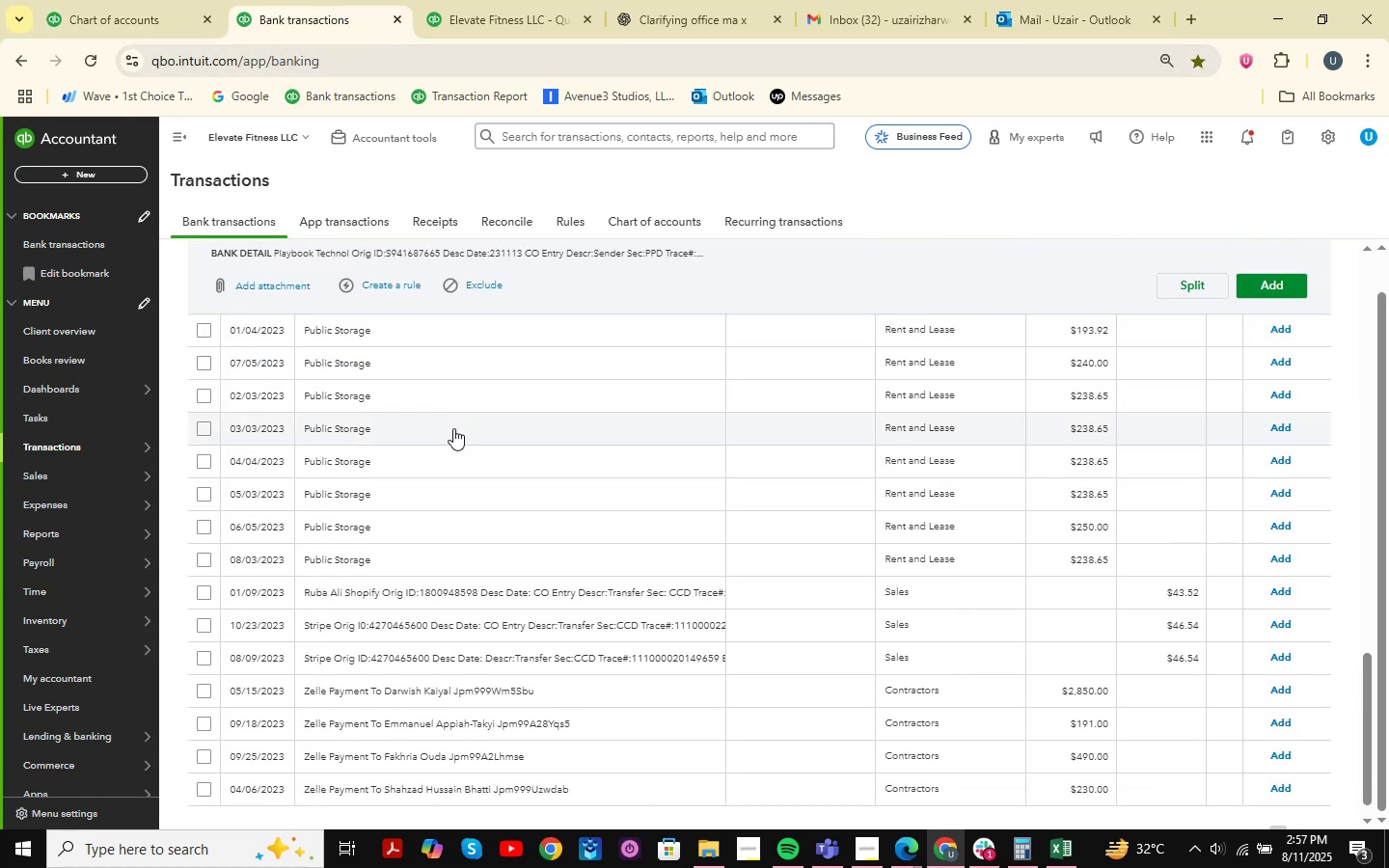 
scroll: coordinate [454, 428], scroll_direction: up, amount: 3.0
 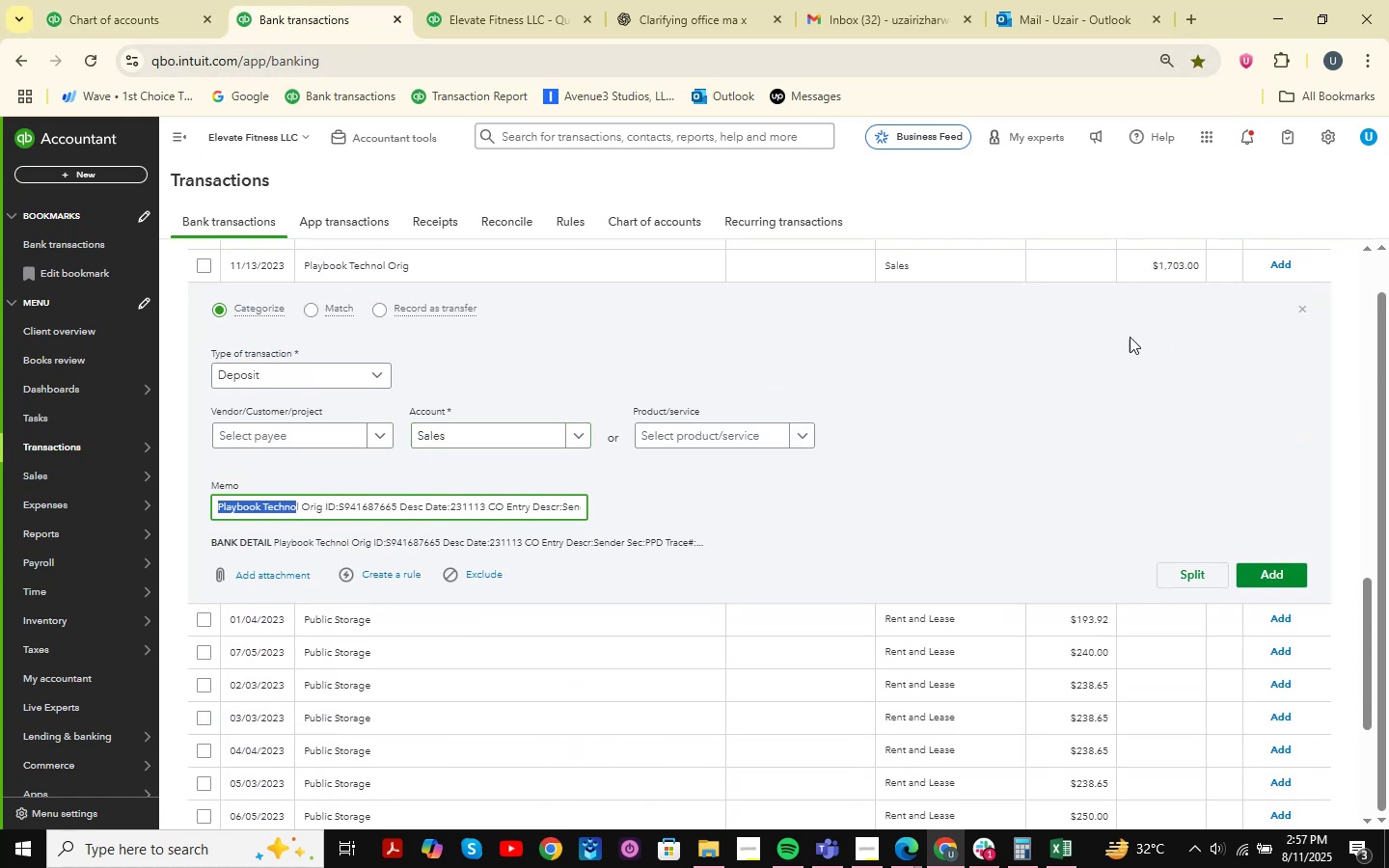 
left_click([1299, 306])
 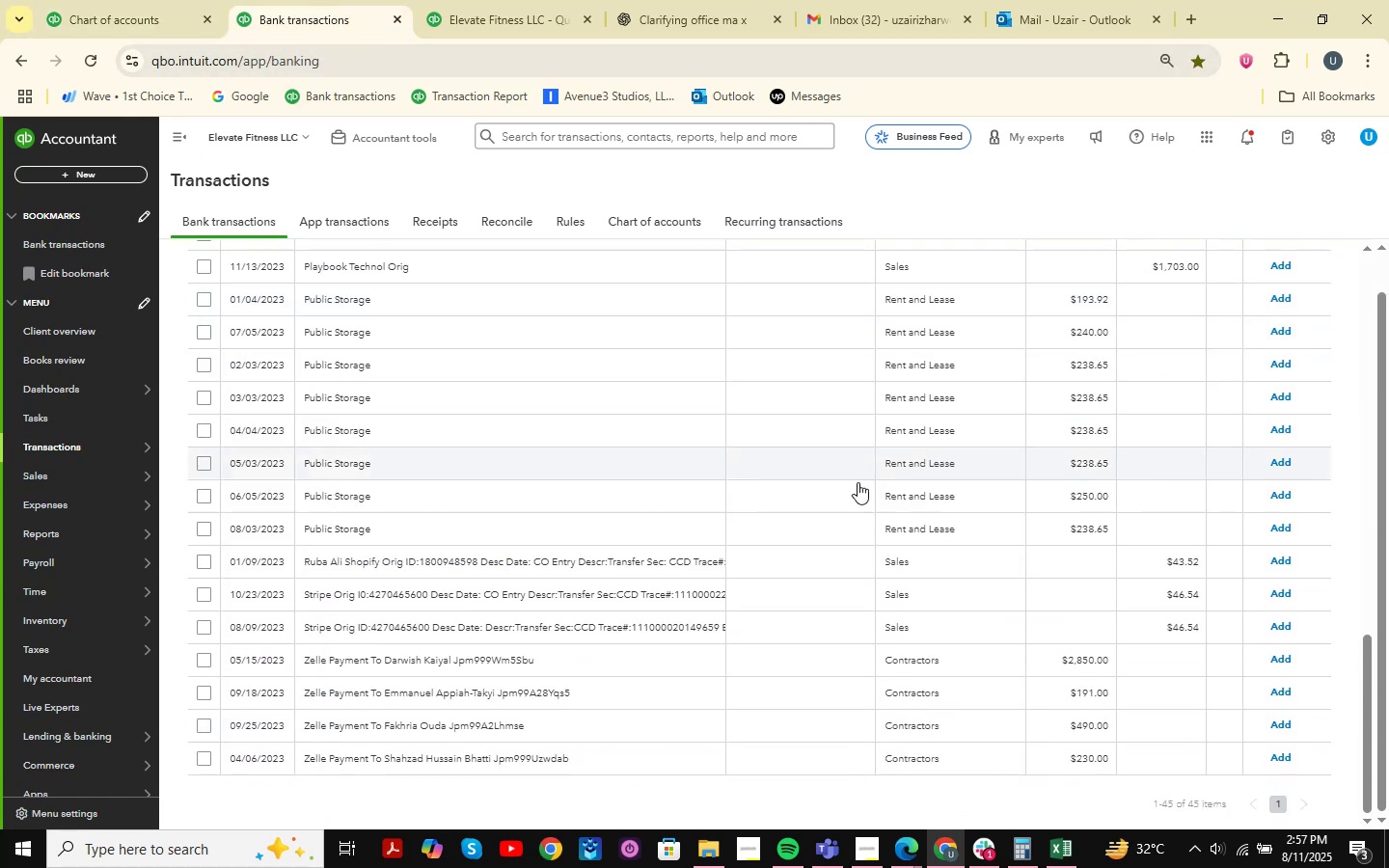 
scroll: coordinate [831, 489], scroll_direction: down, amount: 5.0
 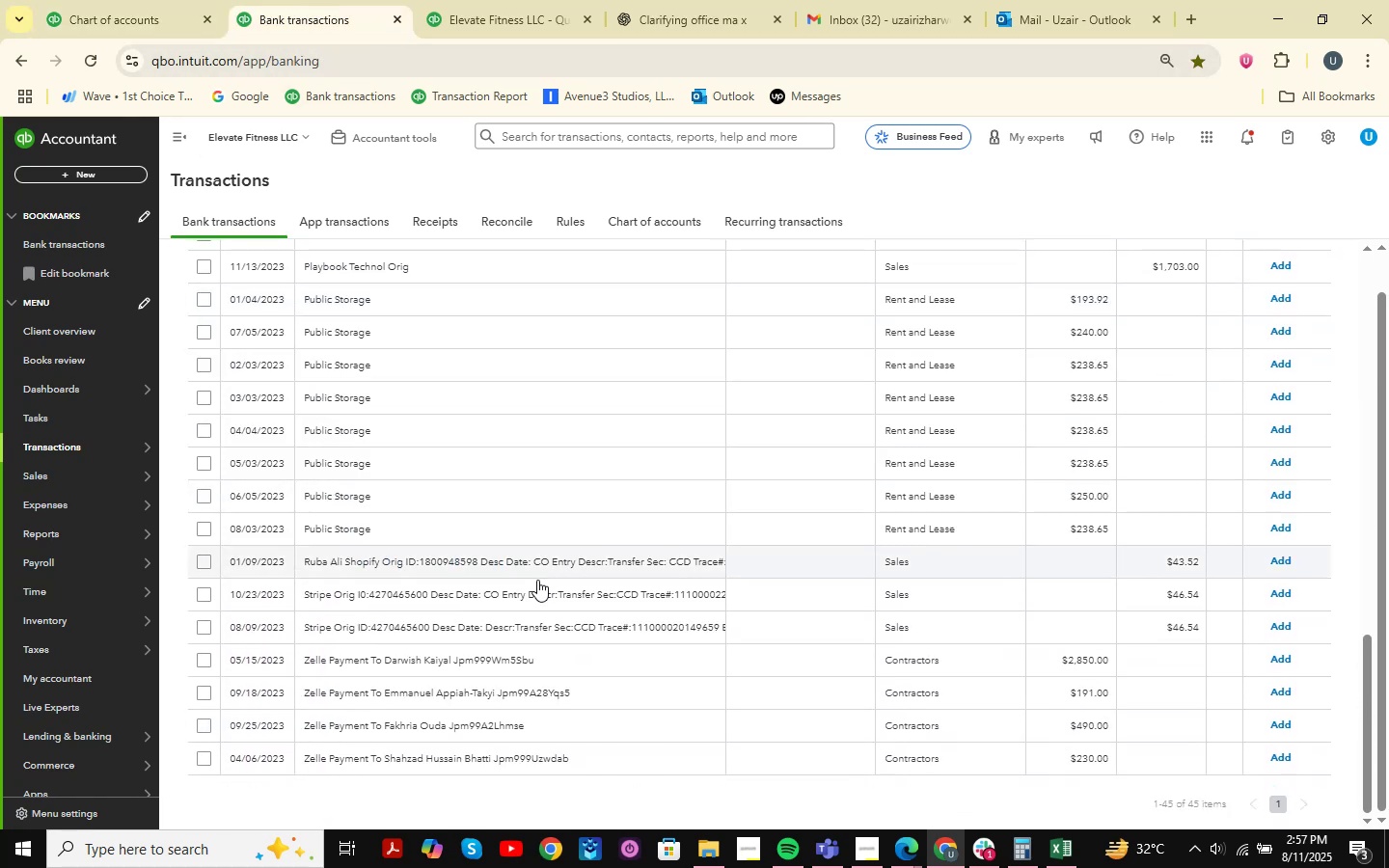 
scroll: coordinate [537, 583], scroll_direction: up, amount: 12.0
 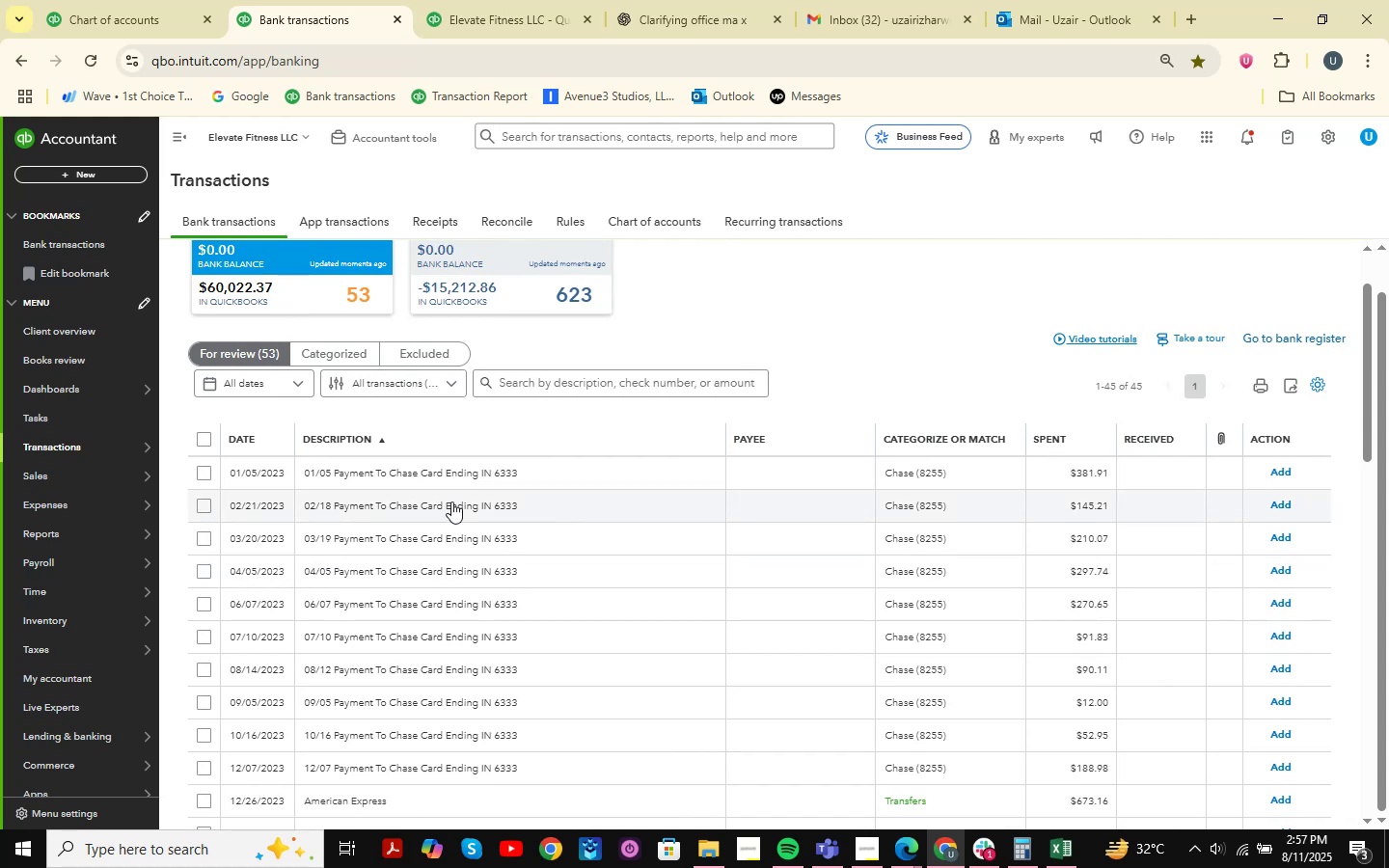 
scroll: coordinate [465, 561], scroll_direction: down, amount: 4.0
 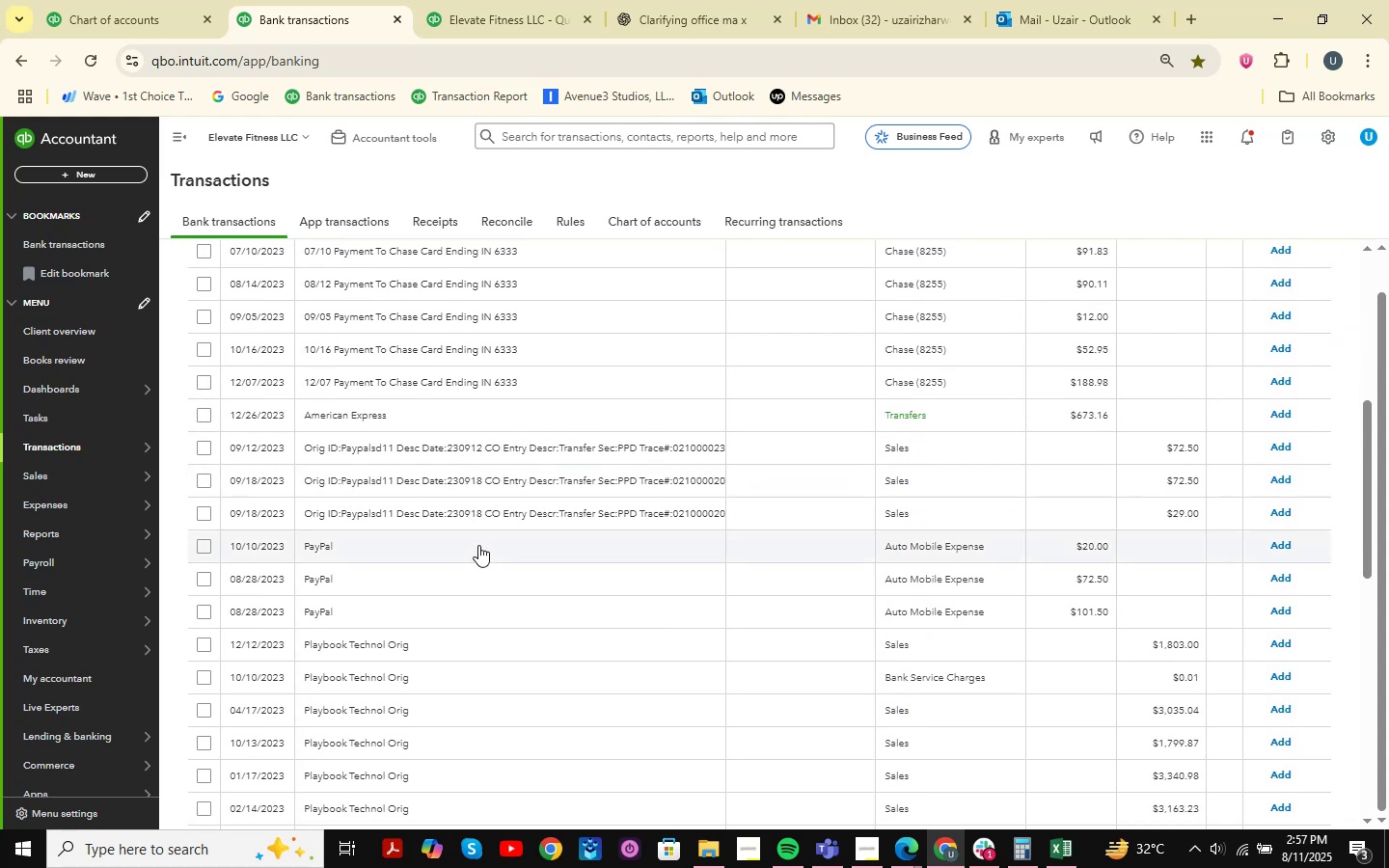 
left_click([478, 545])
 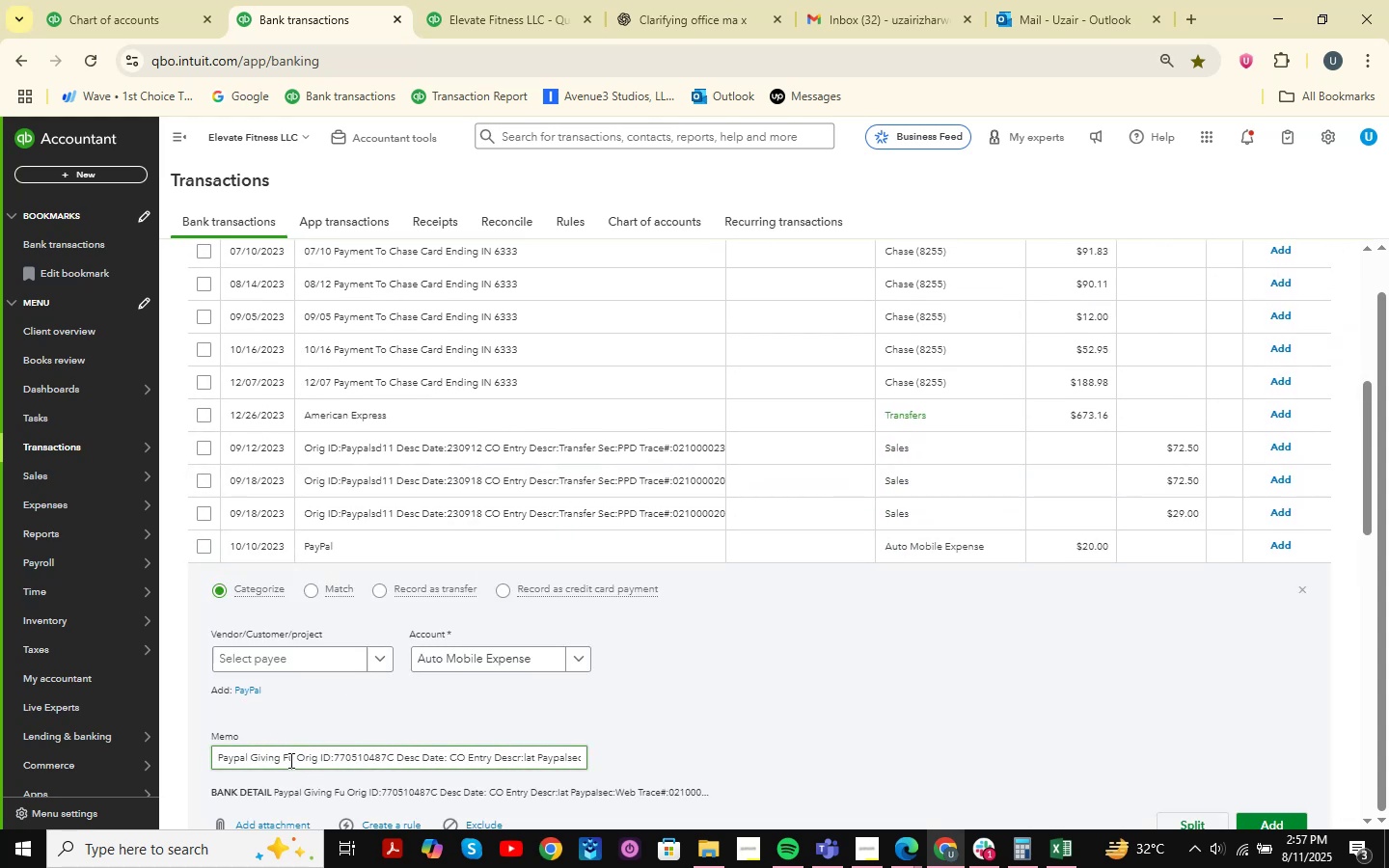 
left_click_drag(start_coordinate=[289, 760], to_coordinate=[207, 756])
 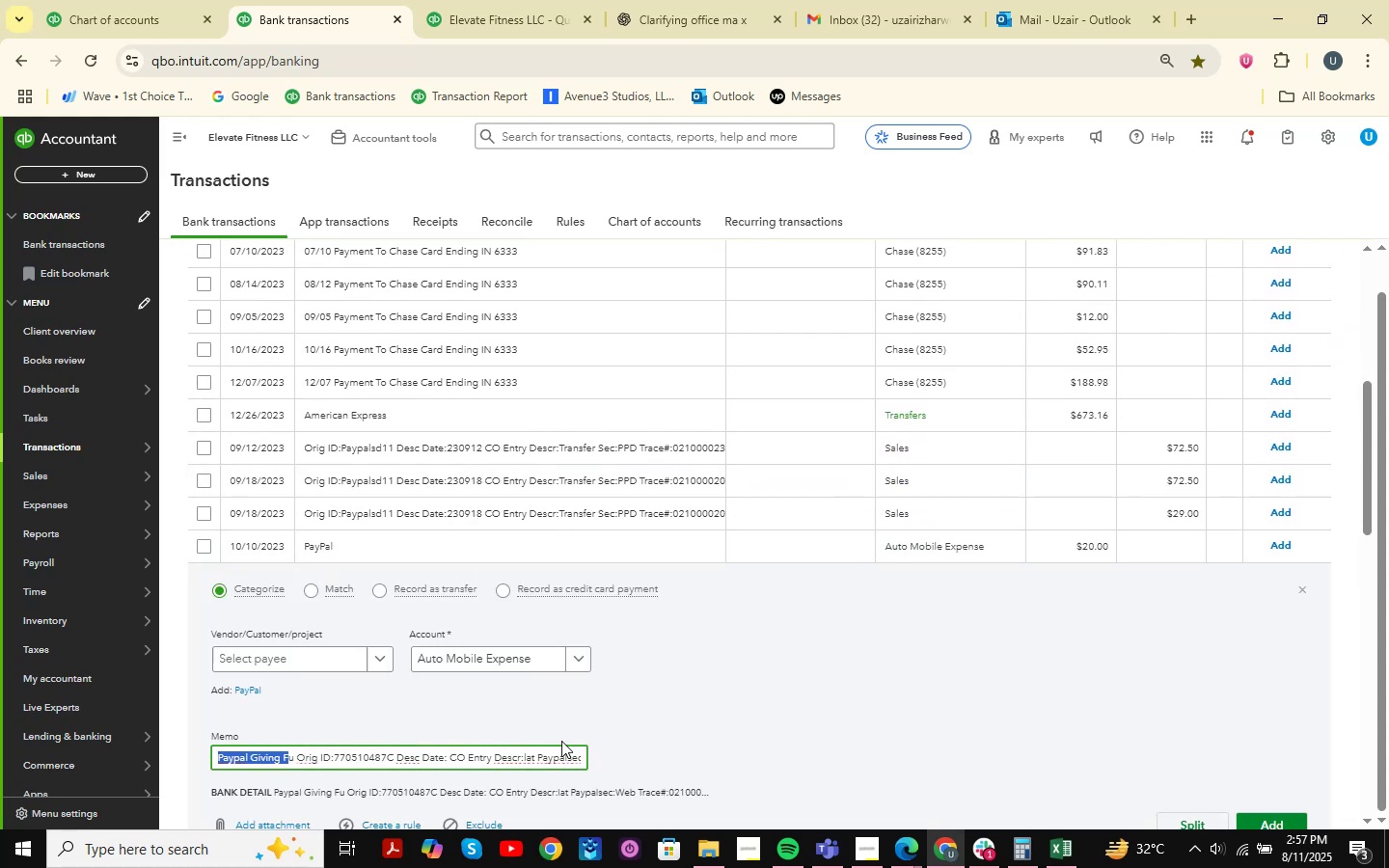 
key(Control+C)
 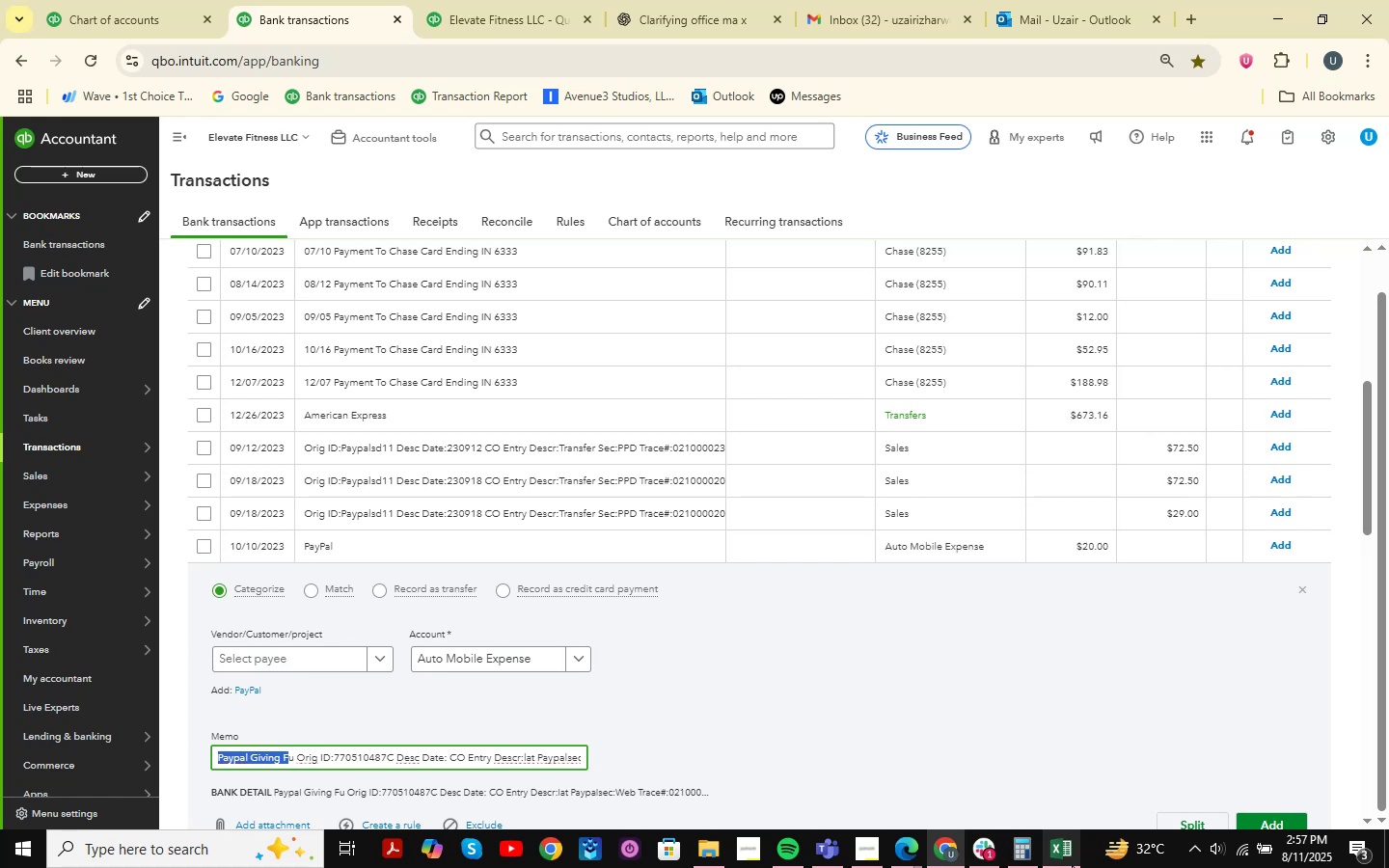 
left_click([1057, 855])
 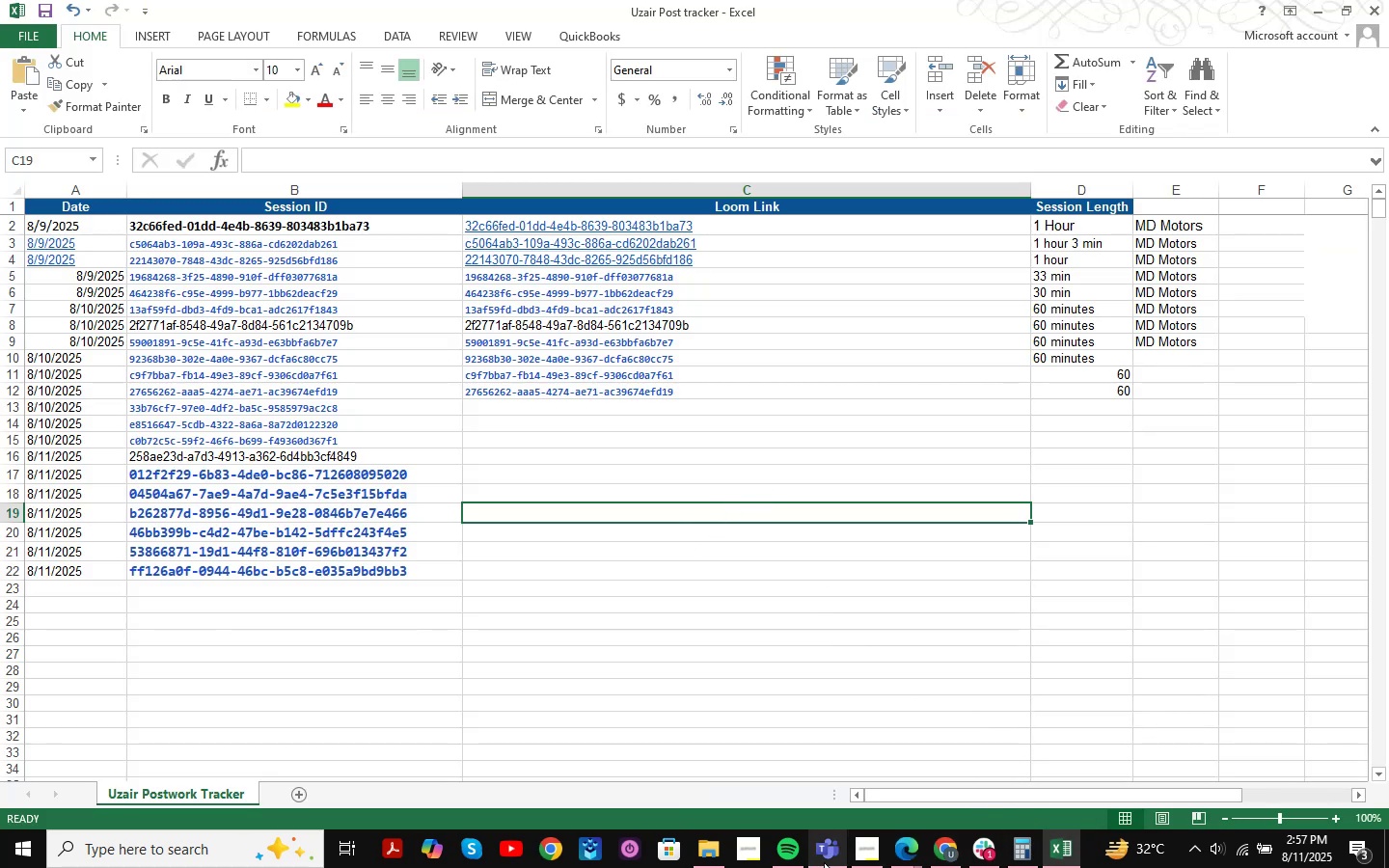 
left_click([941, 849])
 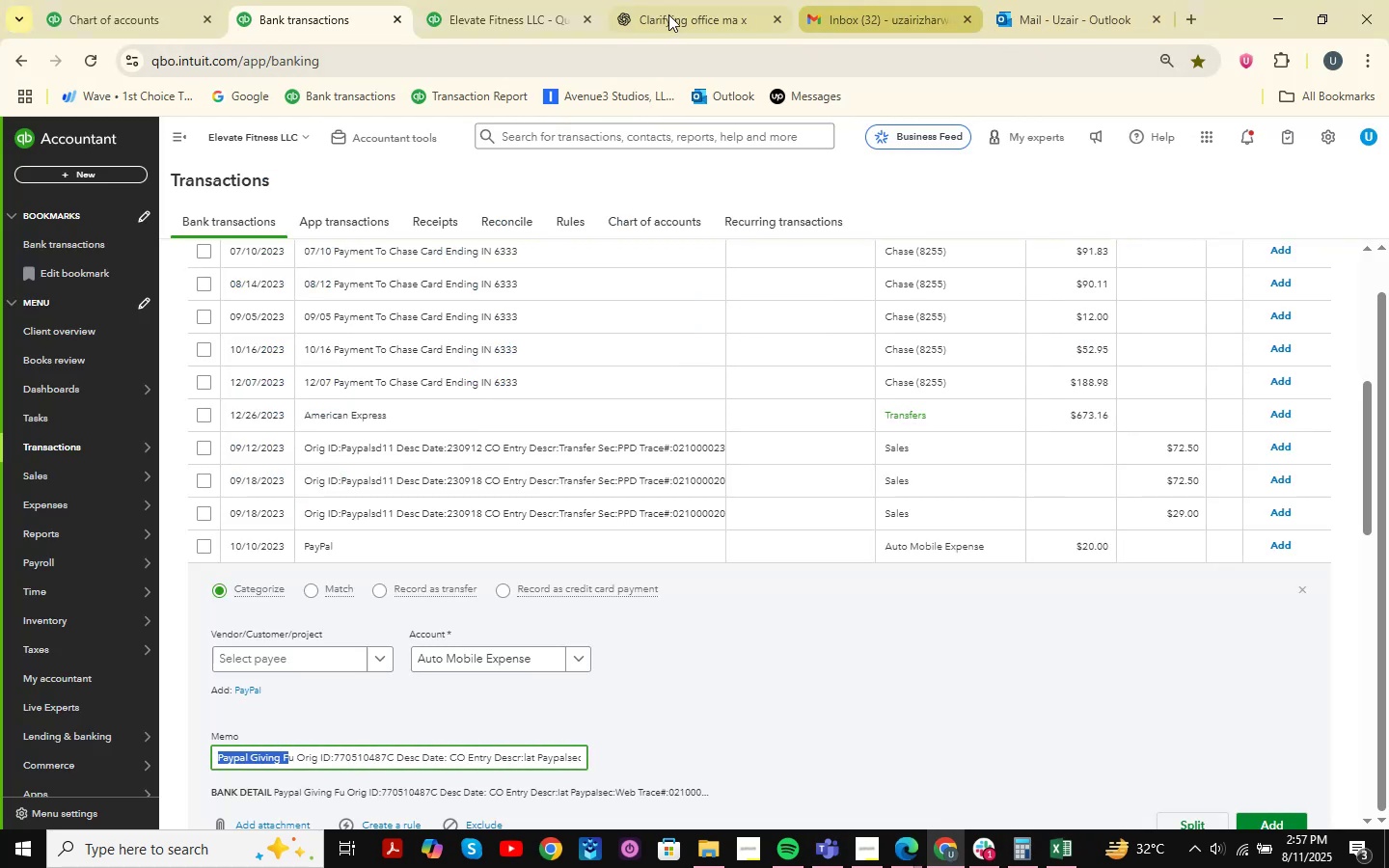 
left_click([1185, 13])
 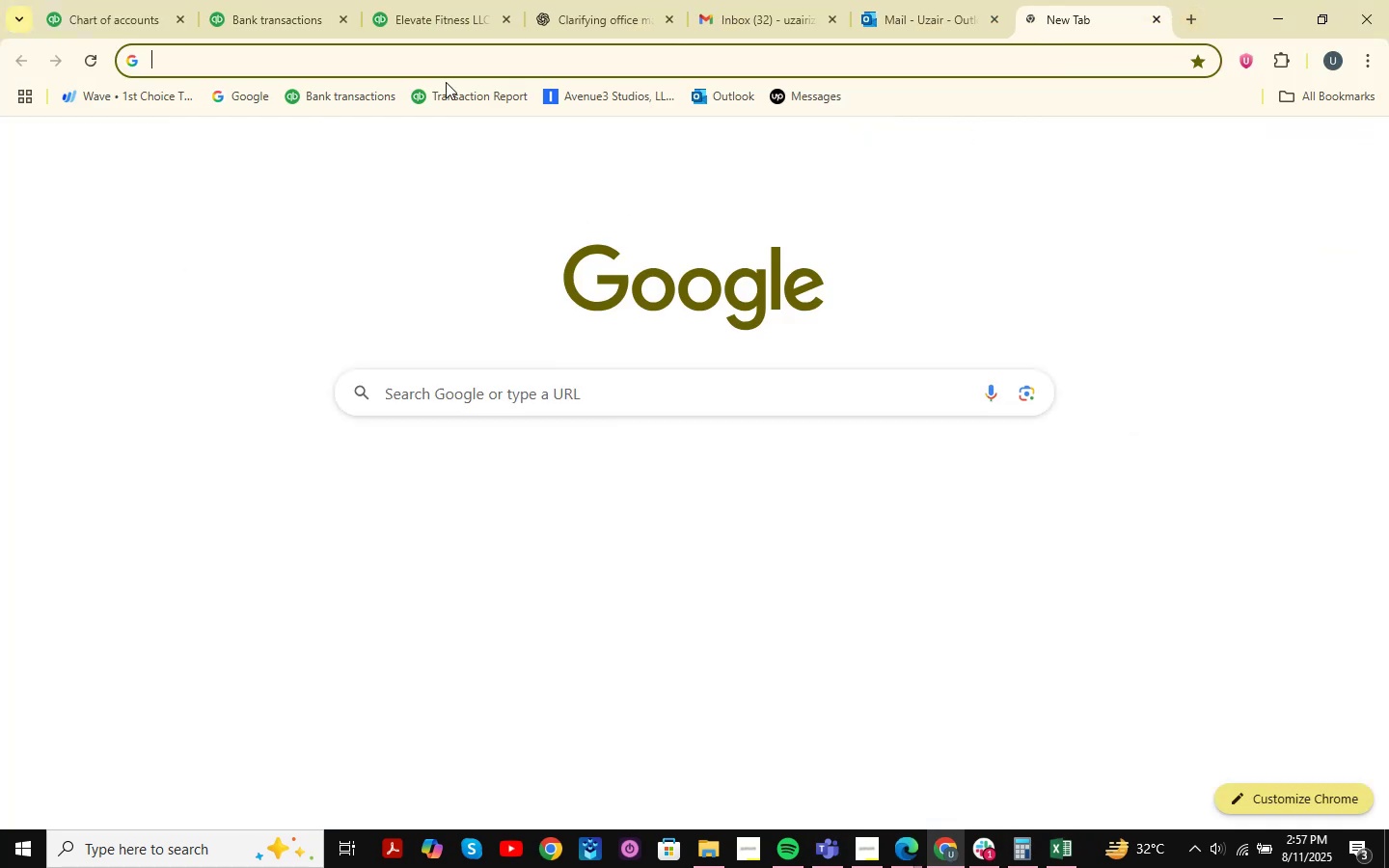 
key(Control+V)
 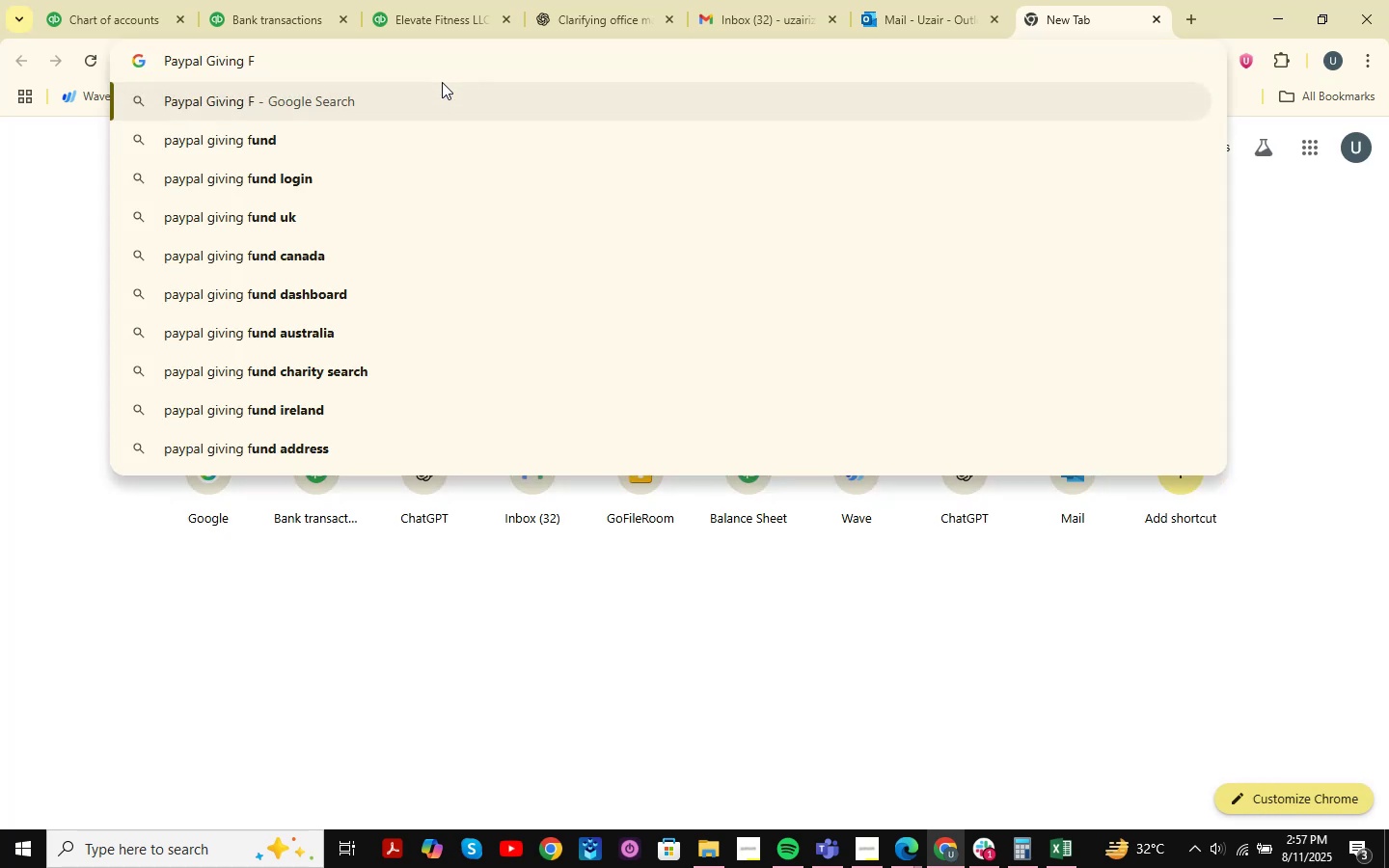 
key(NumpadEnter)
 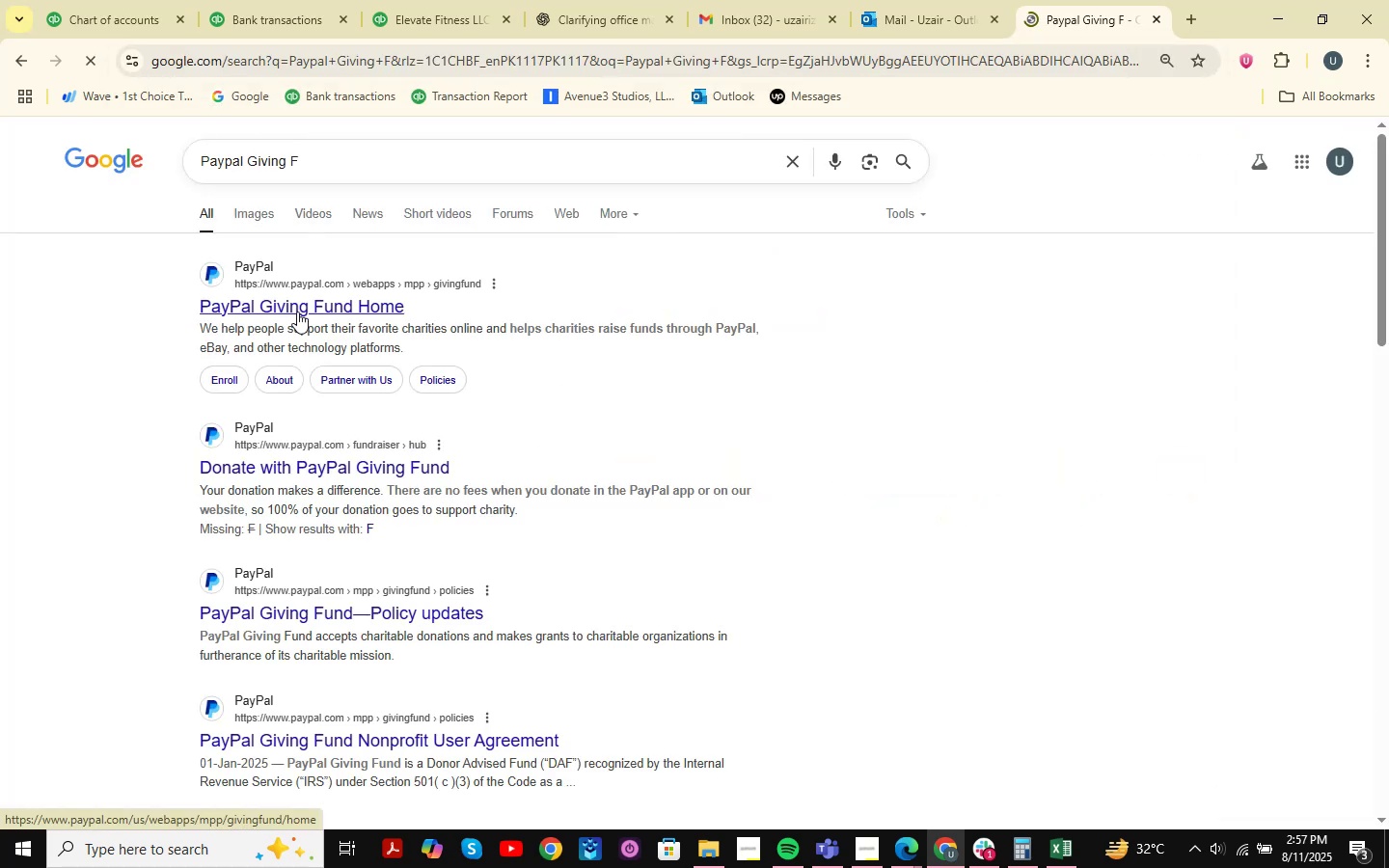 
mouse_move([255, 22])
 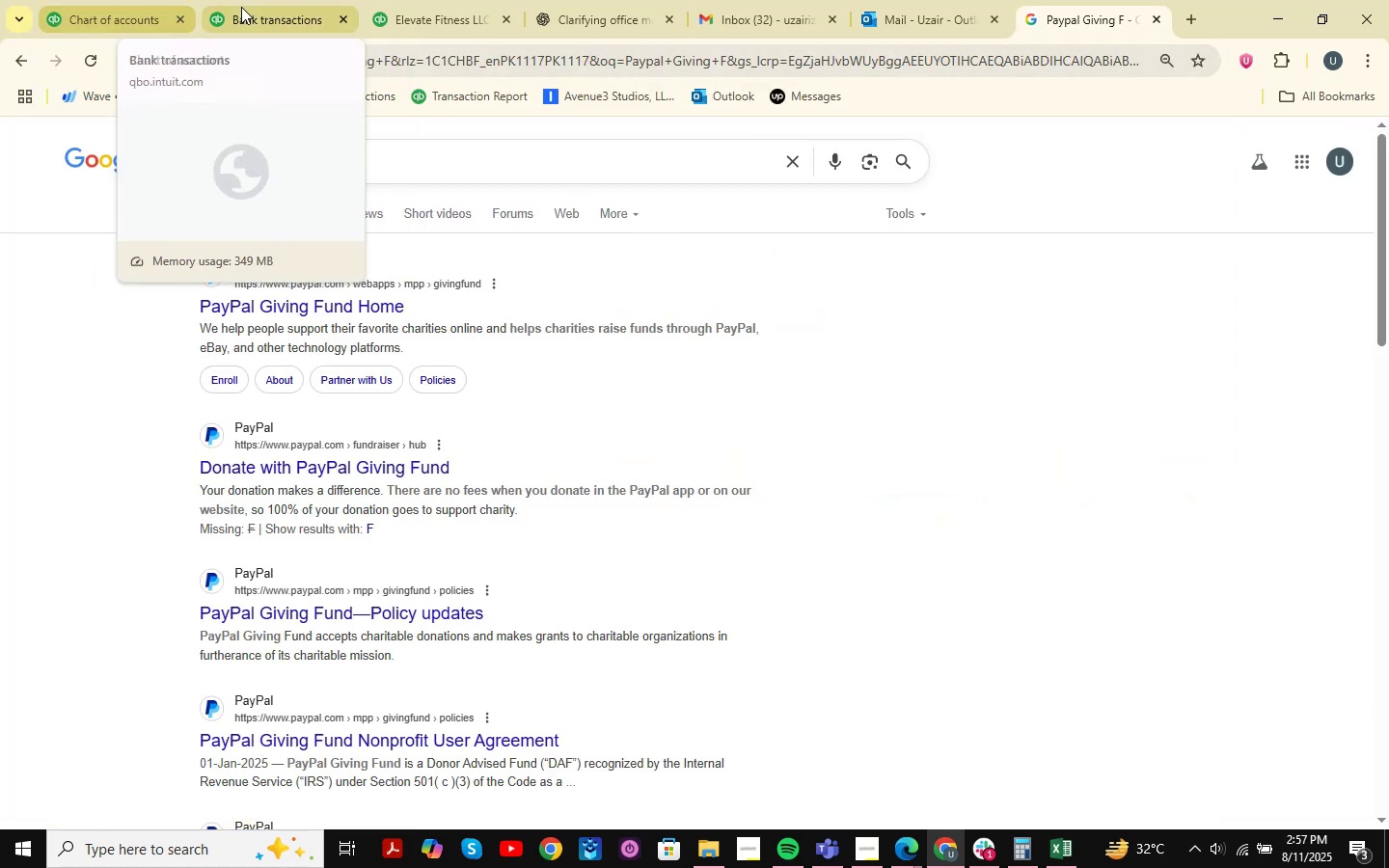 
left_click([241, 7])
 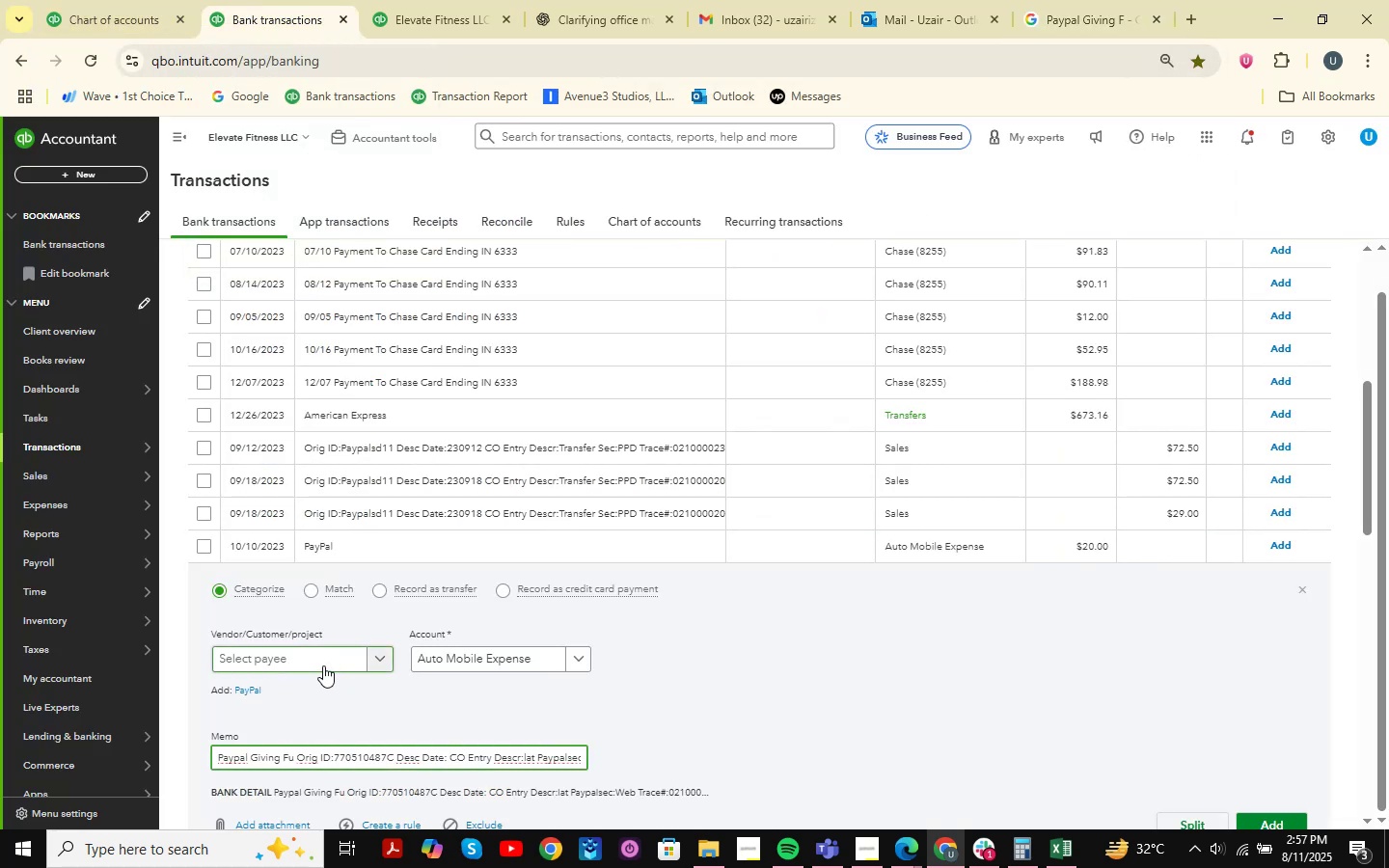 
left_click([320, 664])
 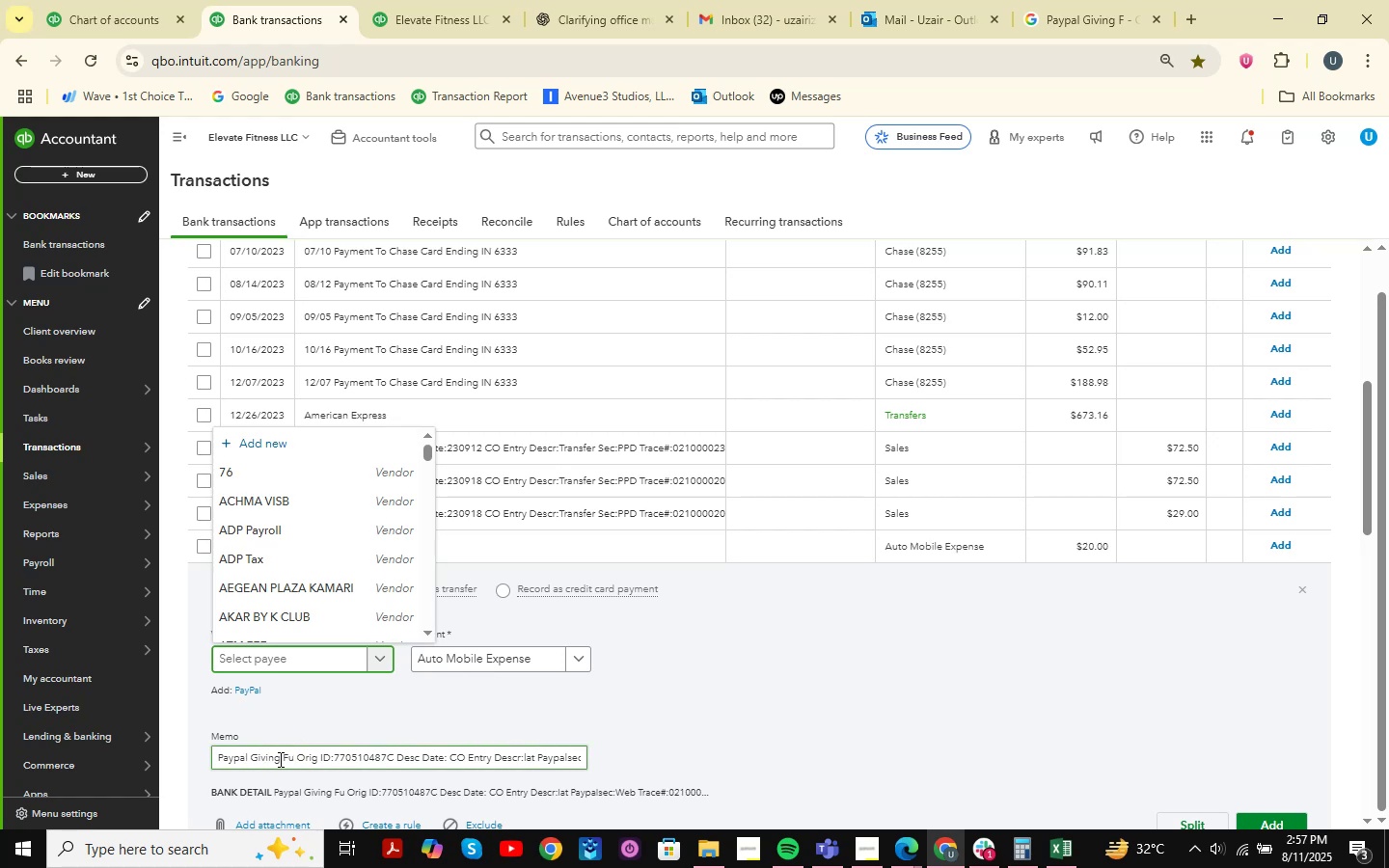 
left_click_drag(start_coordinate=[282, 759], to_coordinate=[199, 751])
 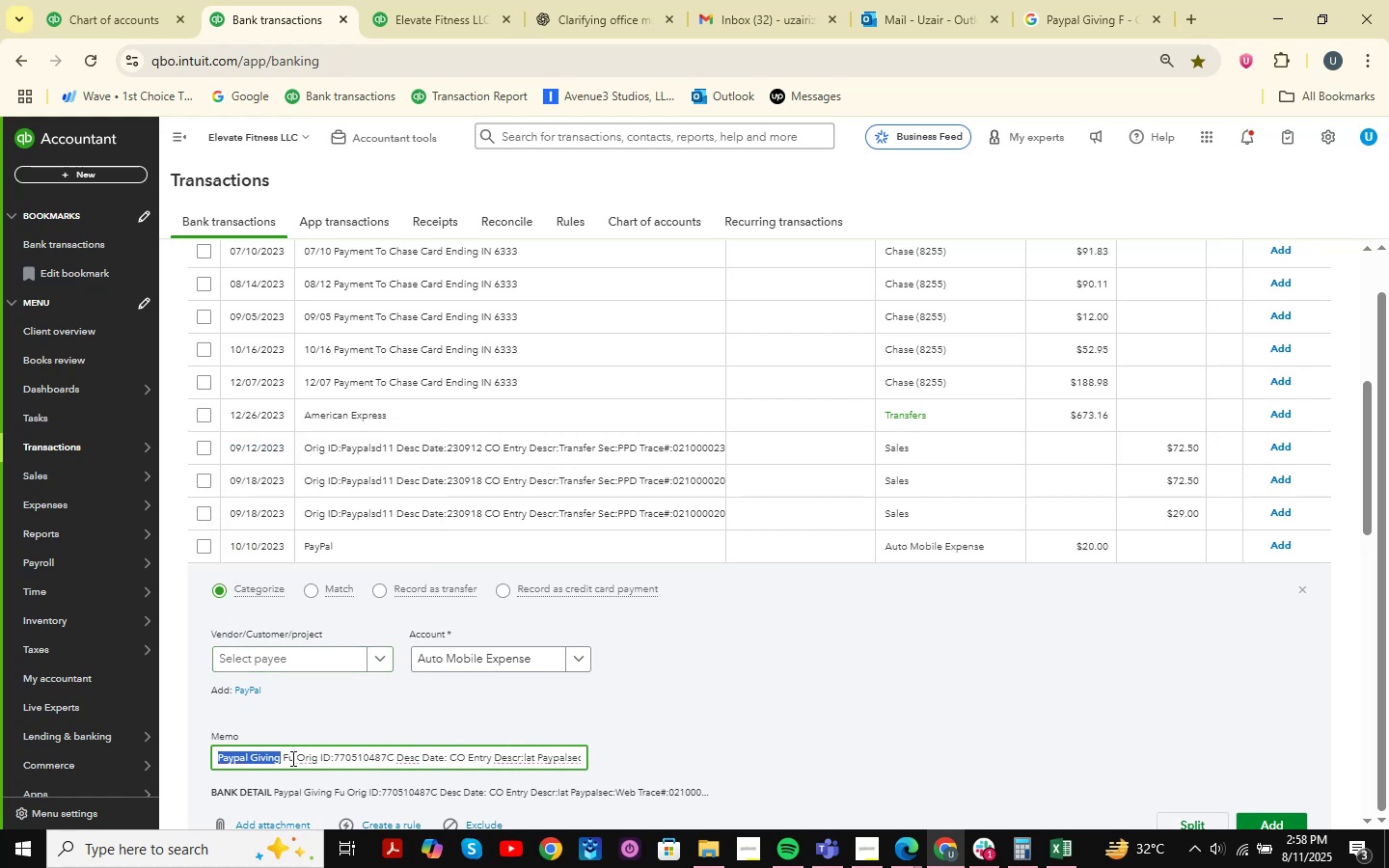 
left_click_drag(start_coordinate=[292, 757], to_coordinate=[213, 750])
 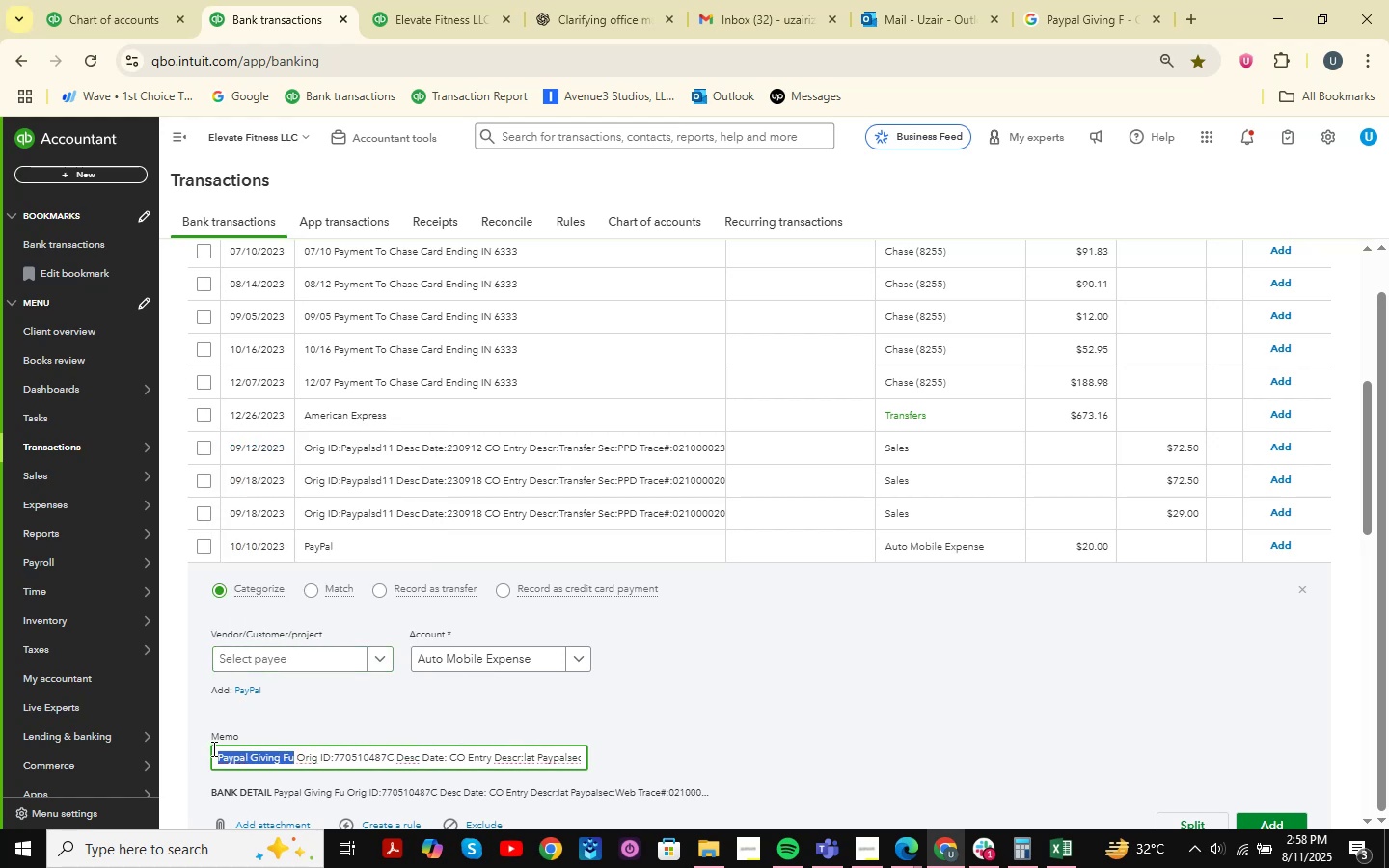 
key(Control+C)
 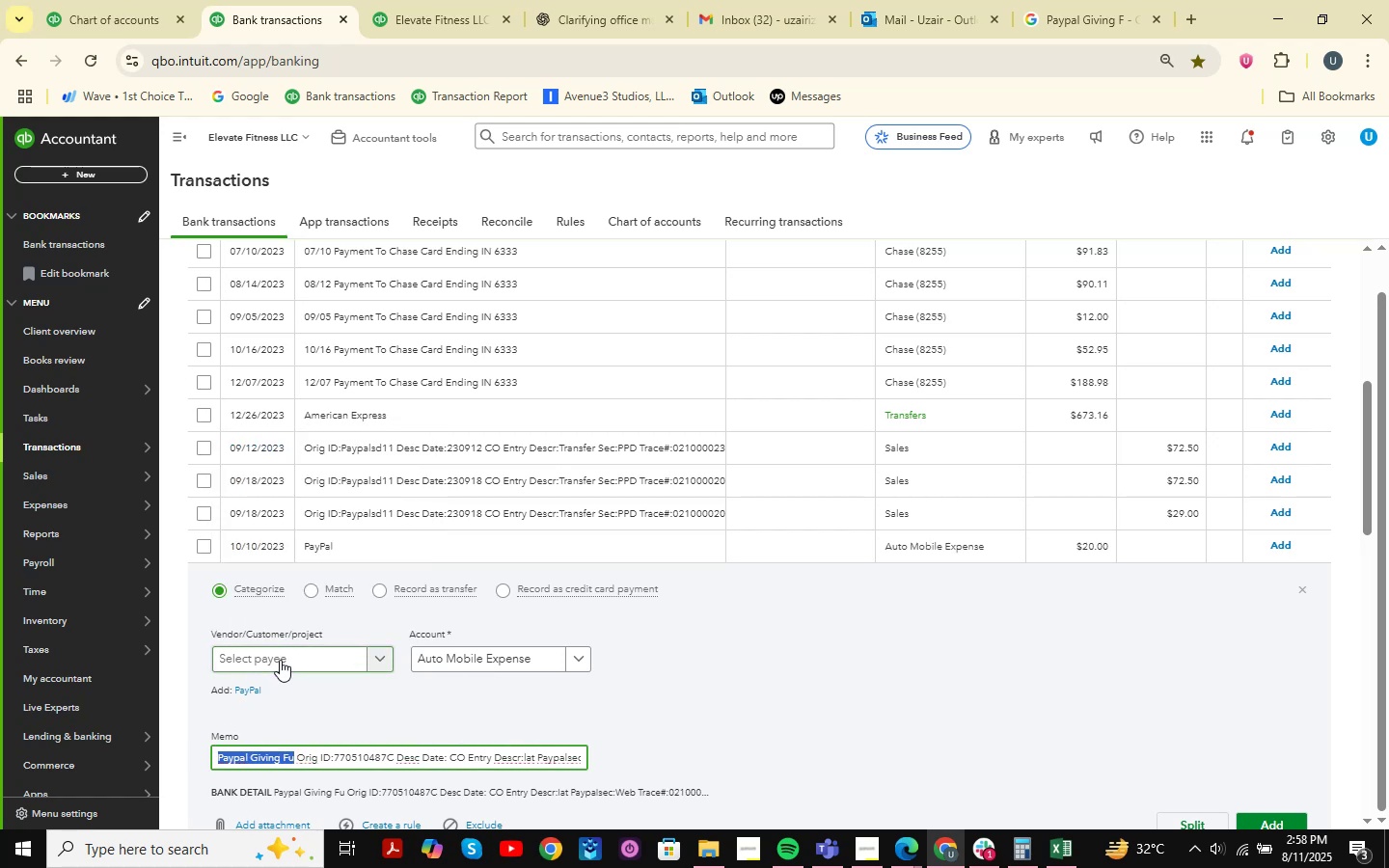 
left_click([280, 657])
 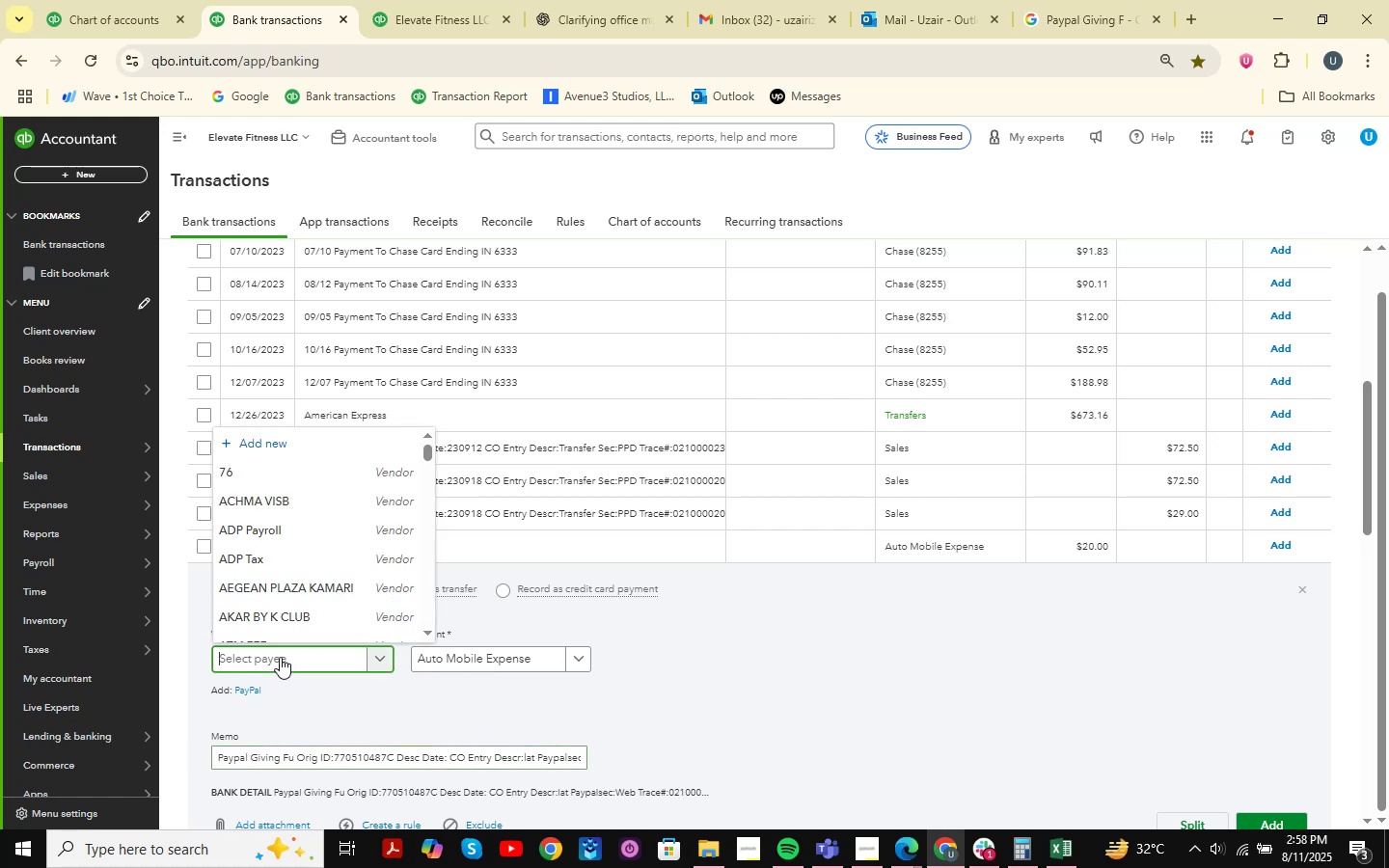 
key(Control+V)
 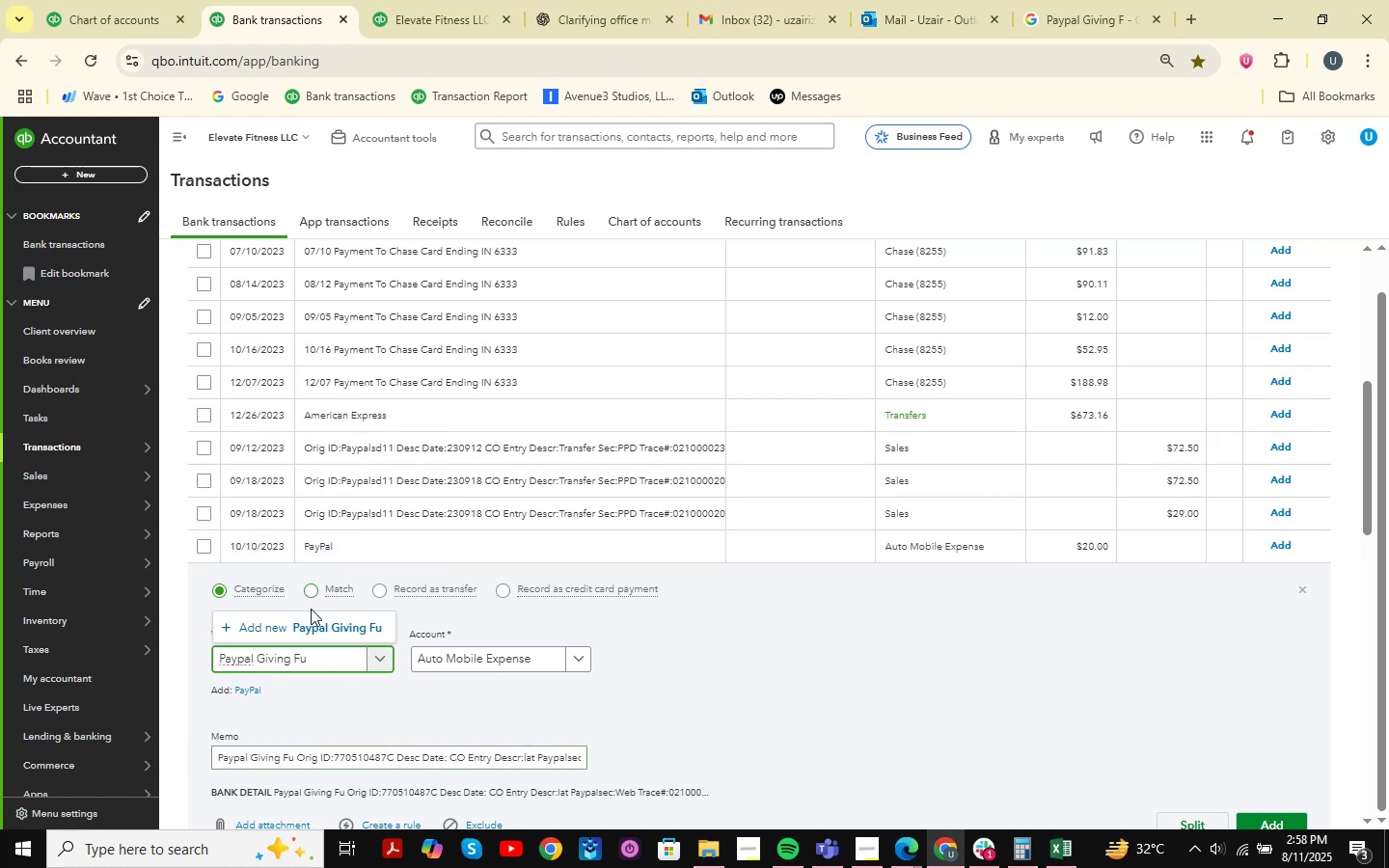 
left_click([323, 626])
 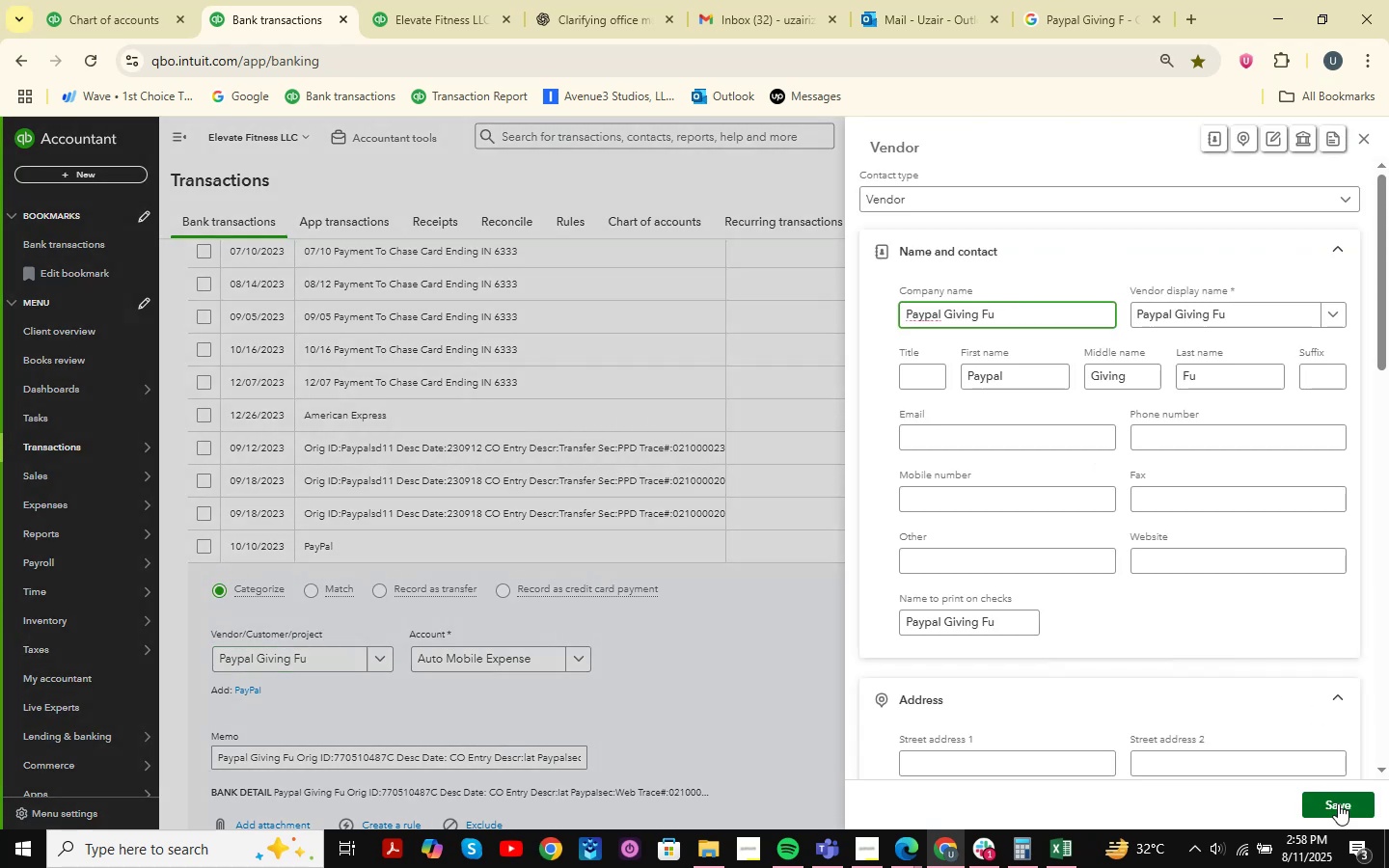 
left_click([1349, 801])
 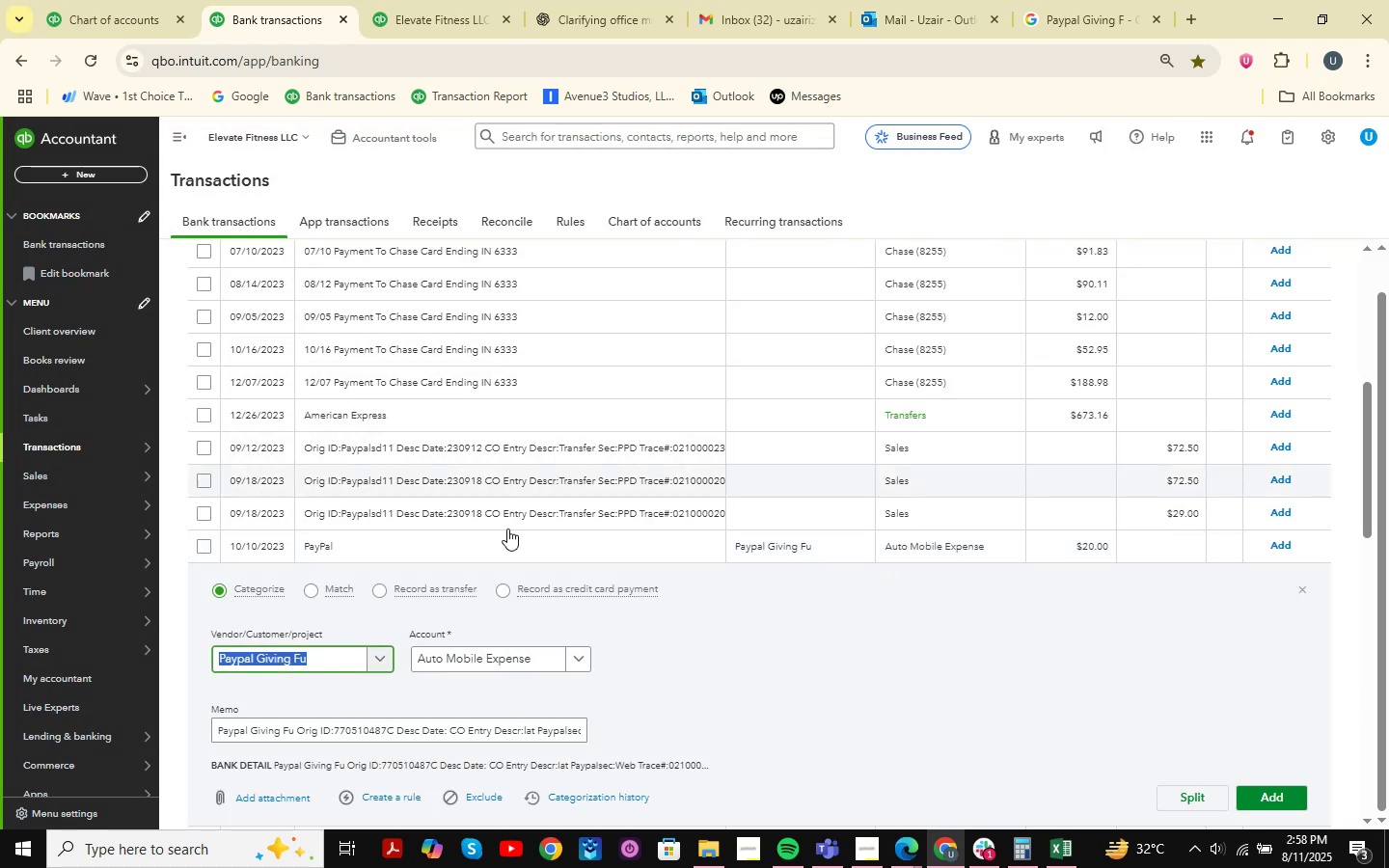 
scroll: coordinate [527, 597], scroll_direction: down, amount: 1.0
 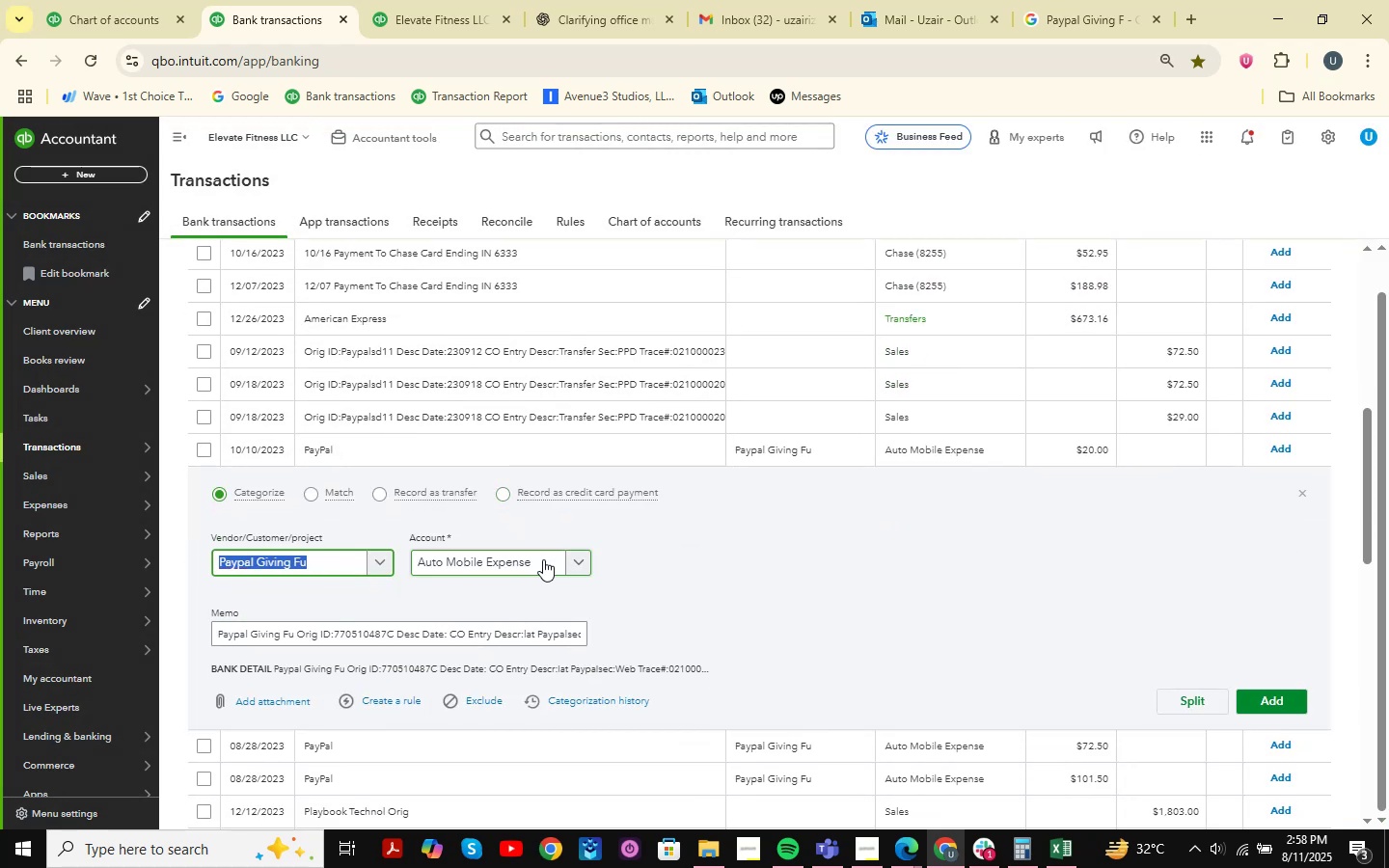 
left_click([543, 559])
 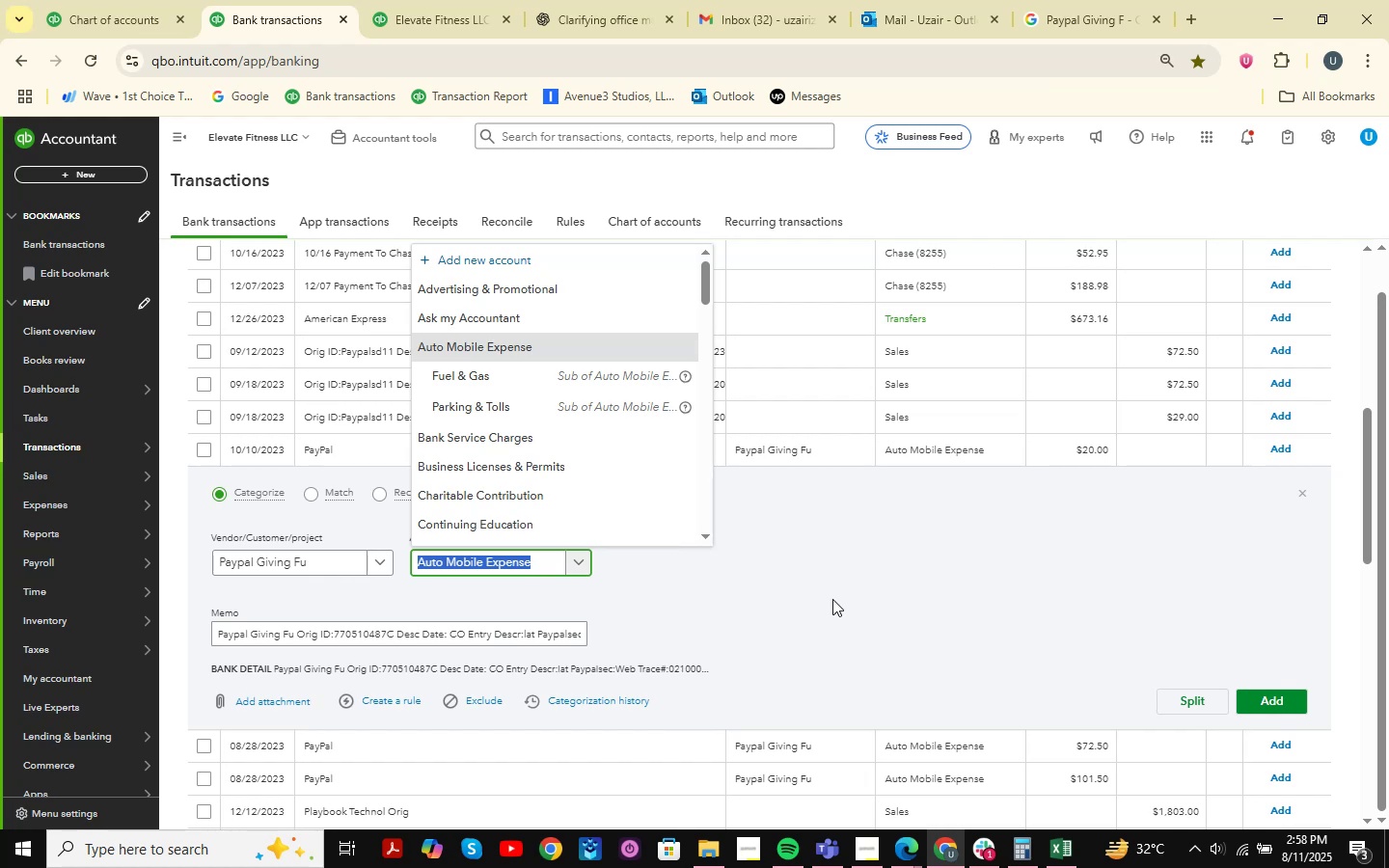 
wait(7.55)
 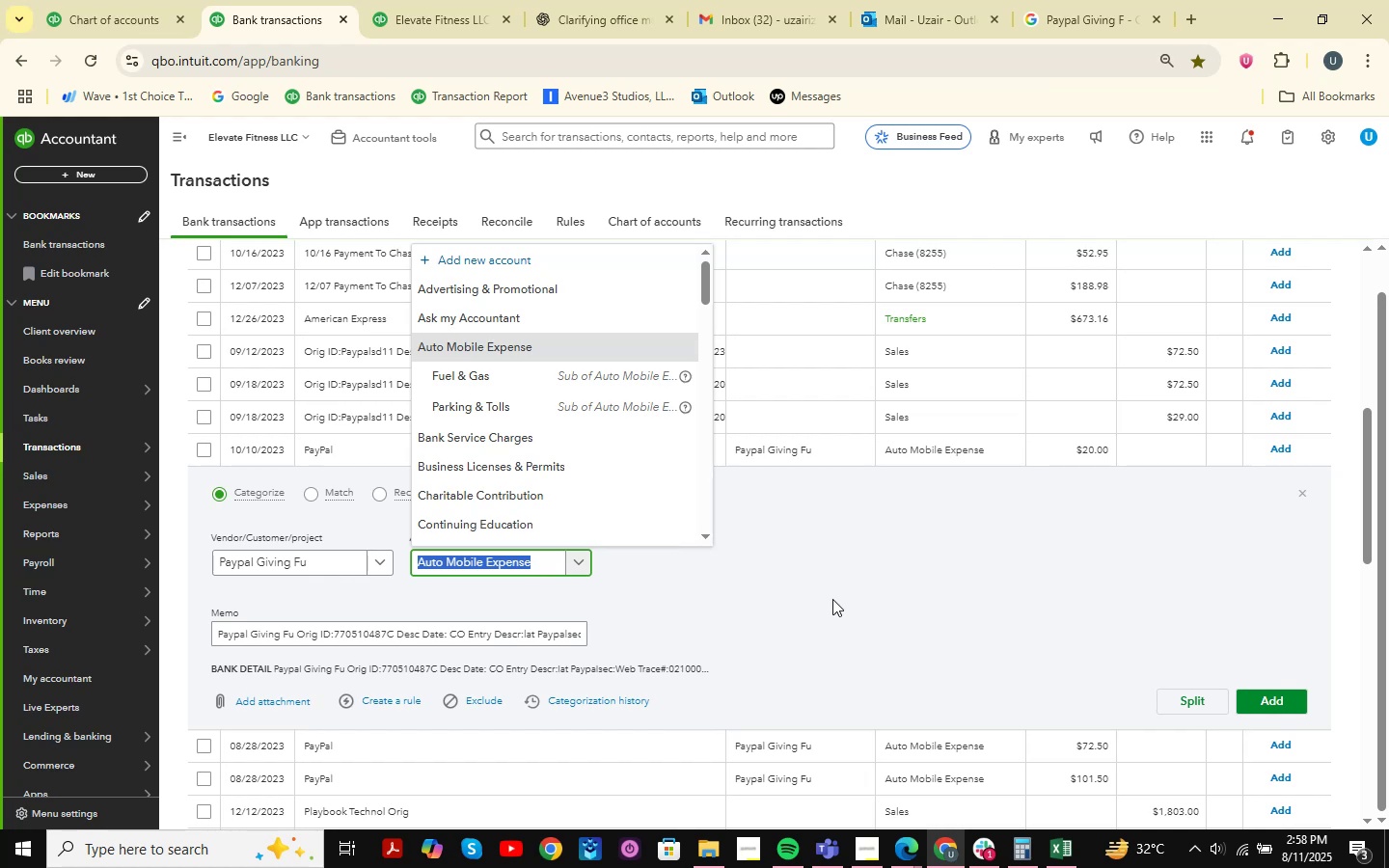 
mouse_move([1043, 823])
 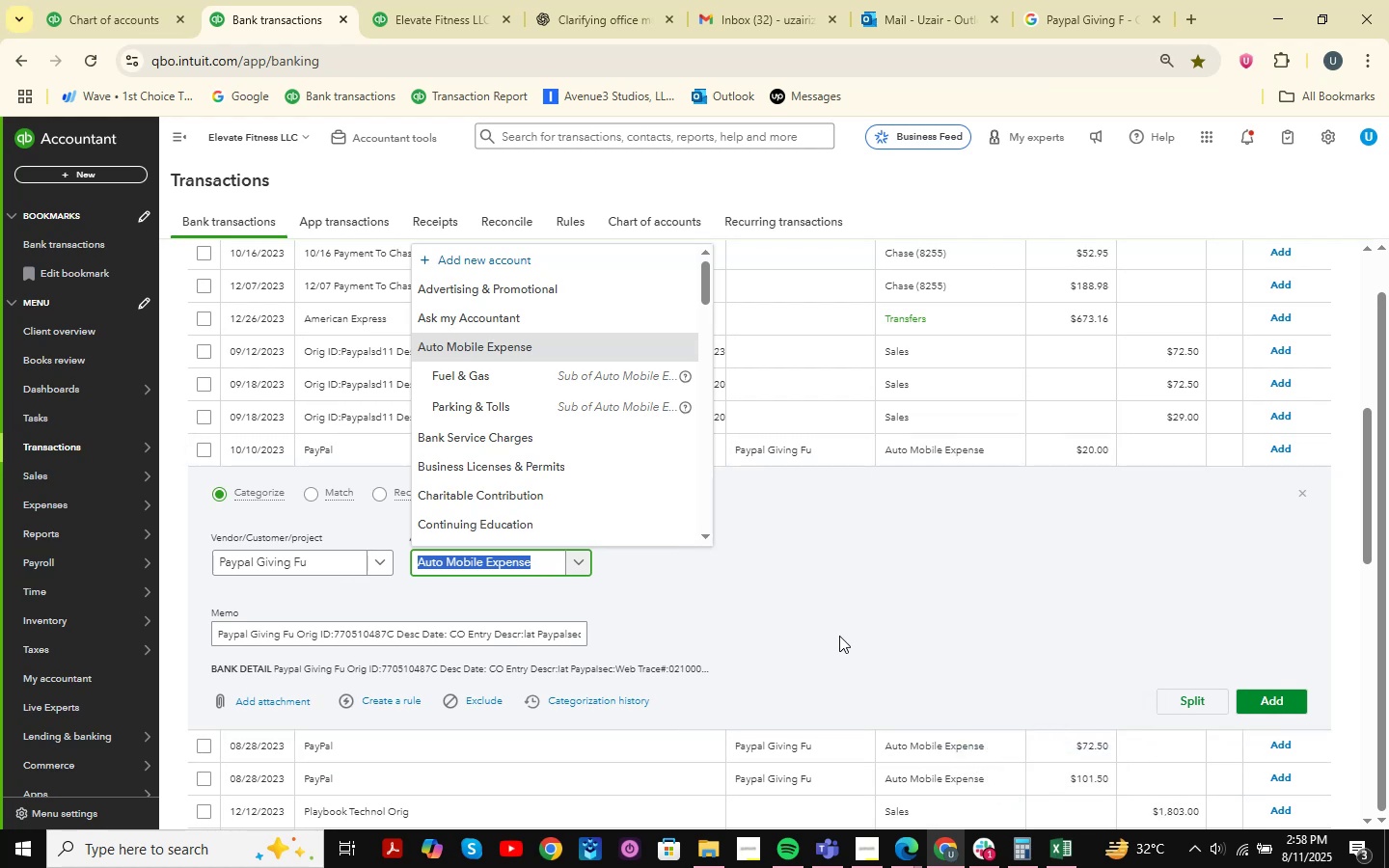 
left_click([837, 616])
 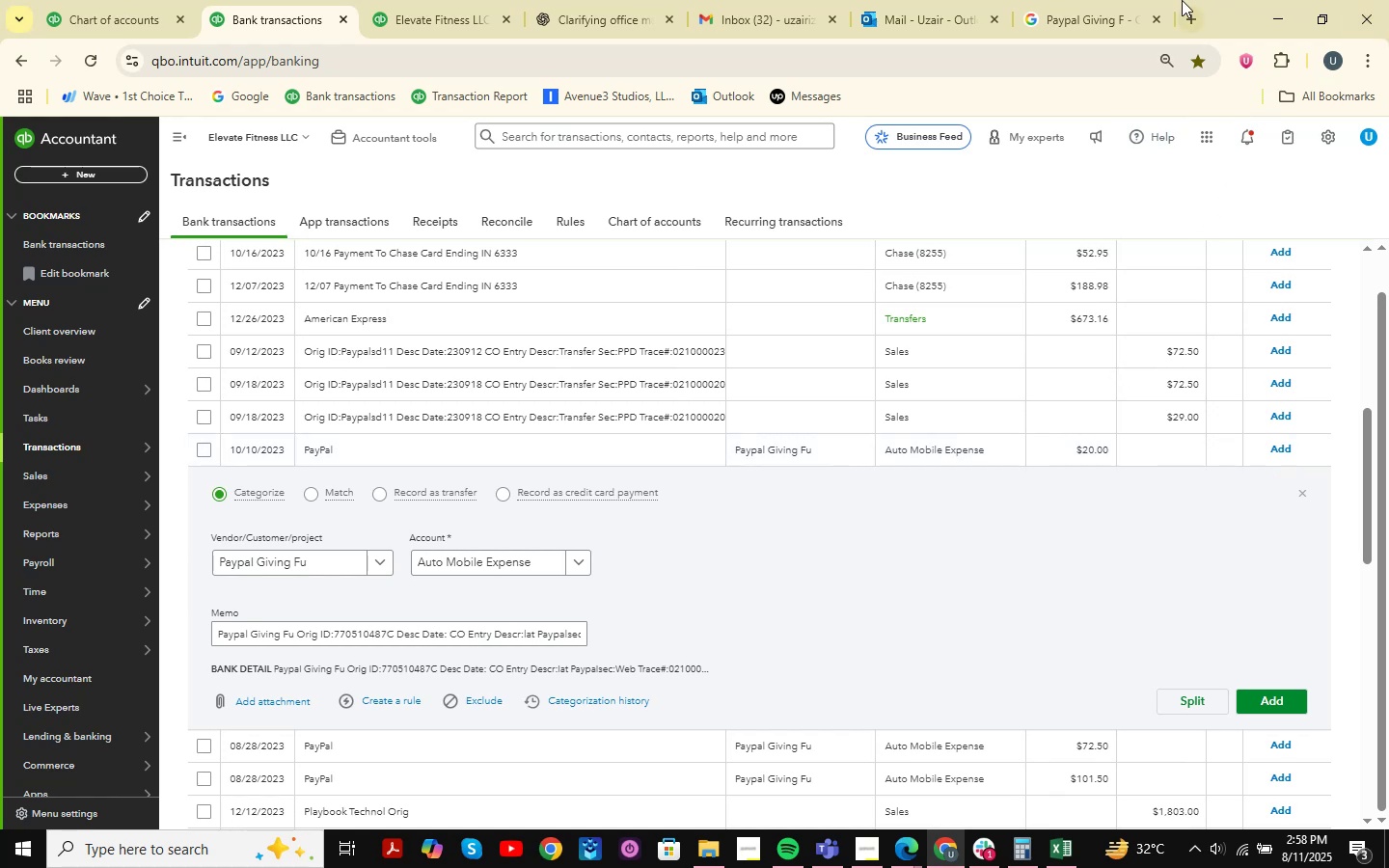 
left_click([1273, 14])
 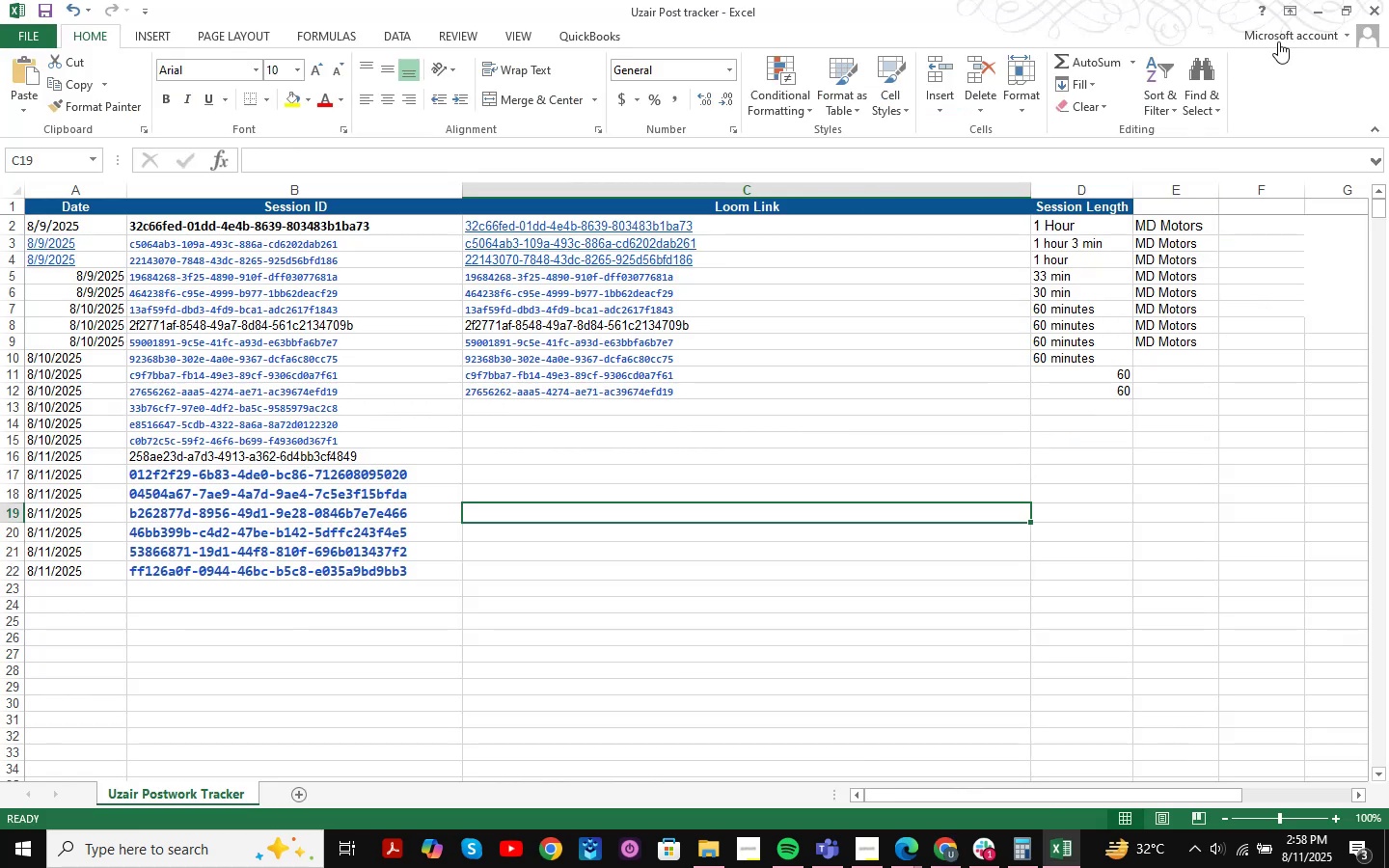 
left_click([1308, 13])
 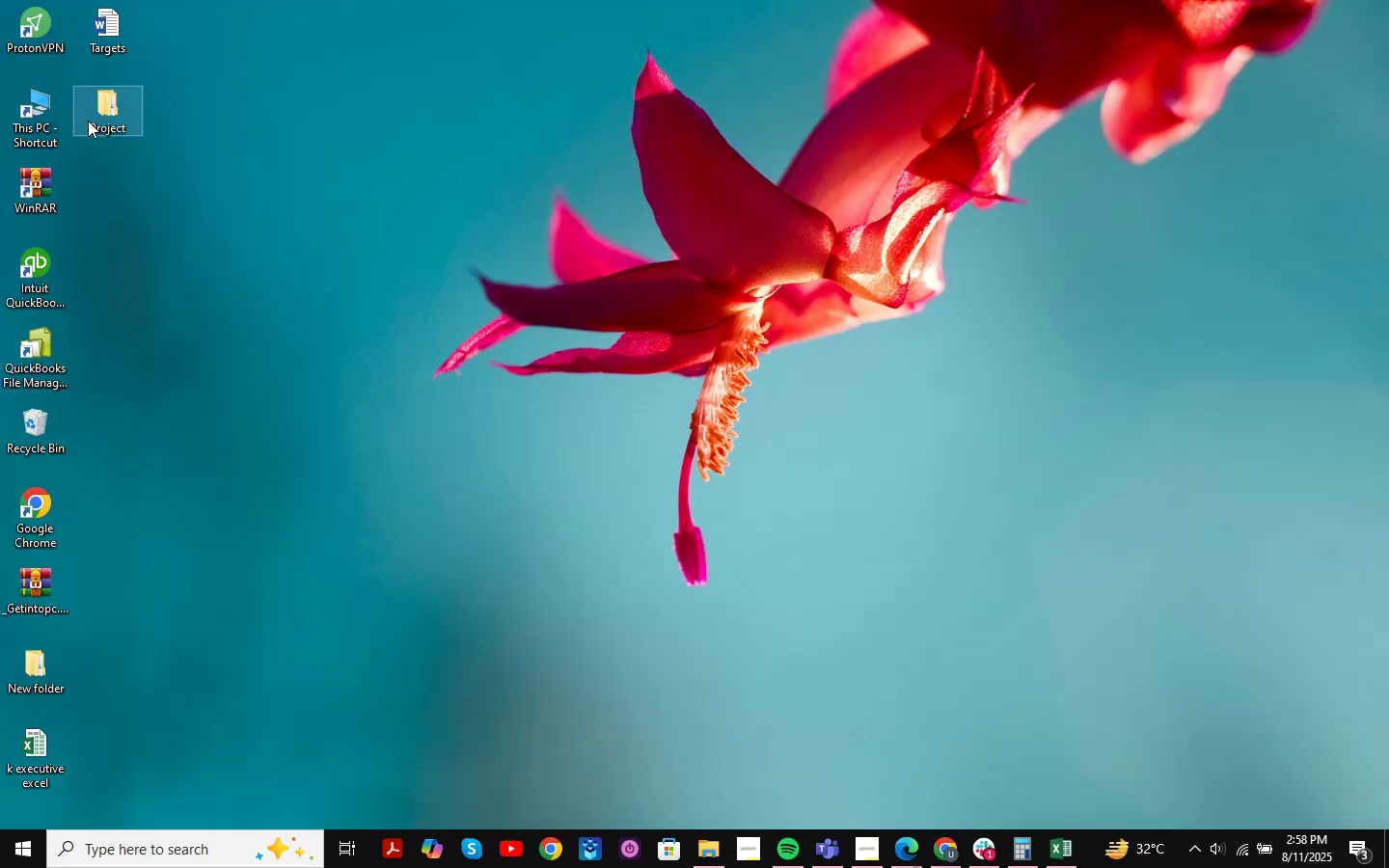 
double_click([588, 393])
 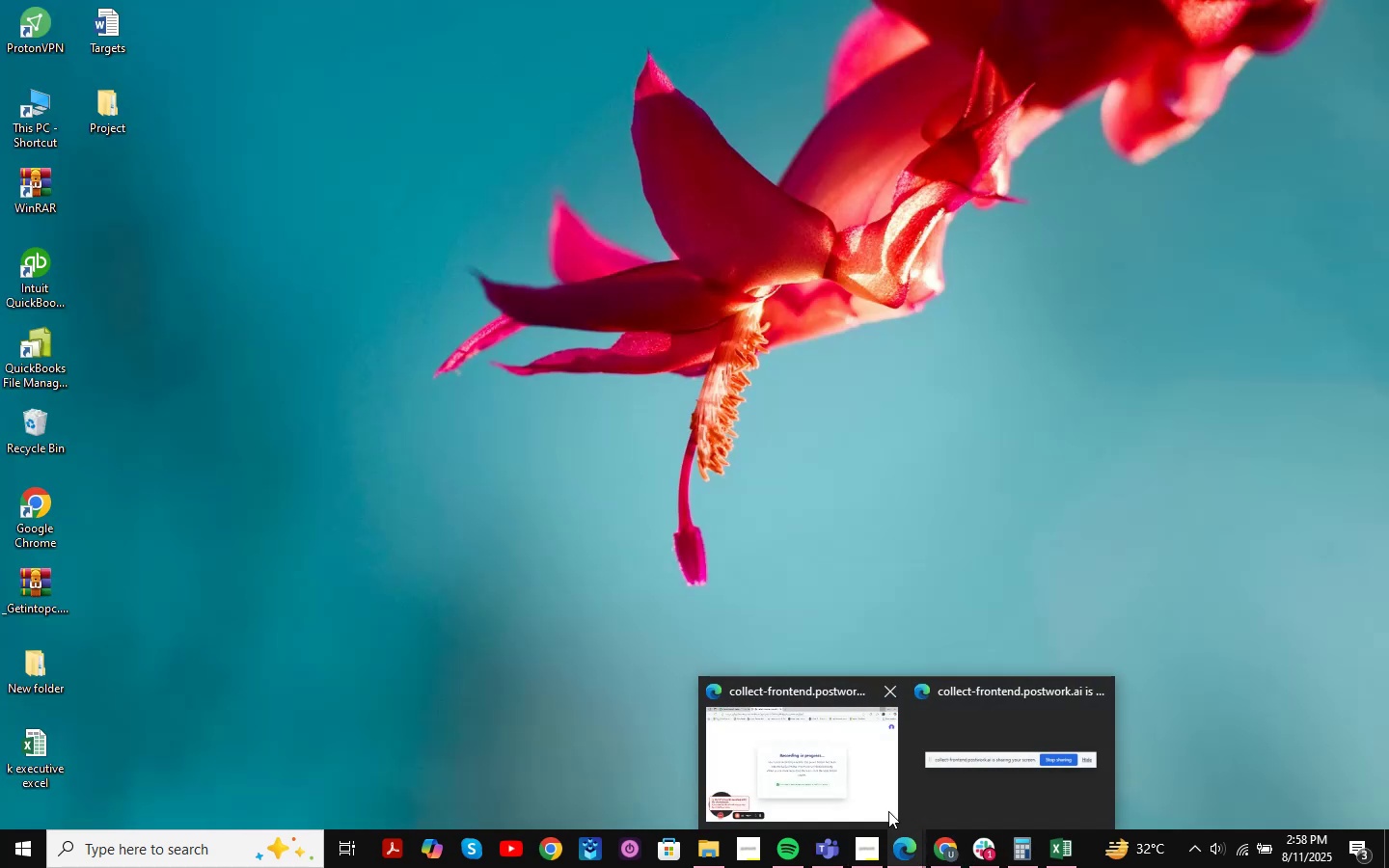 
double_click([105, 104])
 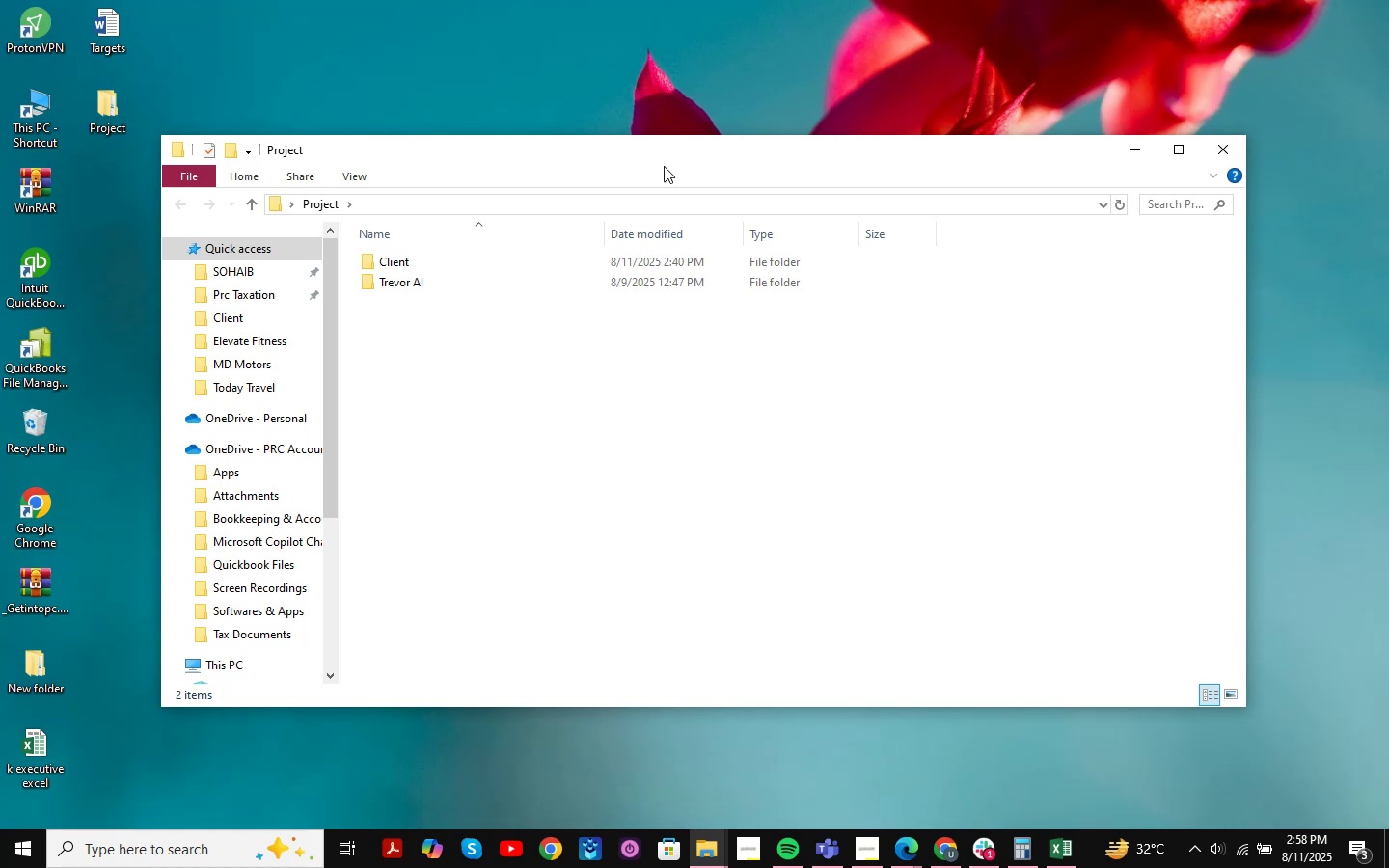 
double_click([665, 163])
 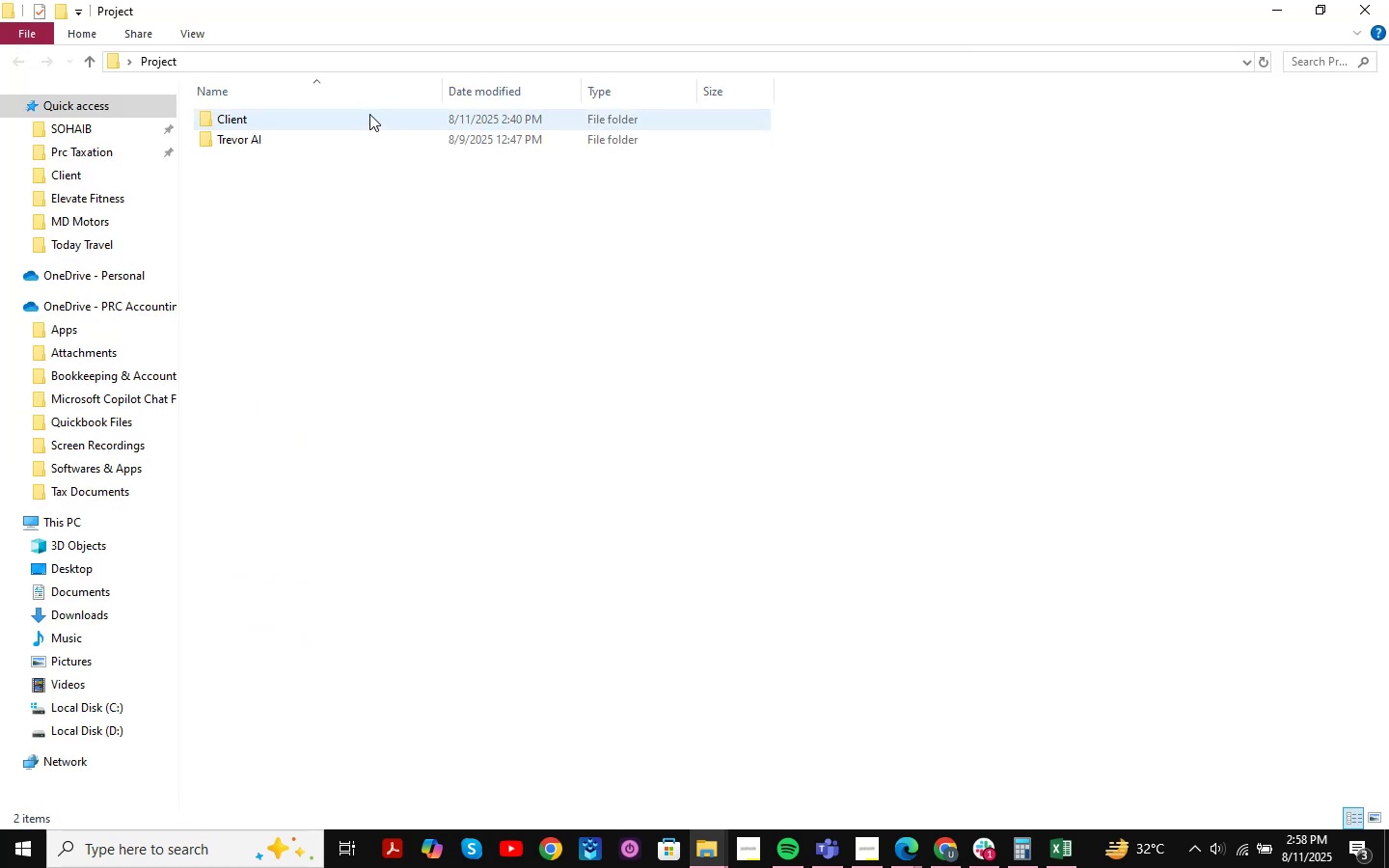 
double_click([369, 114])
 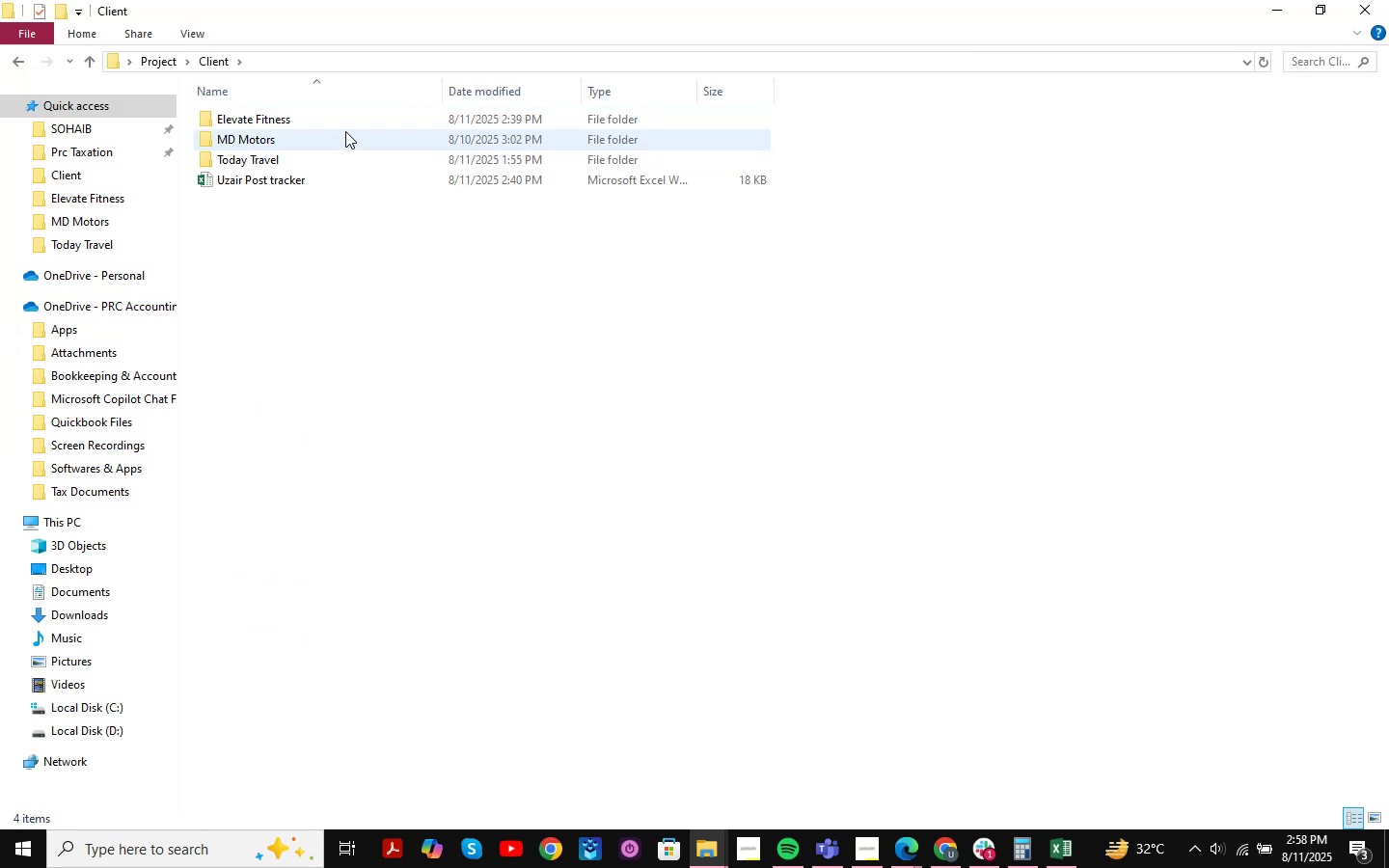 
double_click([340, 125])
 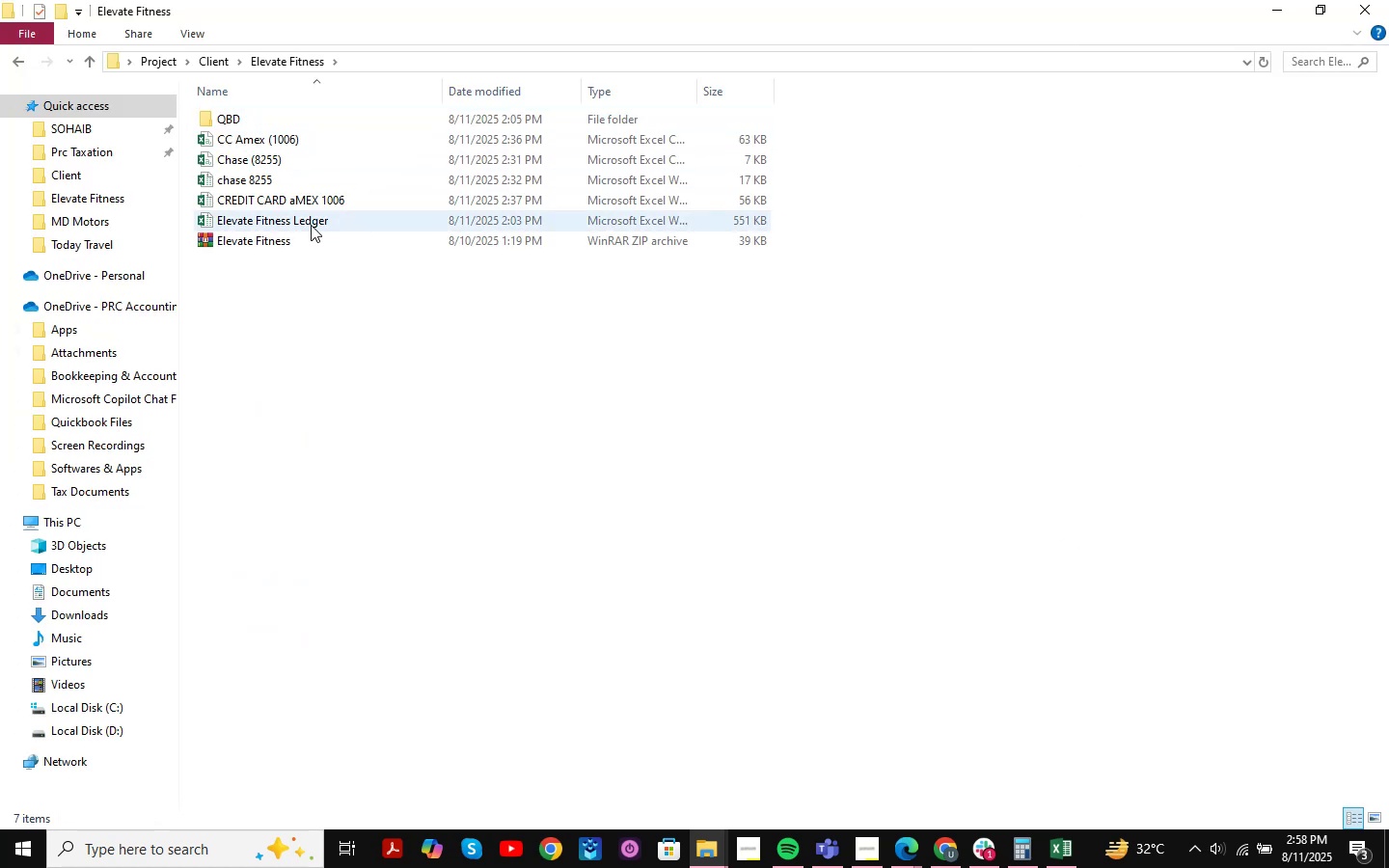 
double_click([311, 224])
 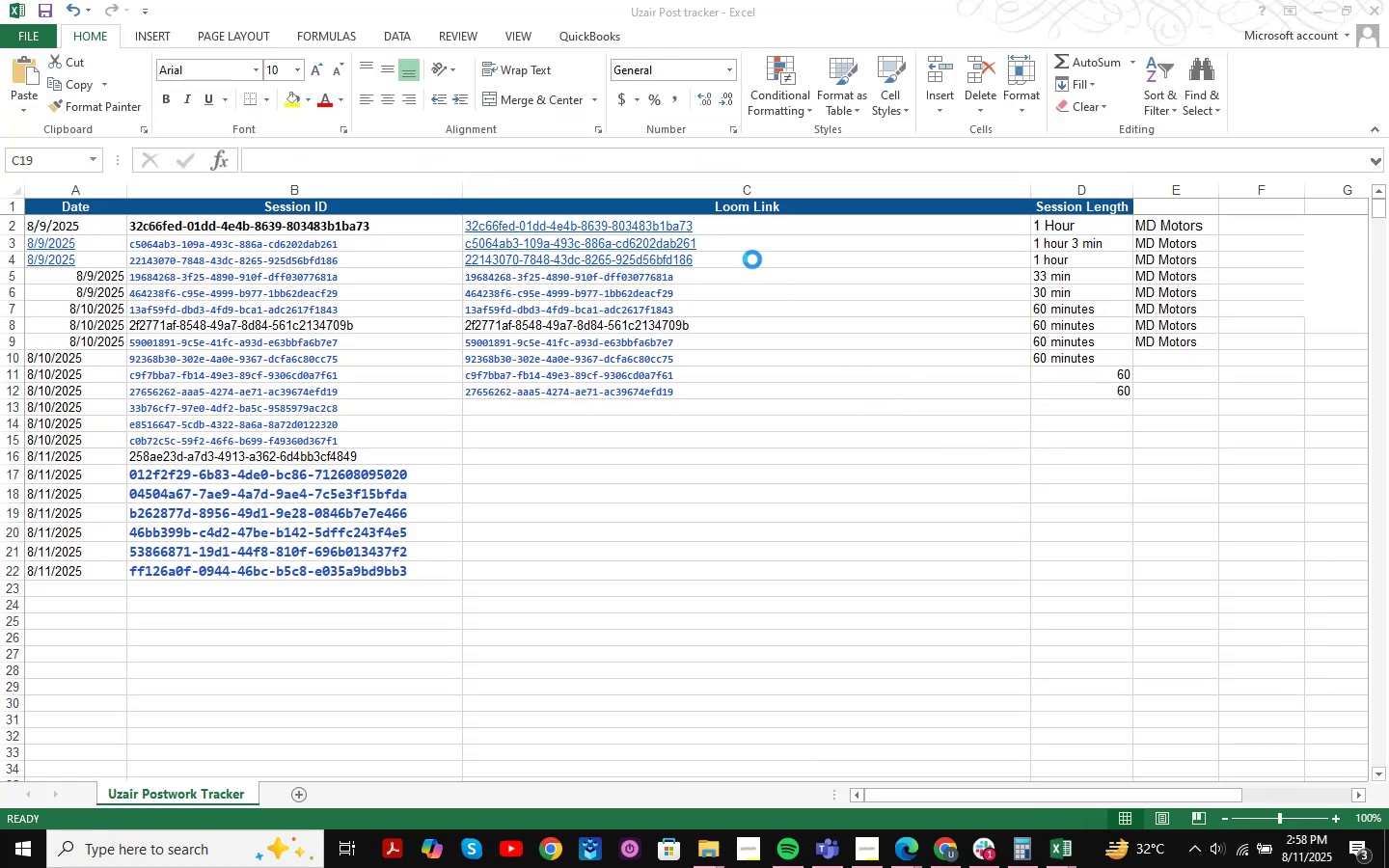 
scroll: coordinate [794, 372], scroll_direction: up, amount: 1.0
 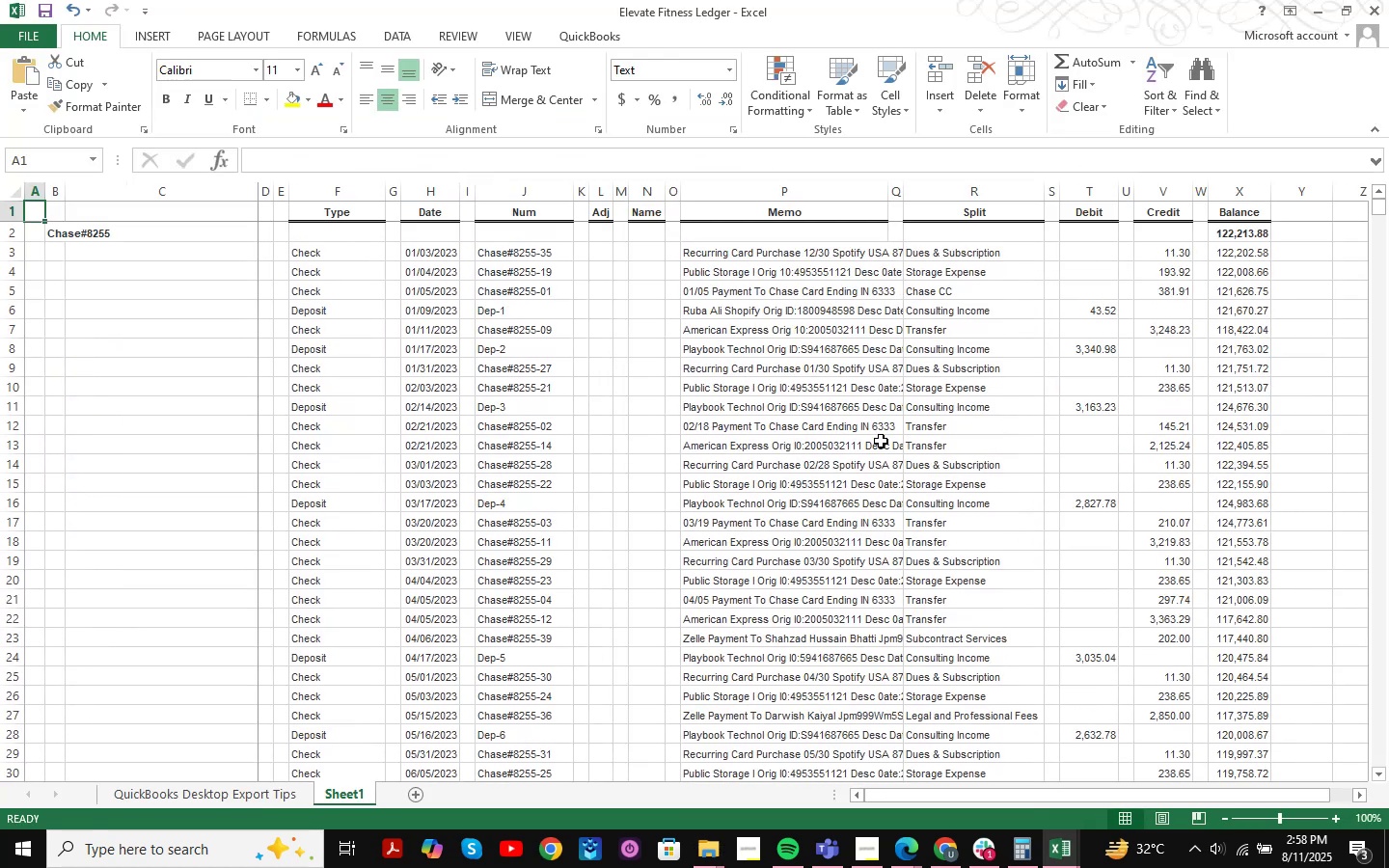 
key(Control+ControlLeft)
 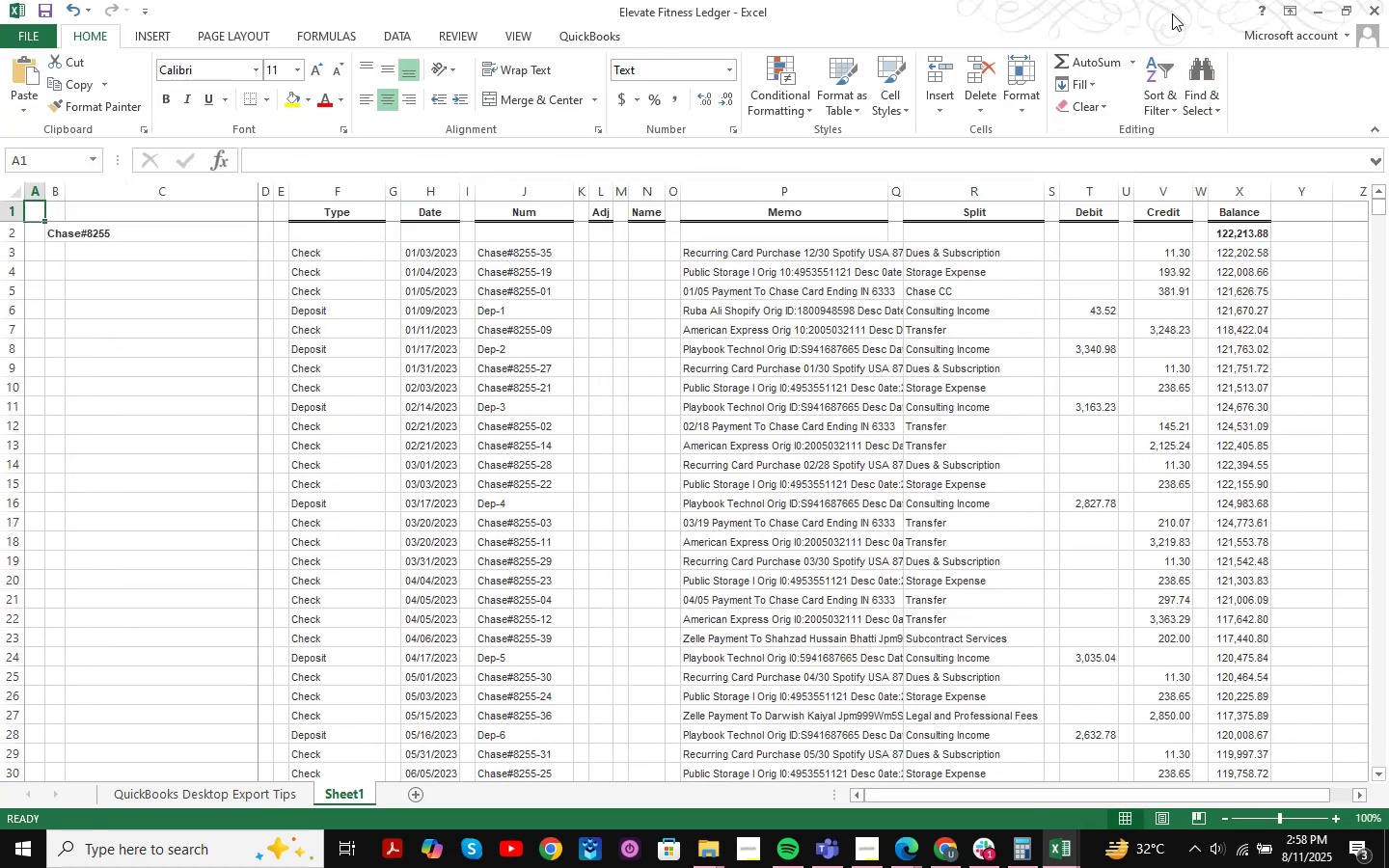 
double_click([1171, 13])
 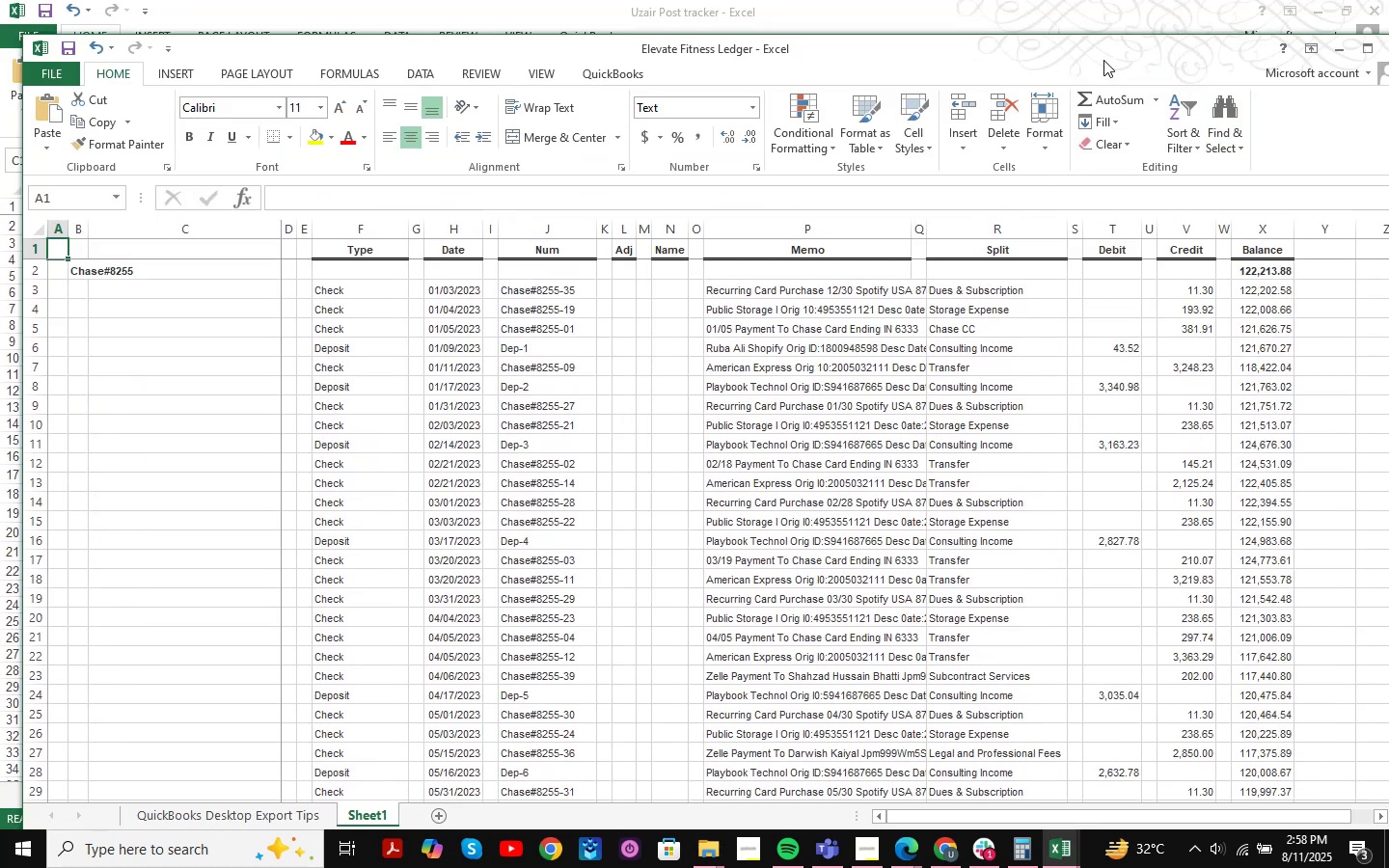 
double_click([1106, 57])
 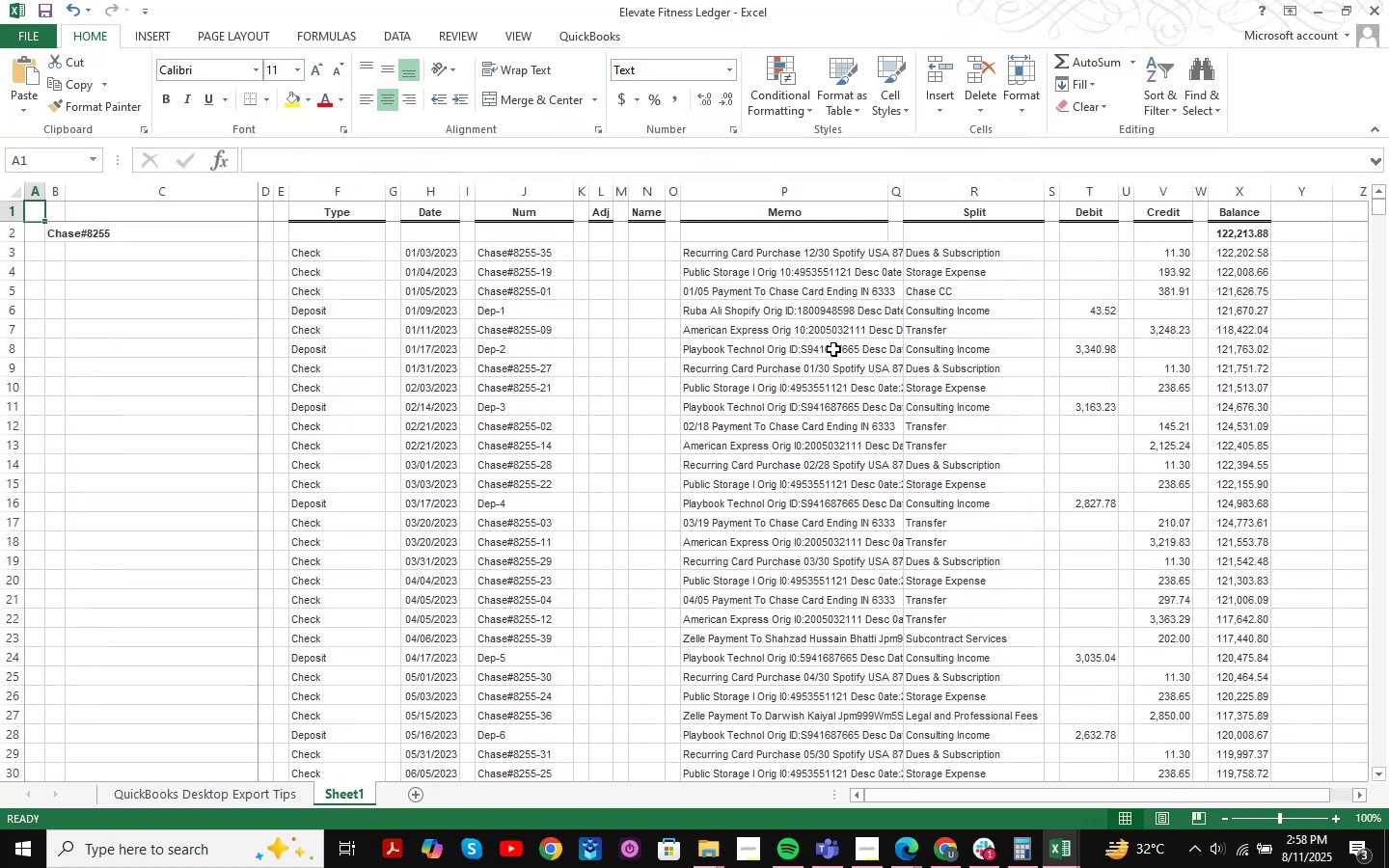 
key(Control+F)
 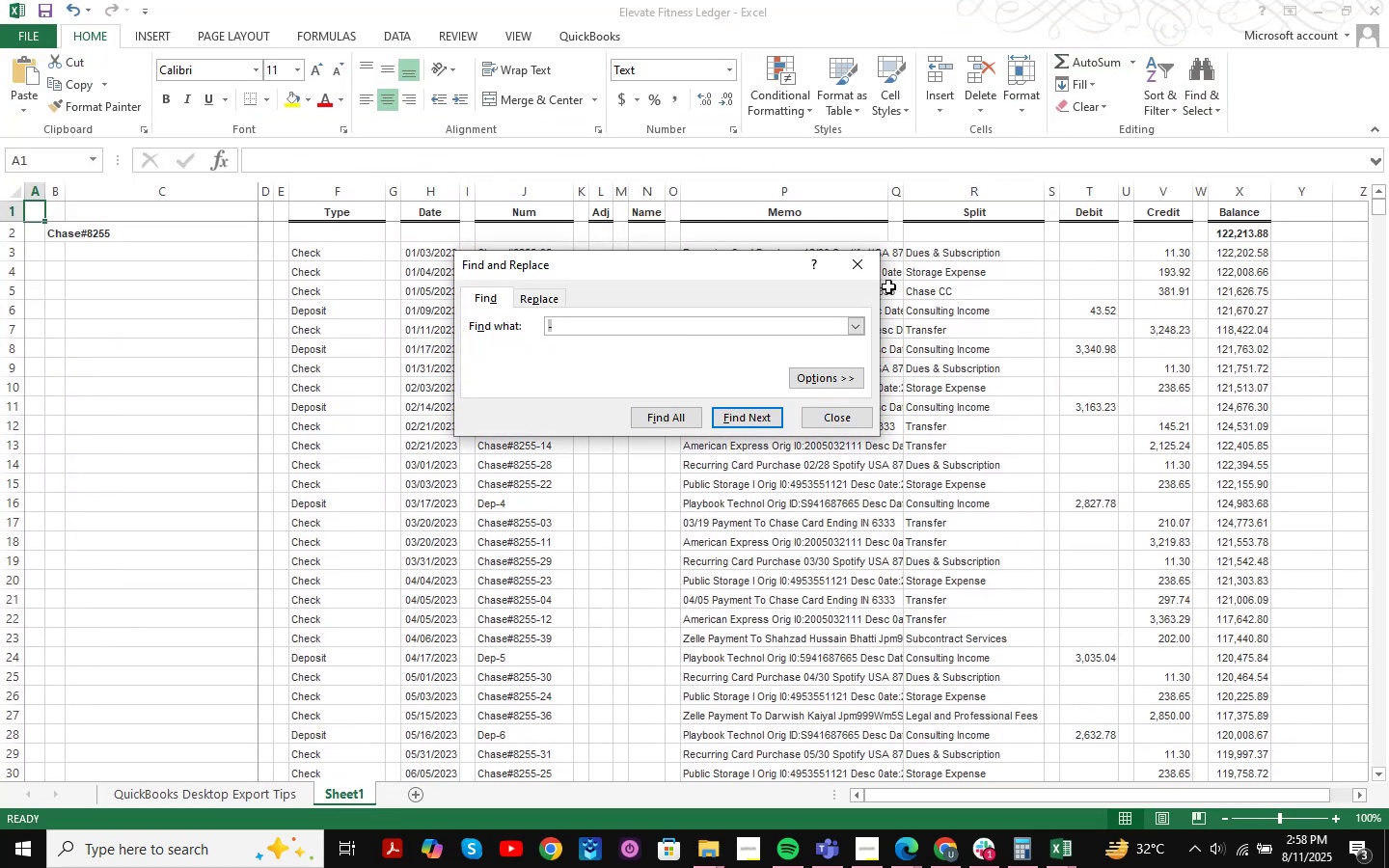 
left_click([854, 269])
 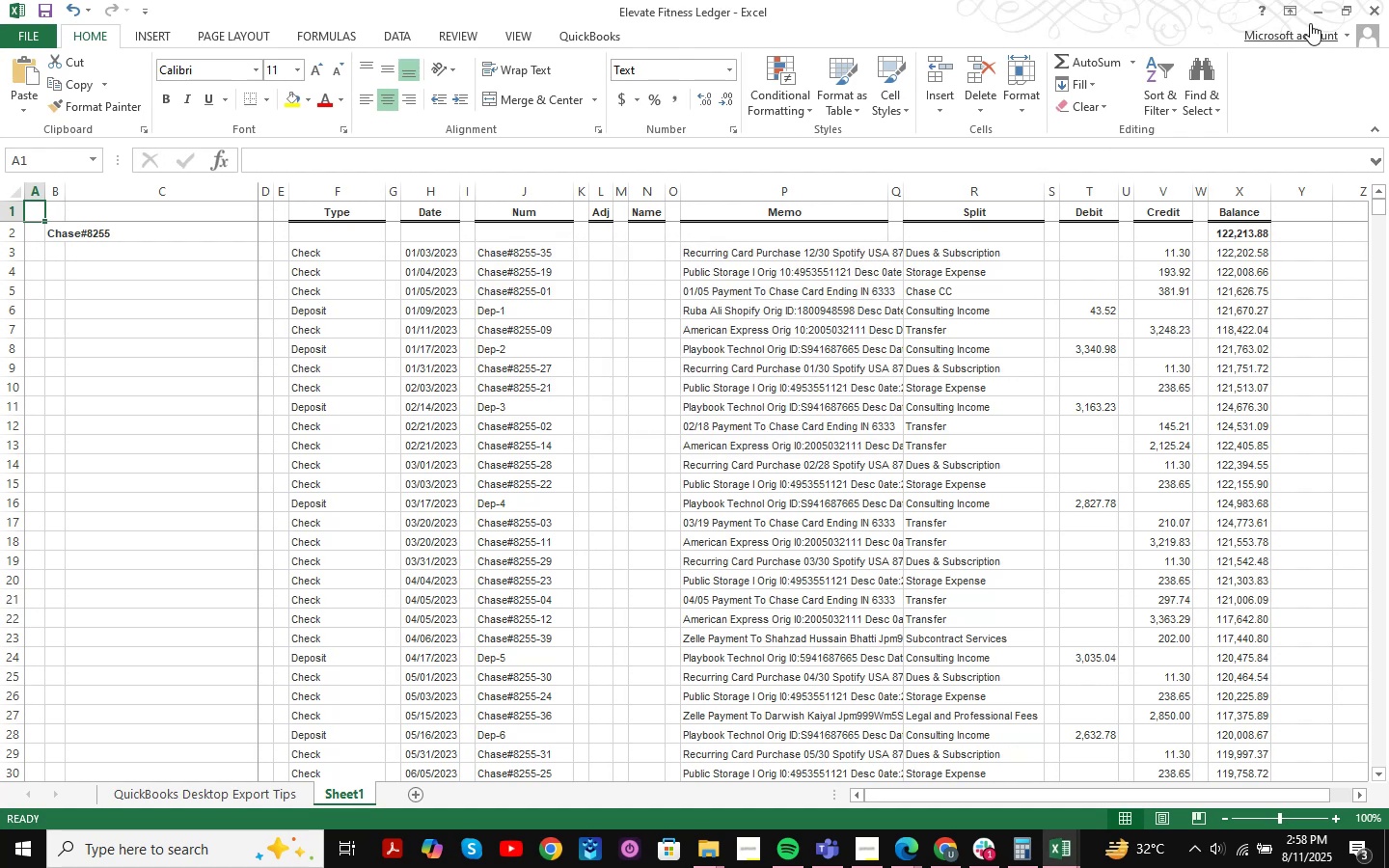 
left_click([1314, 14])
 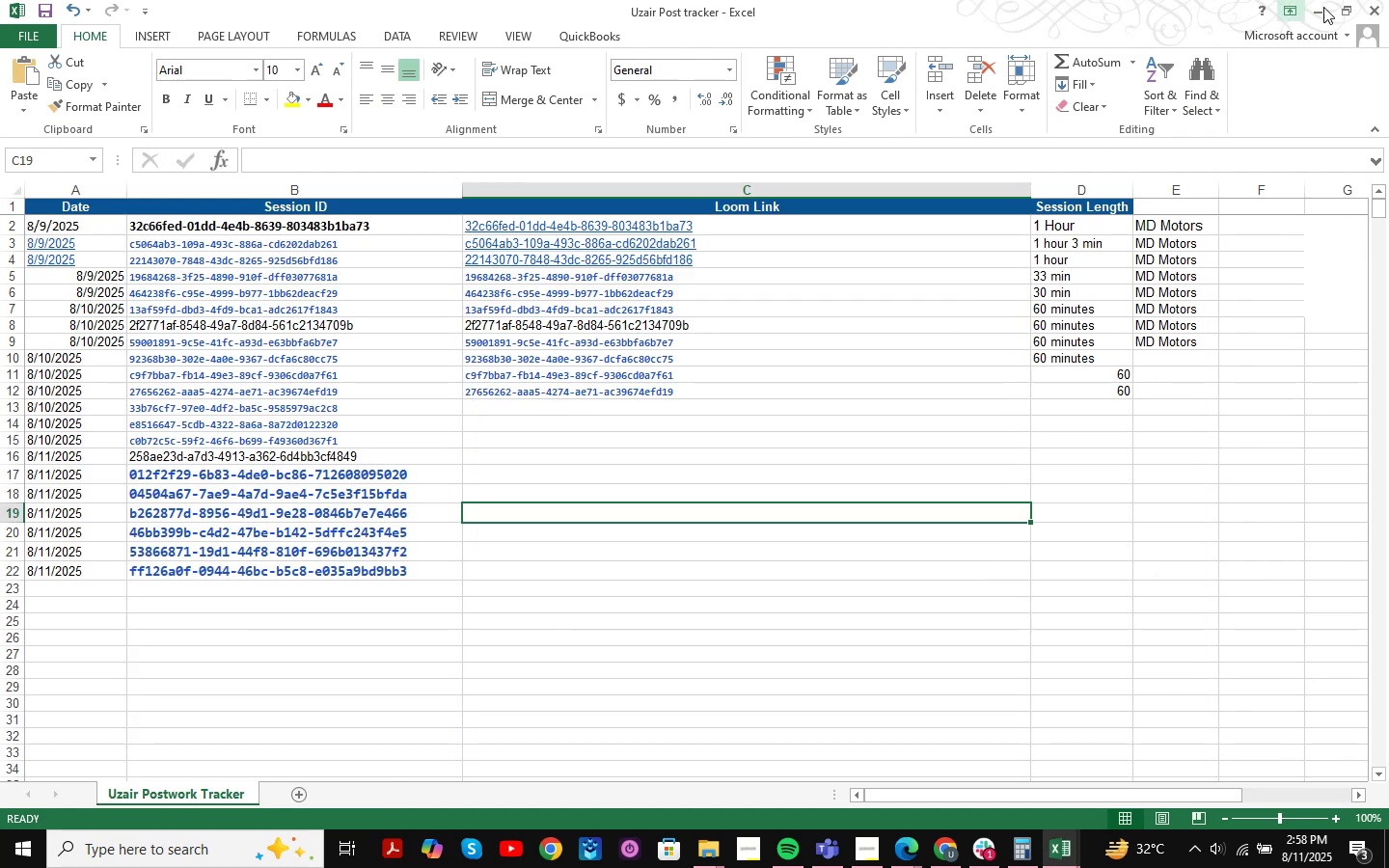 
left_click([1328, 5])
 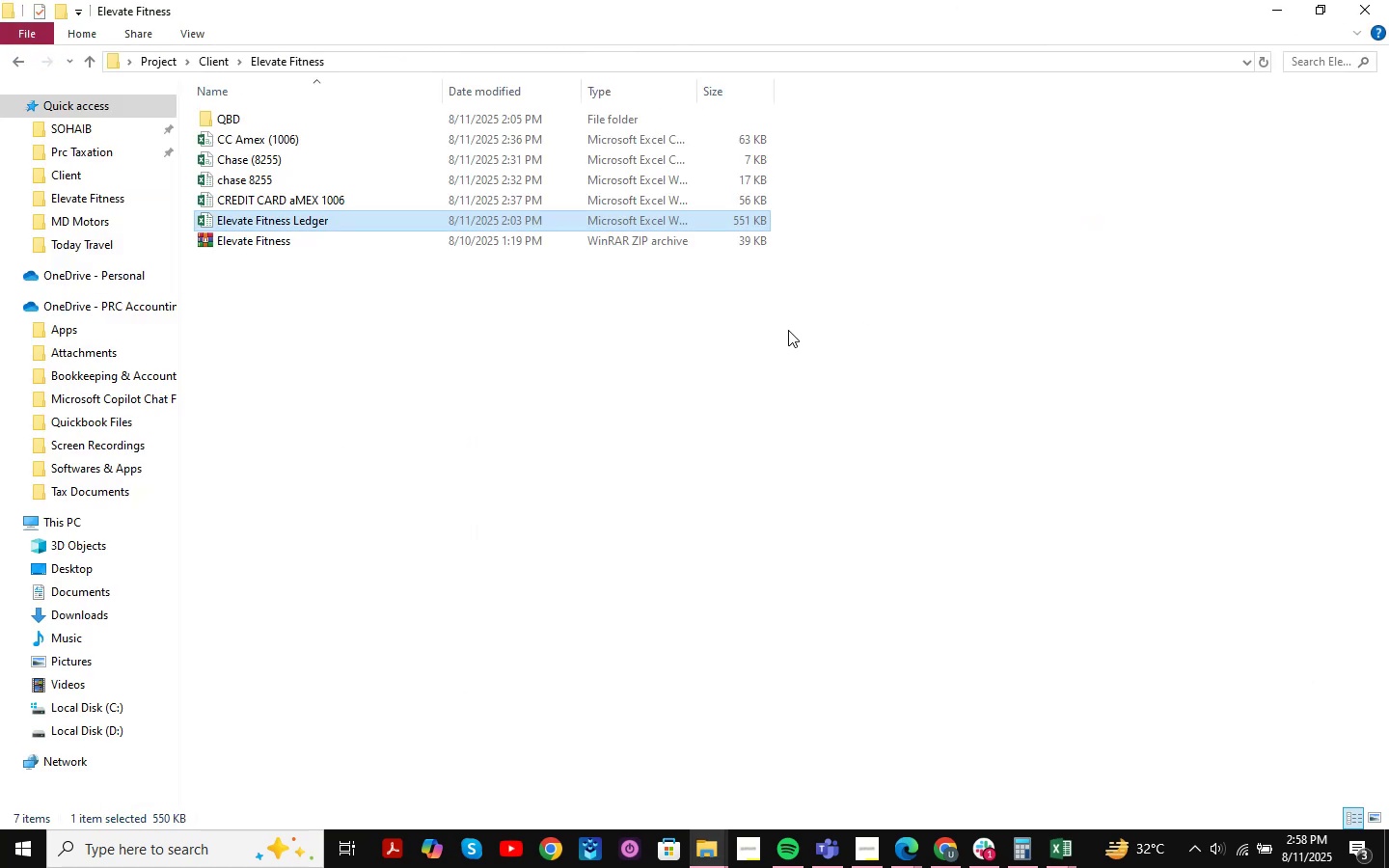 
left_click([788, 330])
 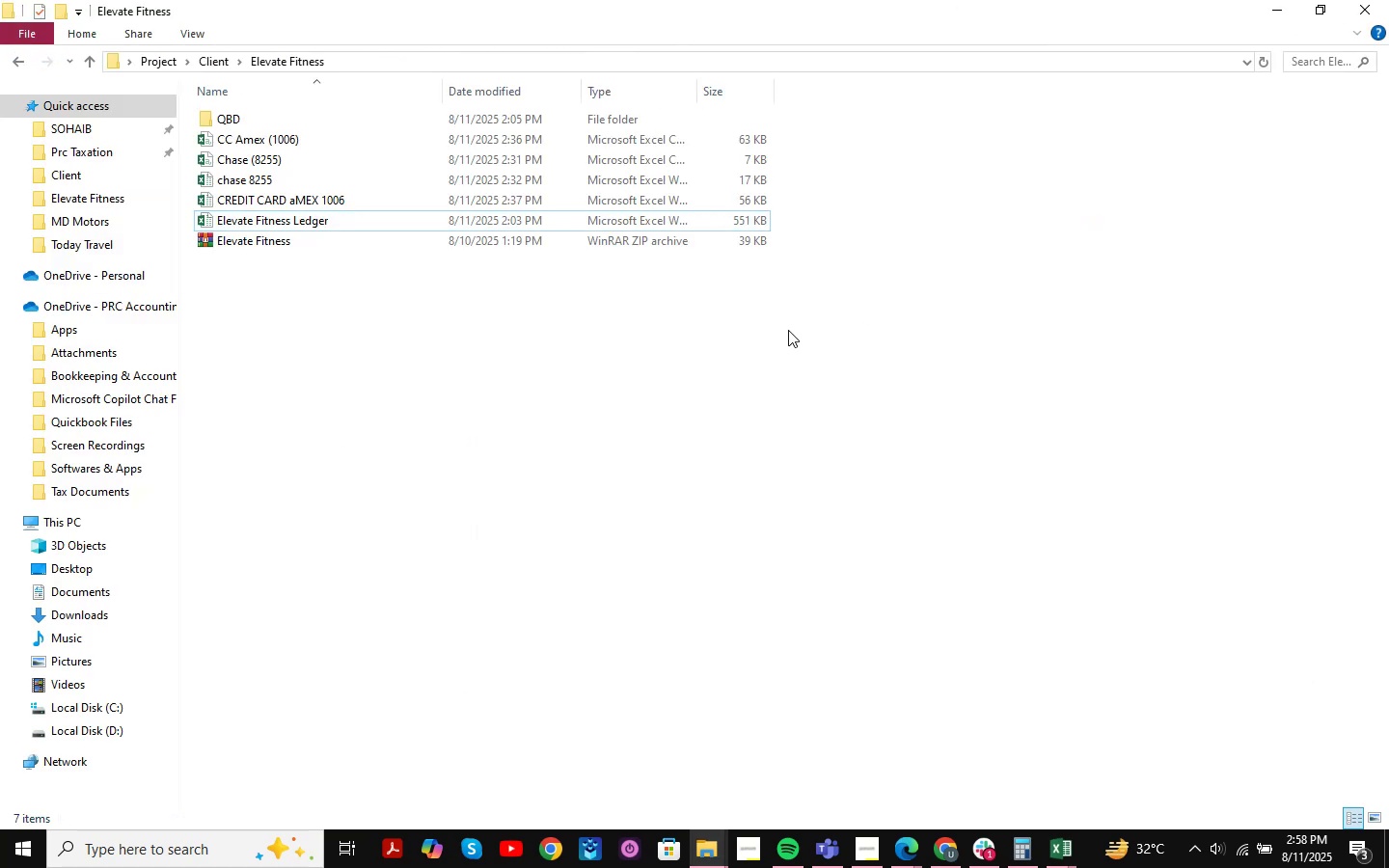 
wait(5.63)
 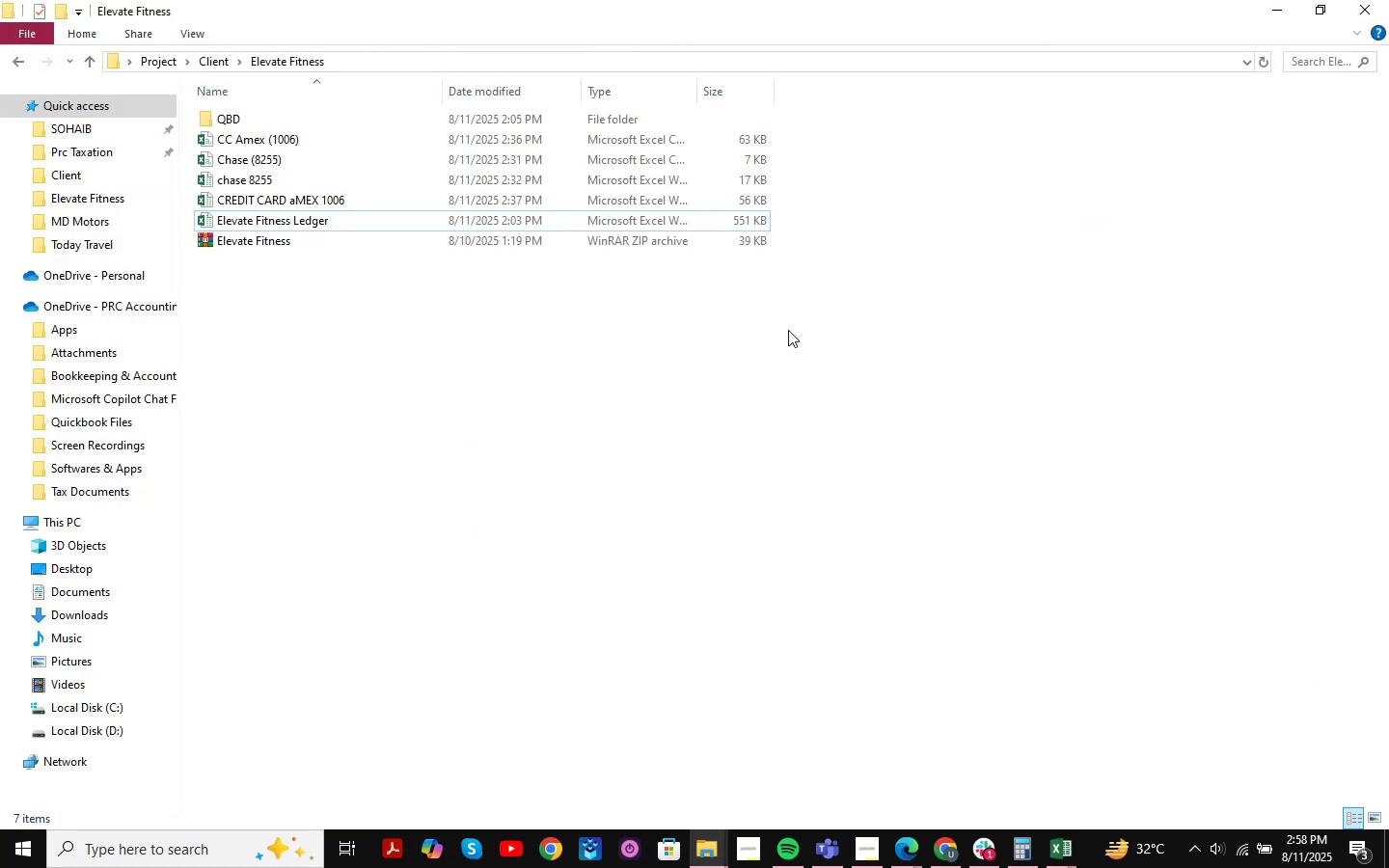 
left_click([1291, 0])
 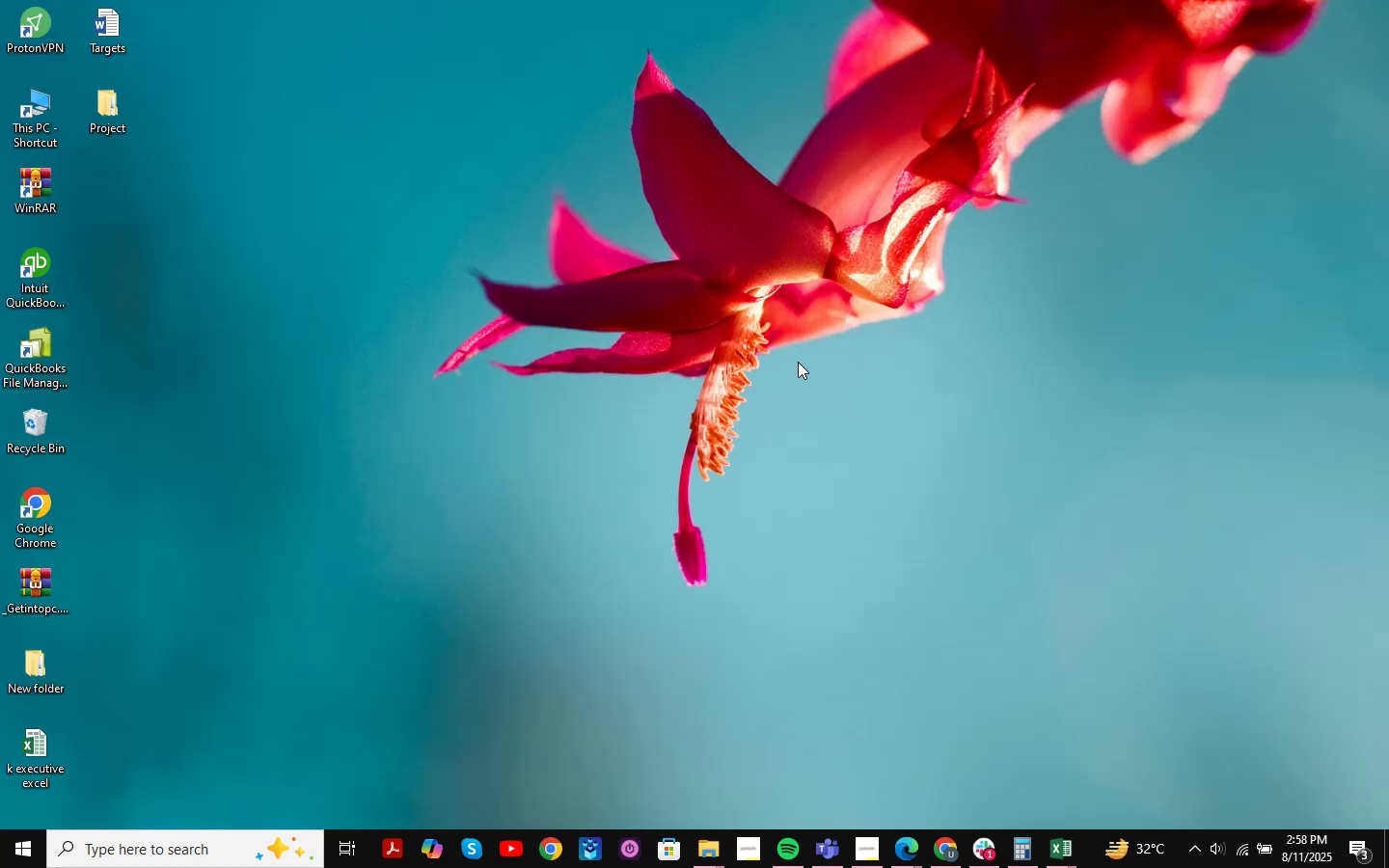 
right_click([556, 151])
 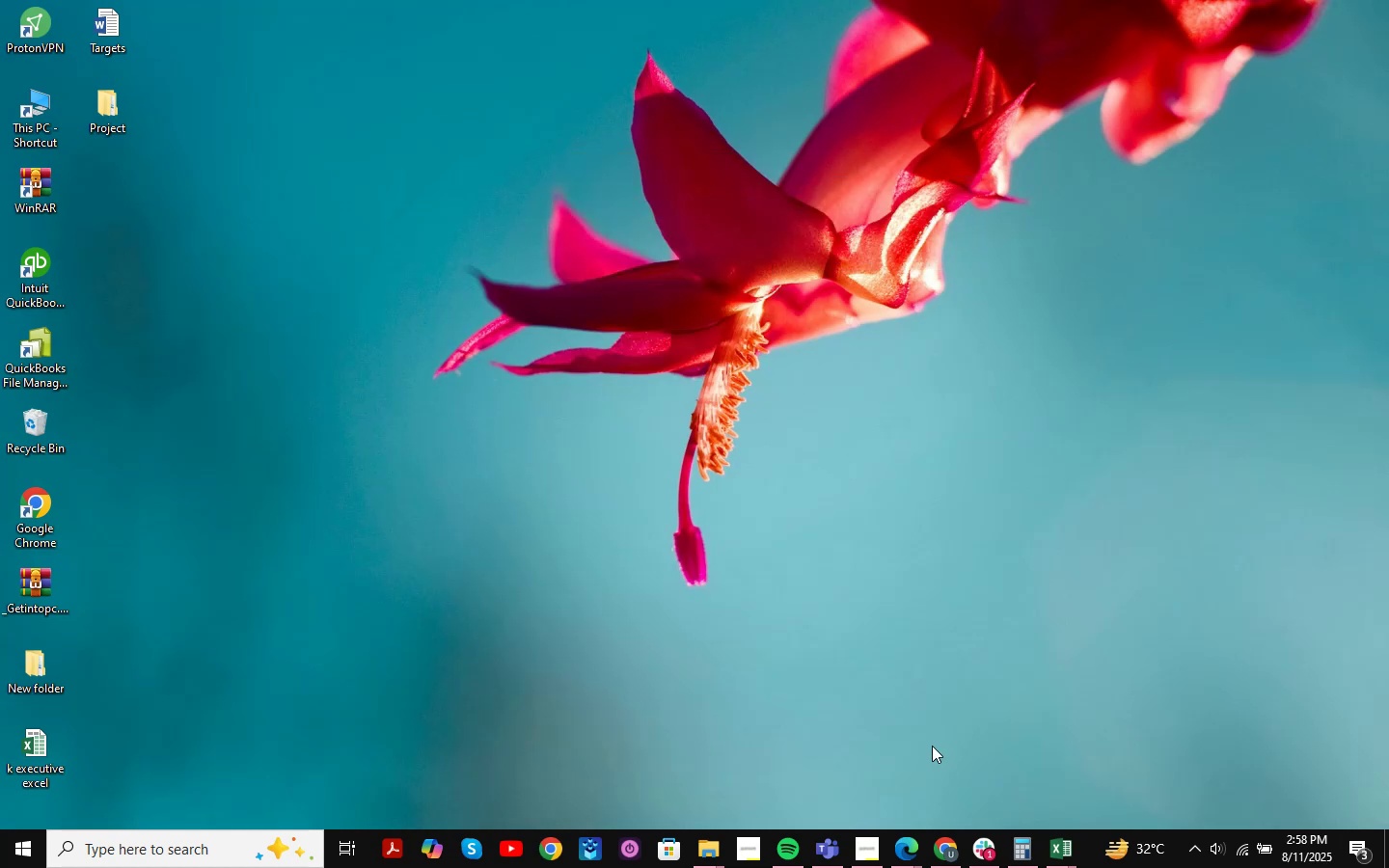 
left_click([1074, 862])
 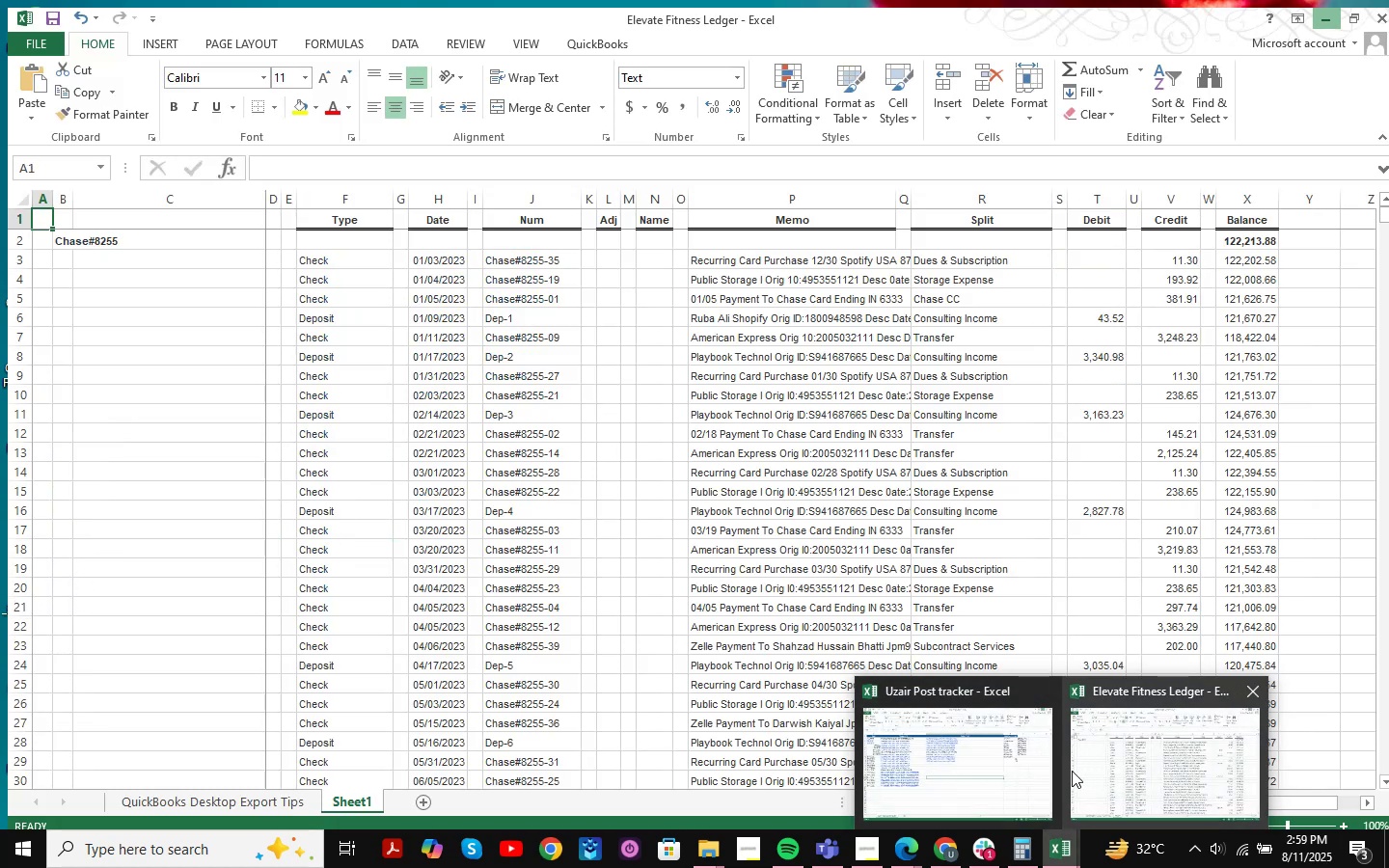 
left_click([945, 845])
 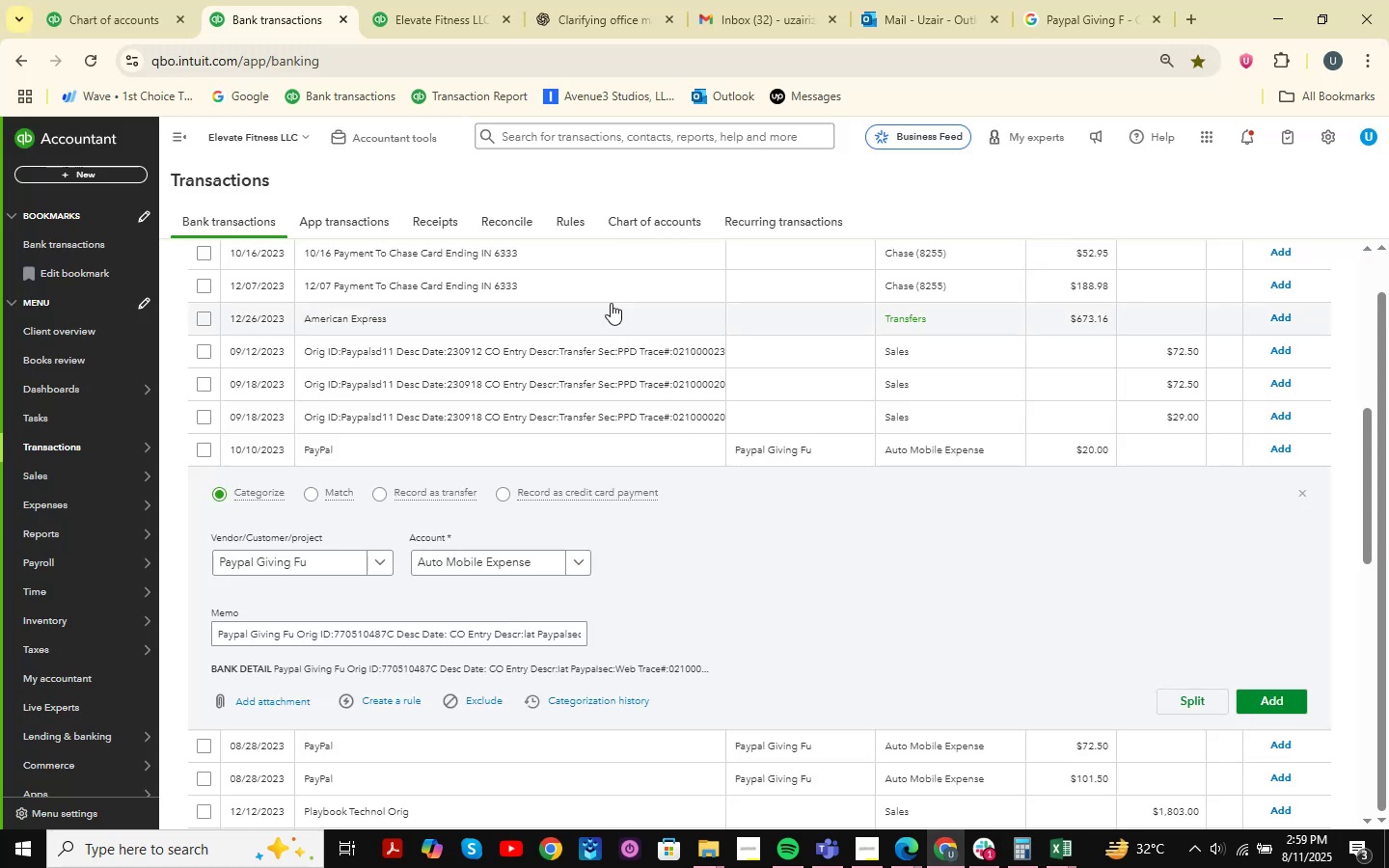 
scroll: coordinate [613, 318], scroll_direction: down, amount: 2.0
 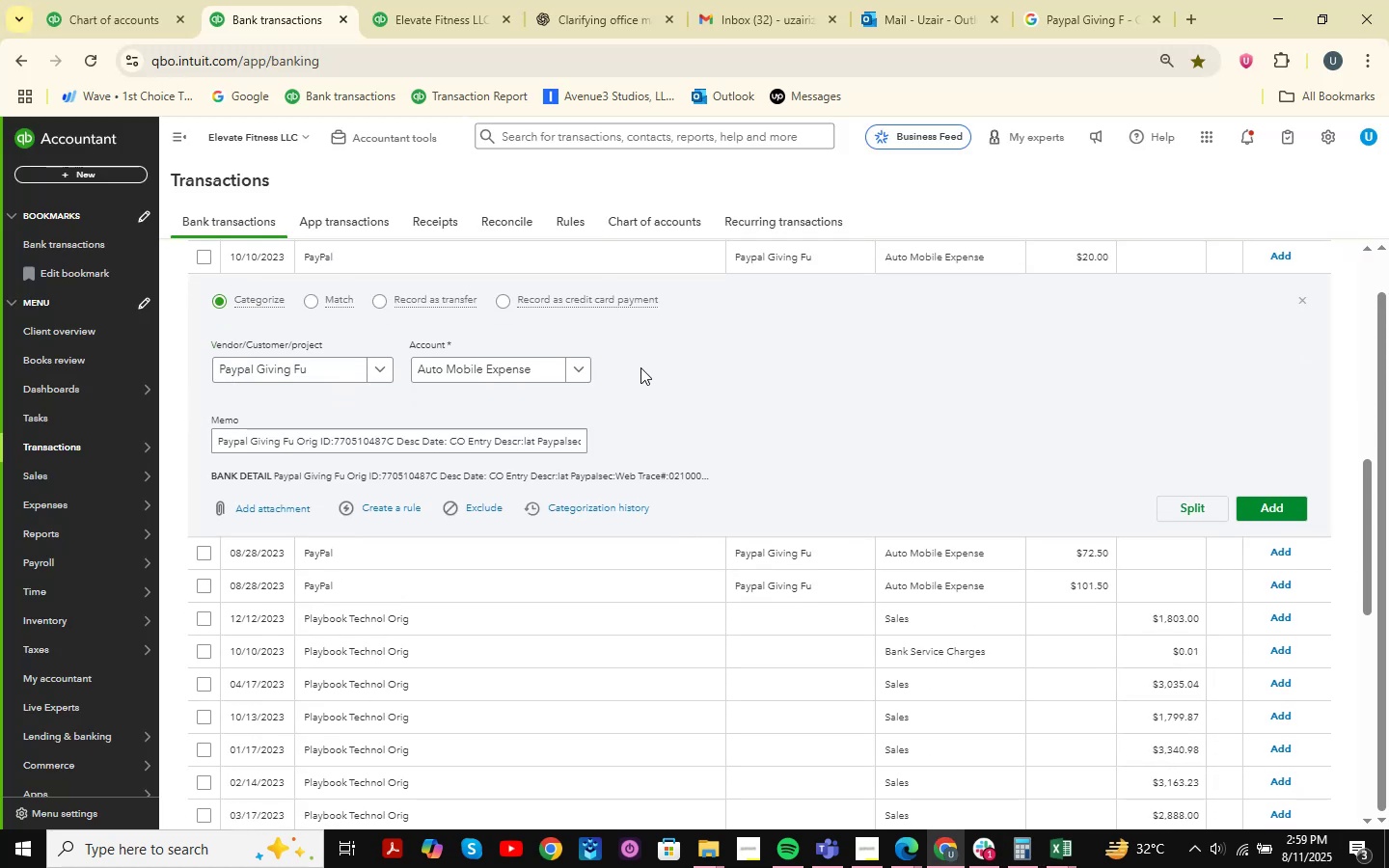 
scroll: coordinate [640, 367], scroll_direction: up, amount: 5.0
 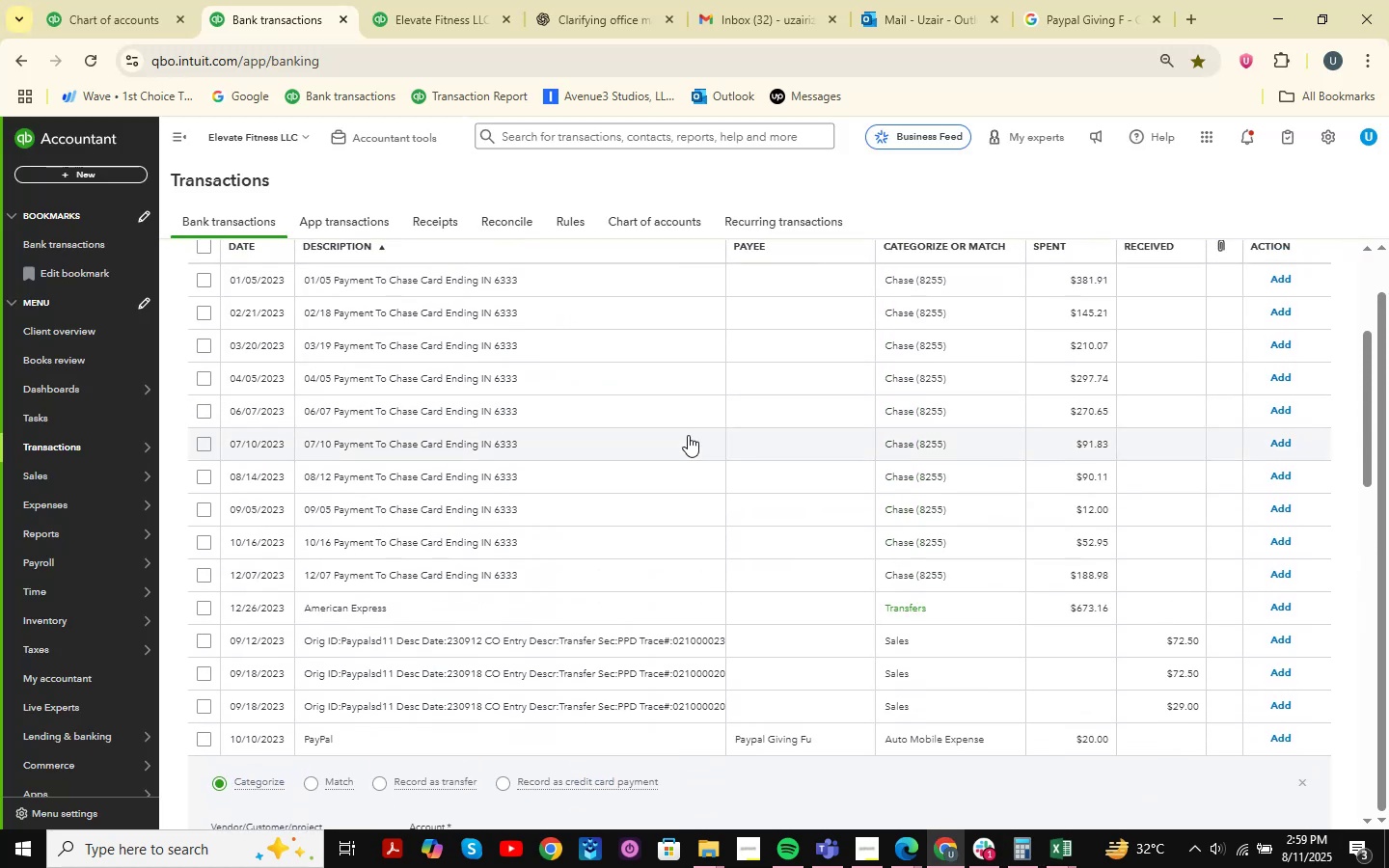 
scroll: coordinate [719, 447], scroll_direction: down, amount: 2.0
 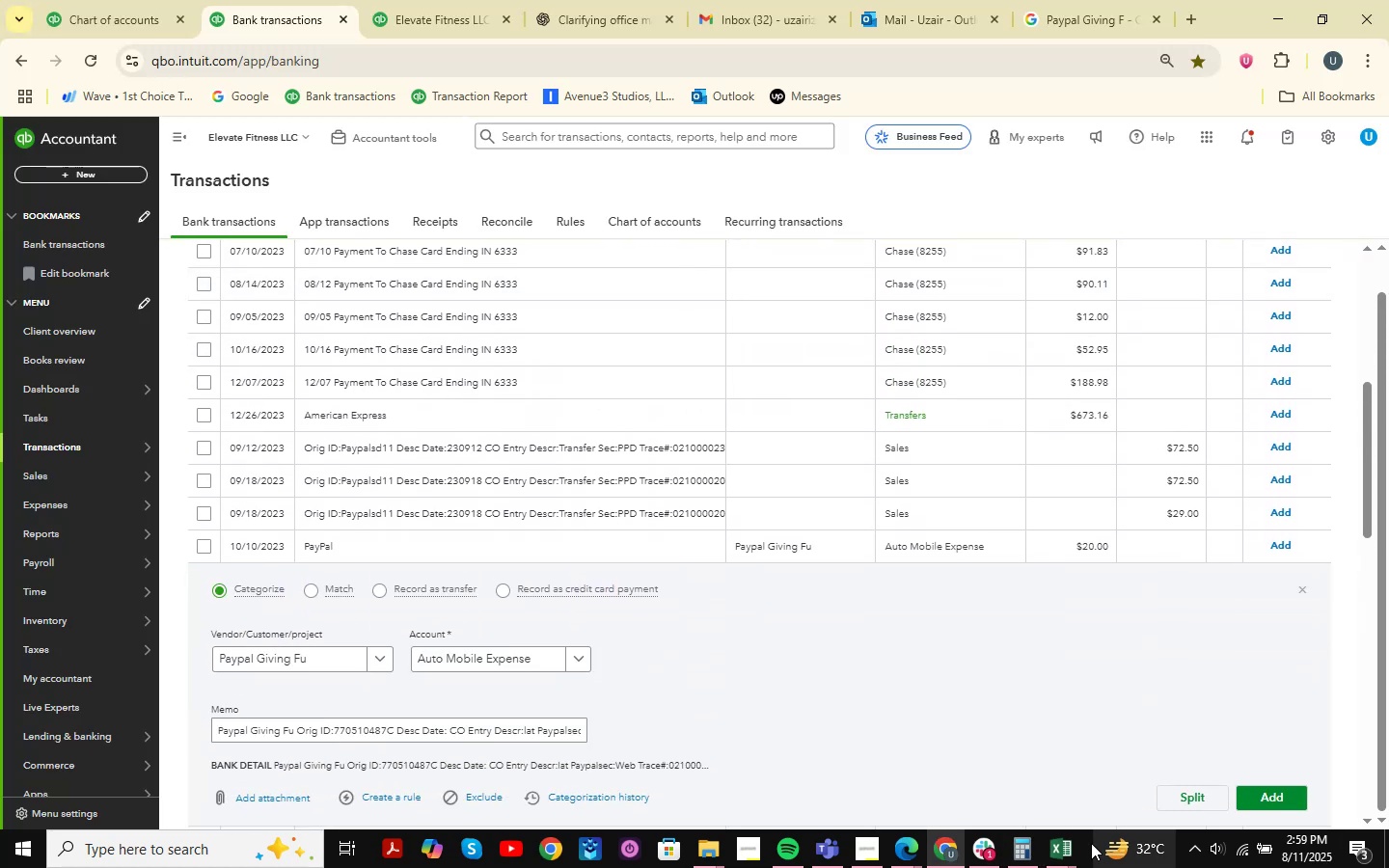 
left_click([1073, 849])
 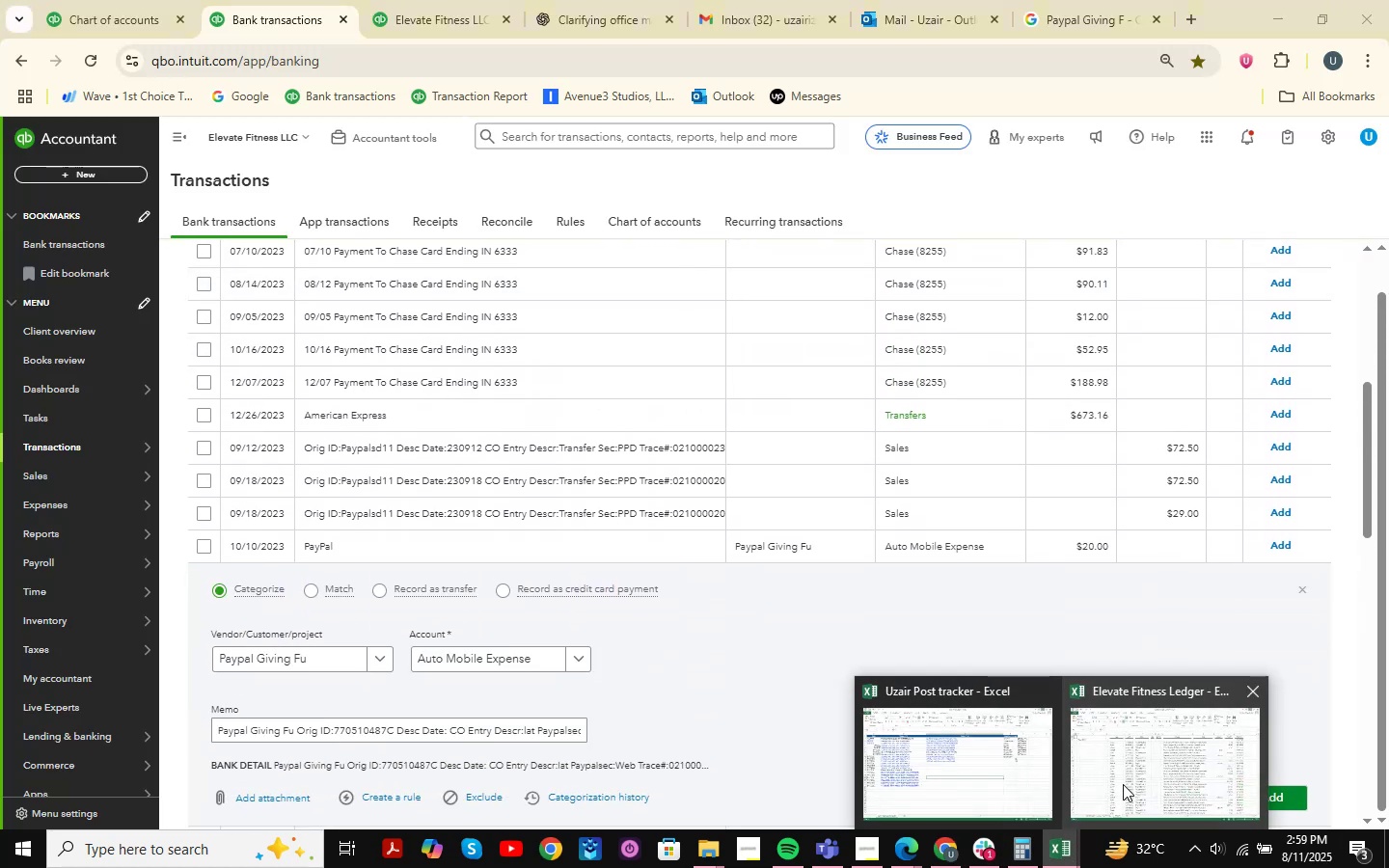 
left_click([1123, 784])
 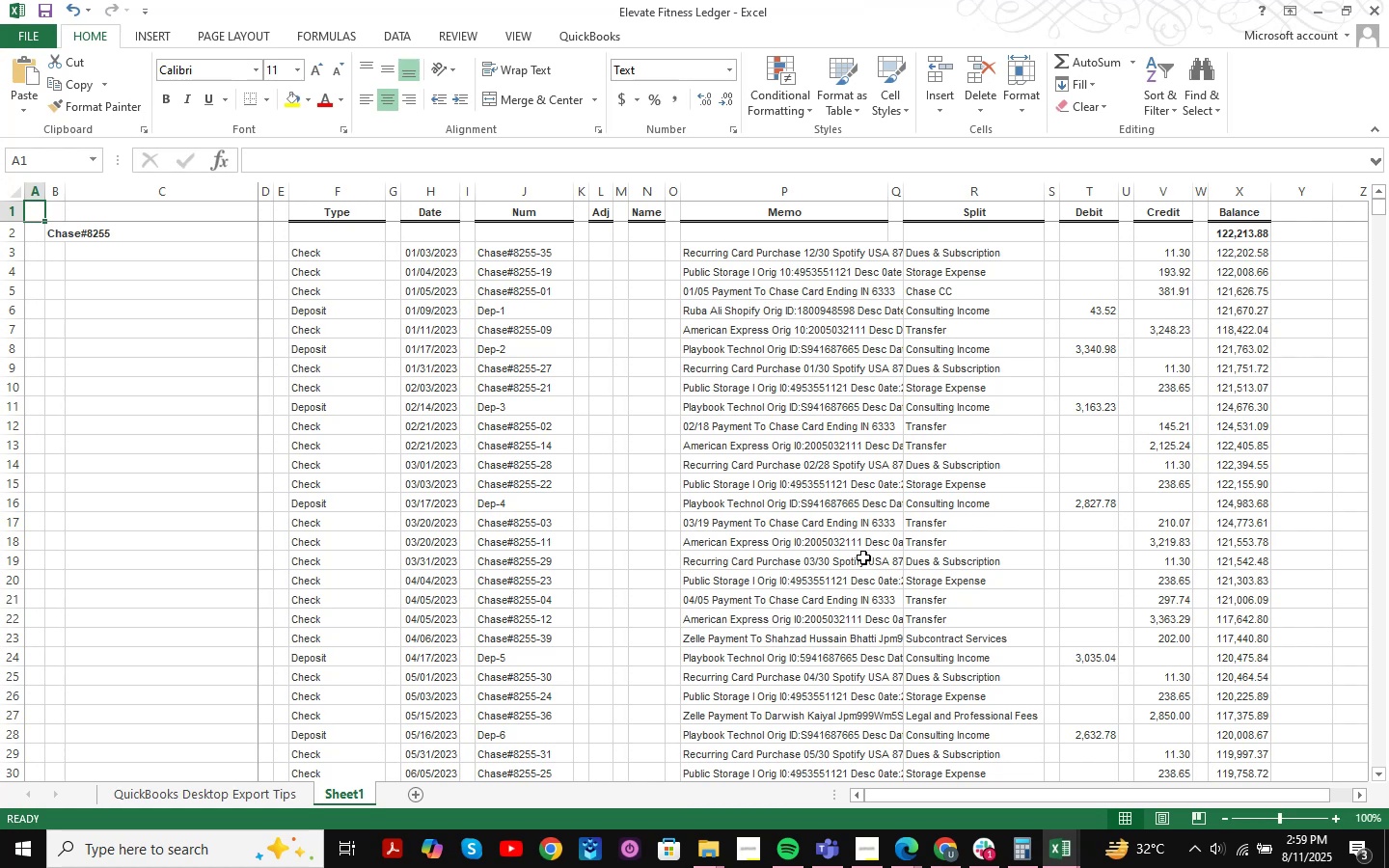 
key(Control+F)
 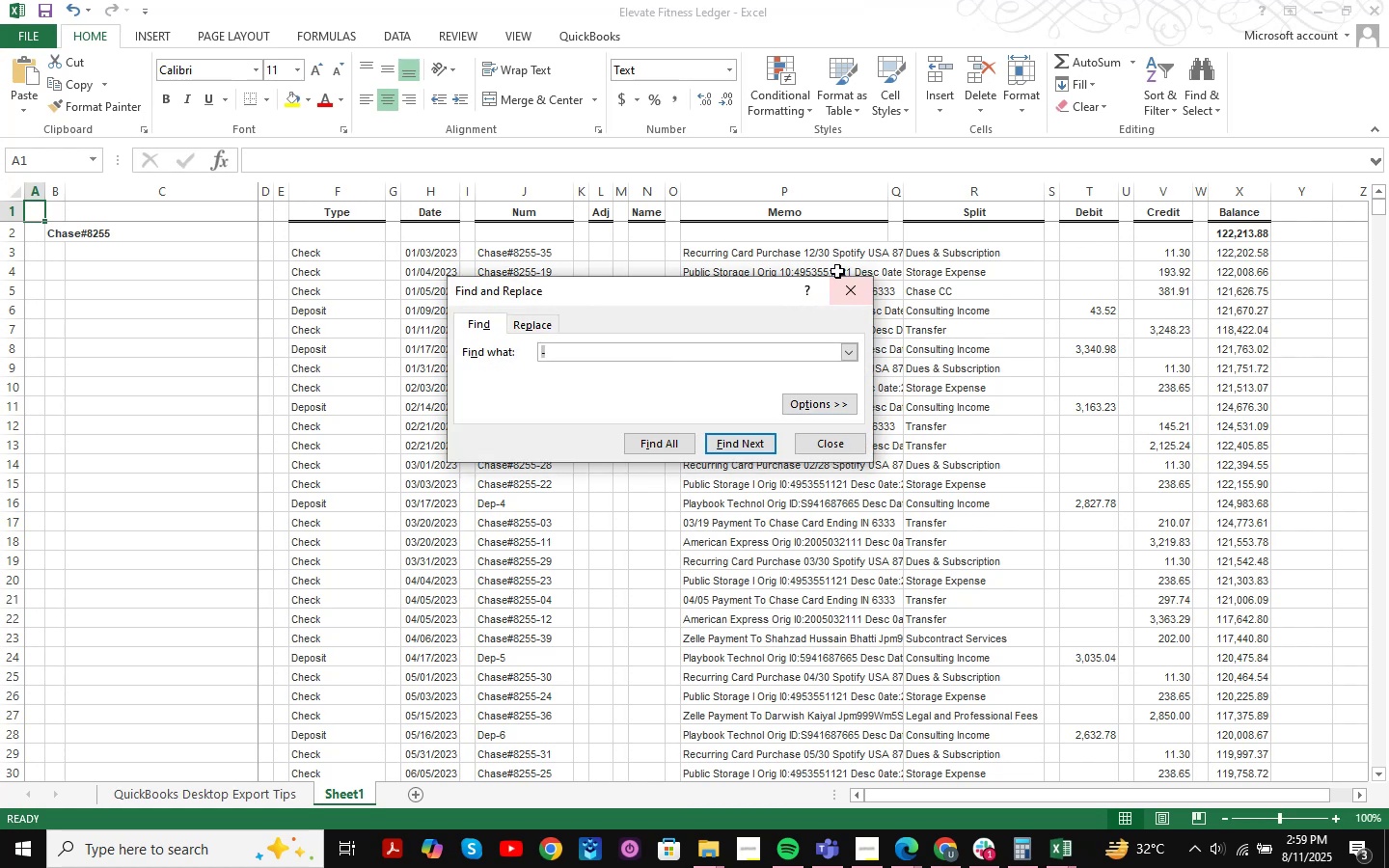 
double_click([845, 290])
 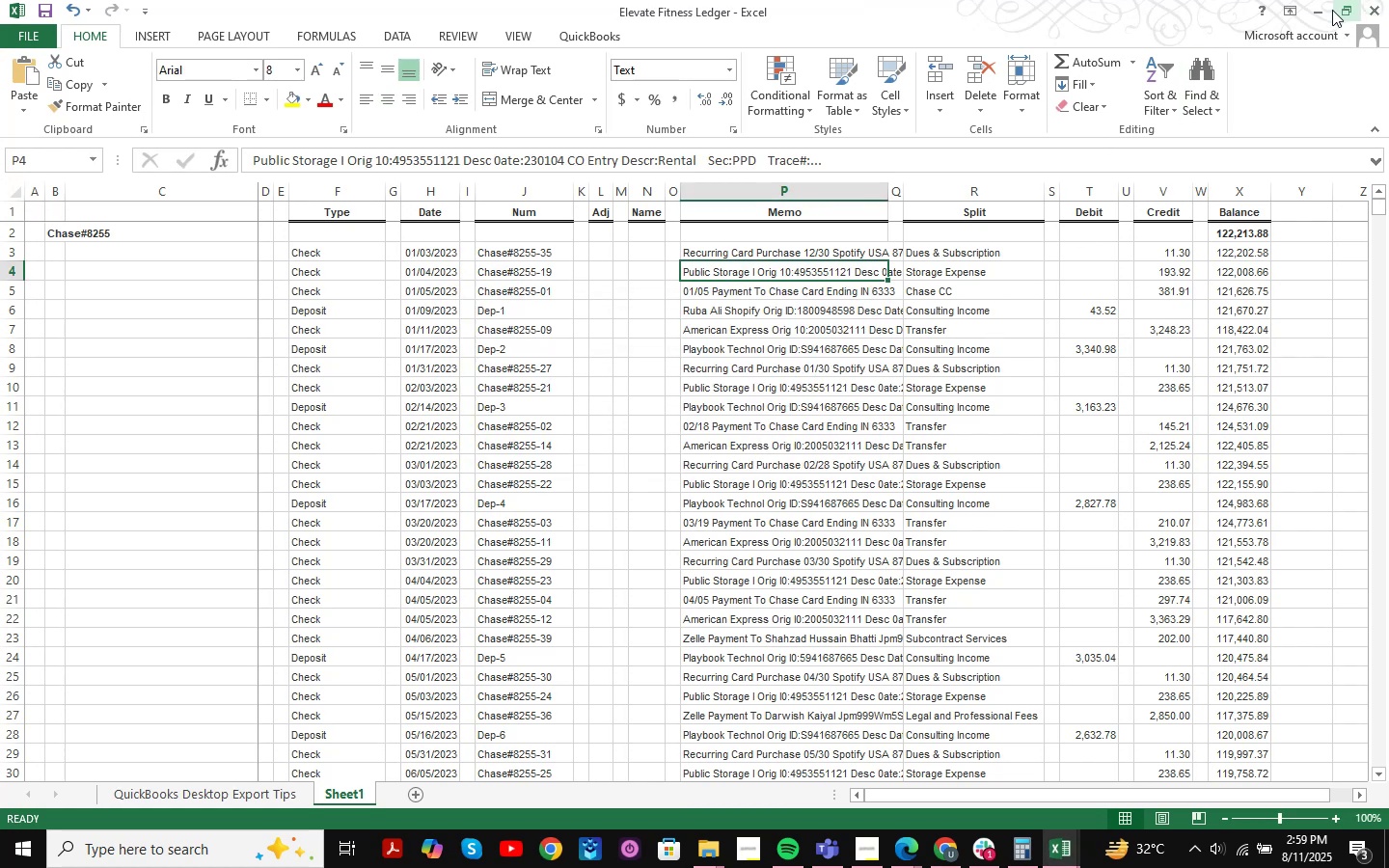 
left_click([1312, 11])
 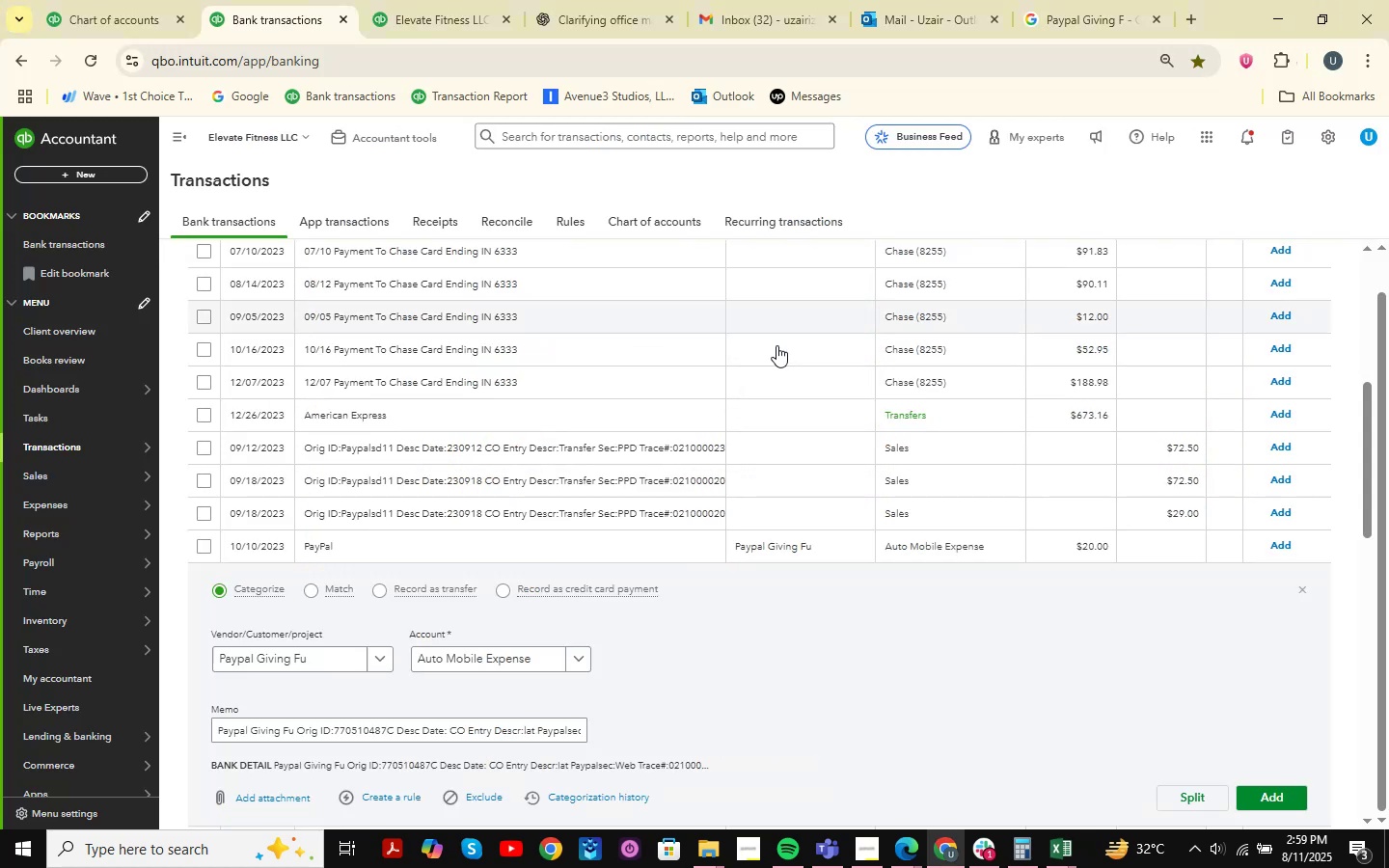 
scroll: coordinate [662, 494], scroll_direction: up, amount: 3.0
 